 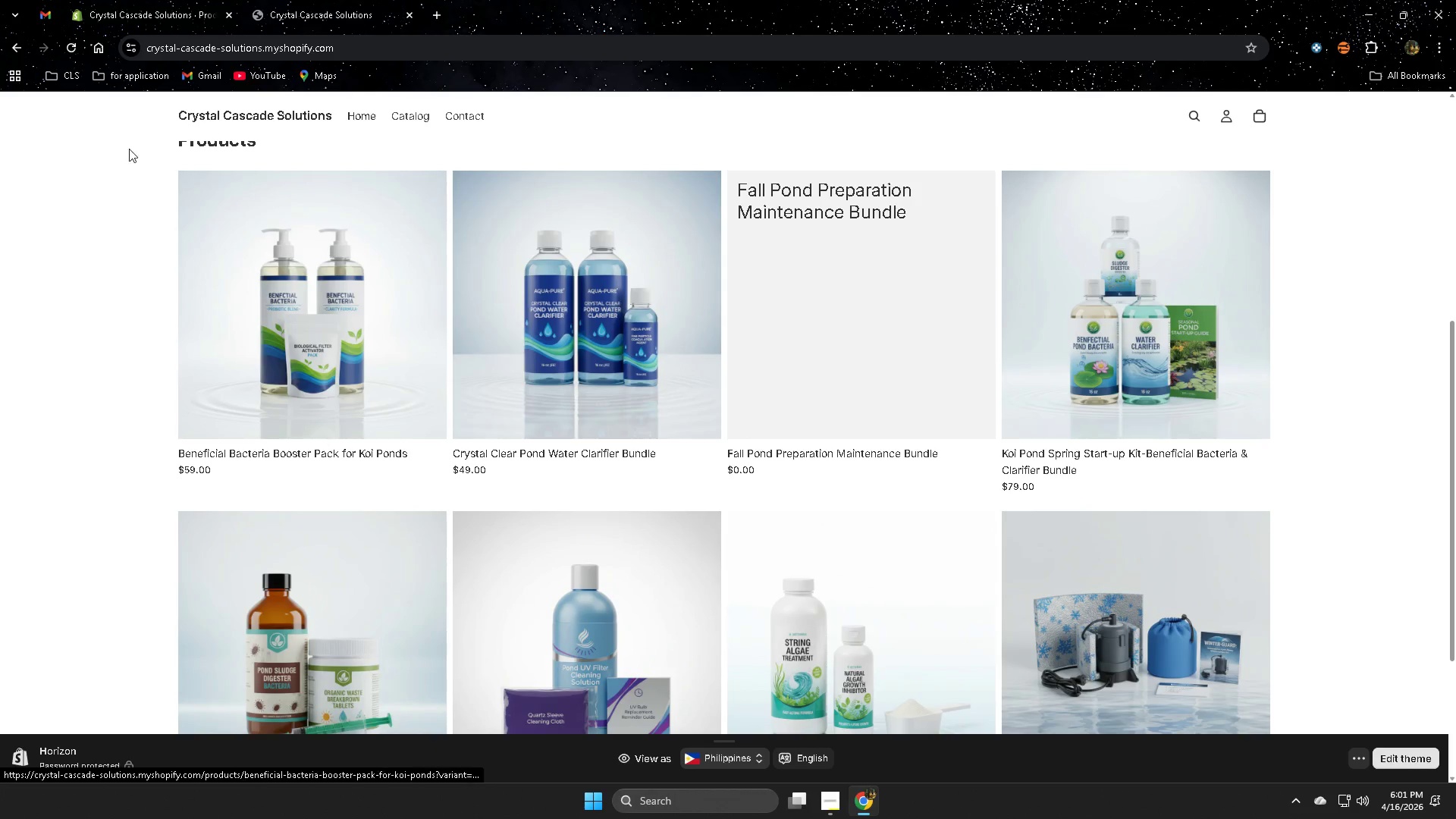 
left_click([71, 51])
 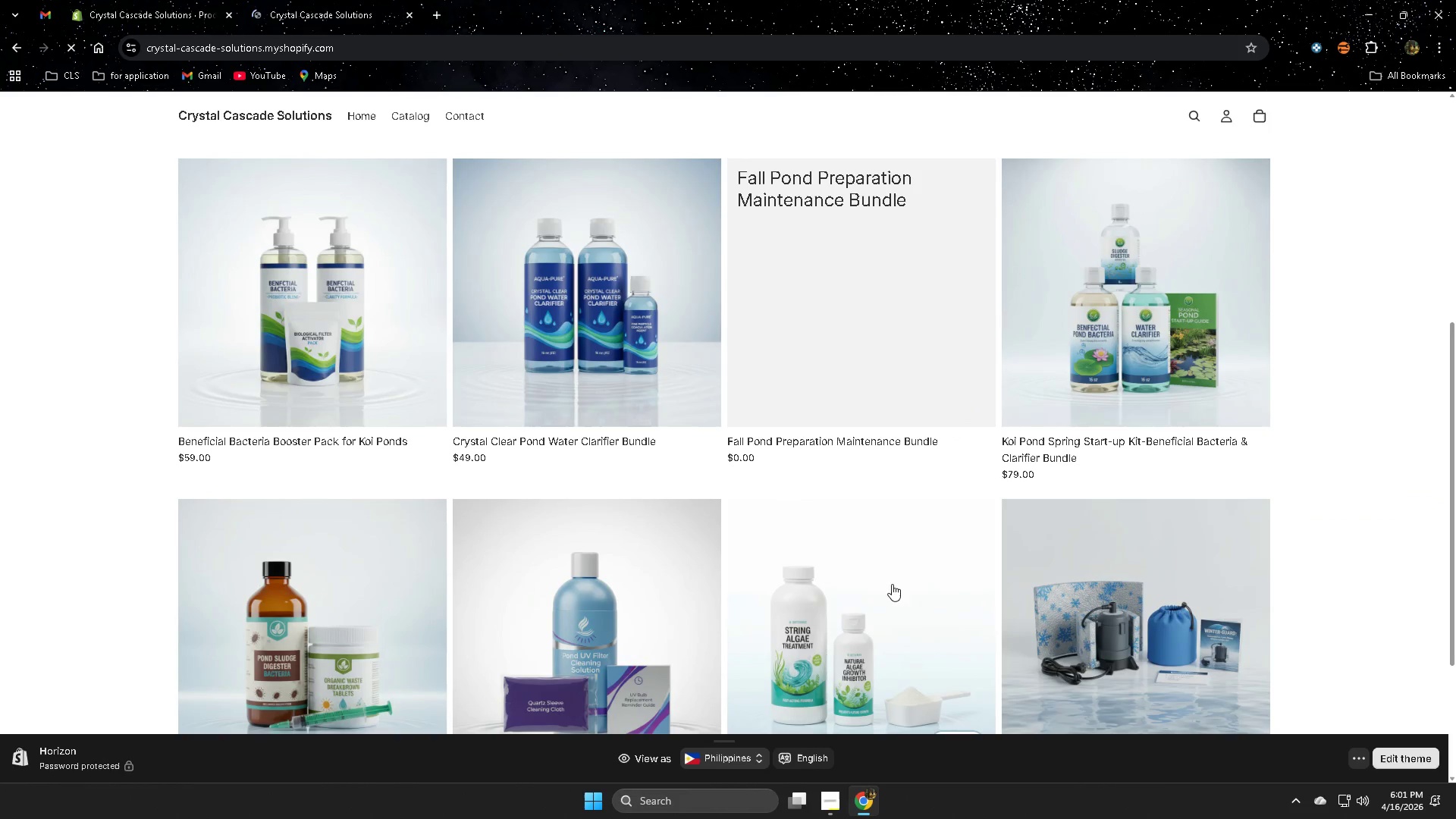 
left_click([802, 306])
 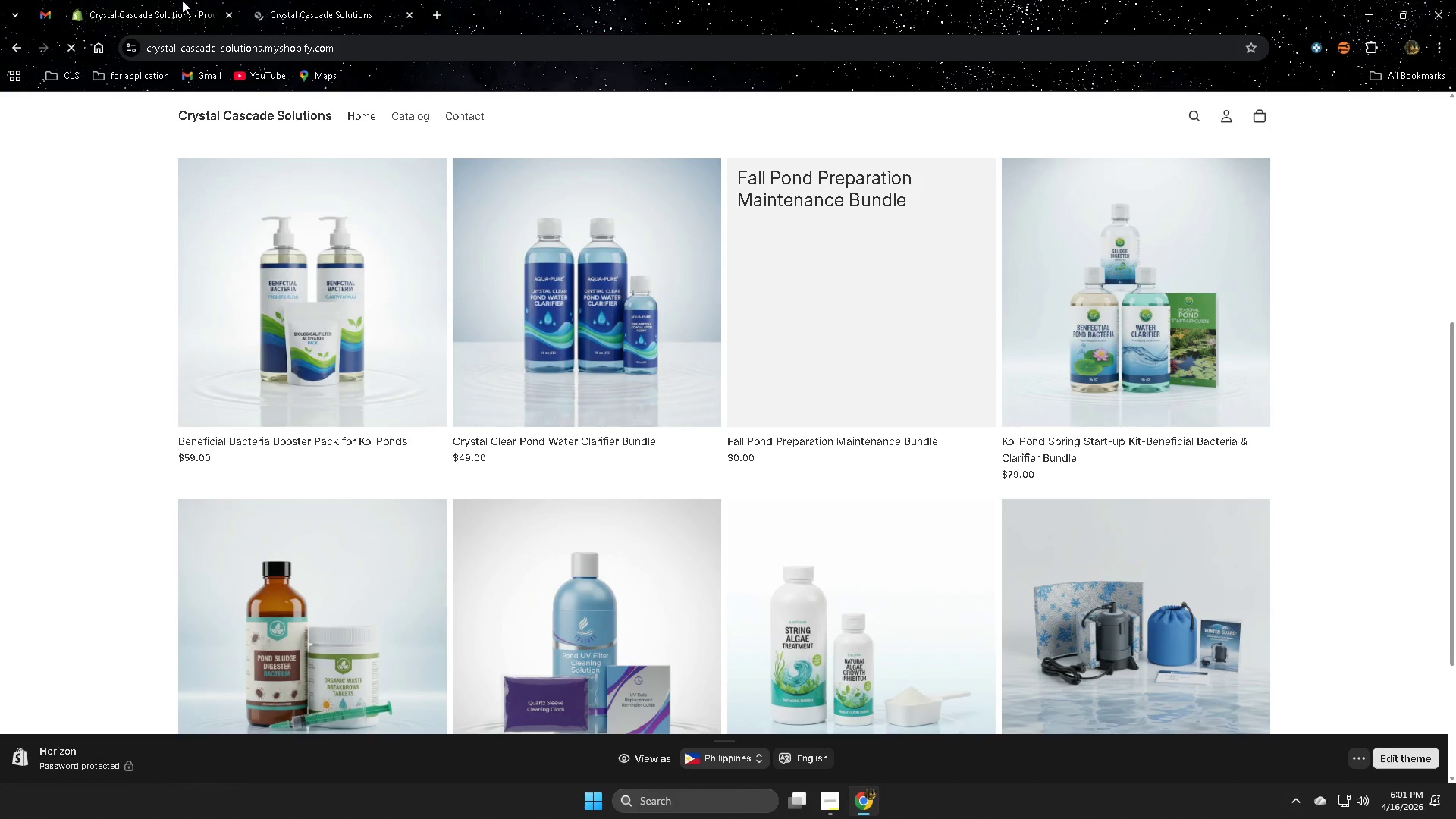 
left_click([176, 0])
 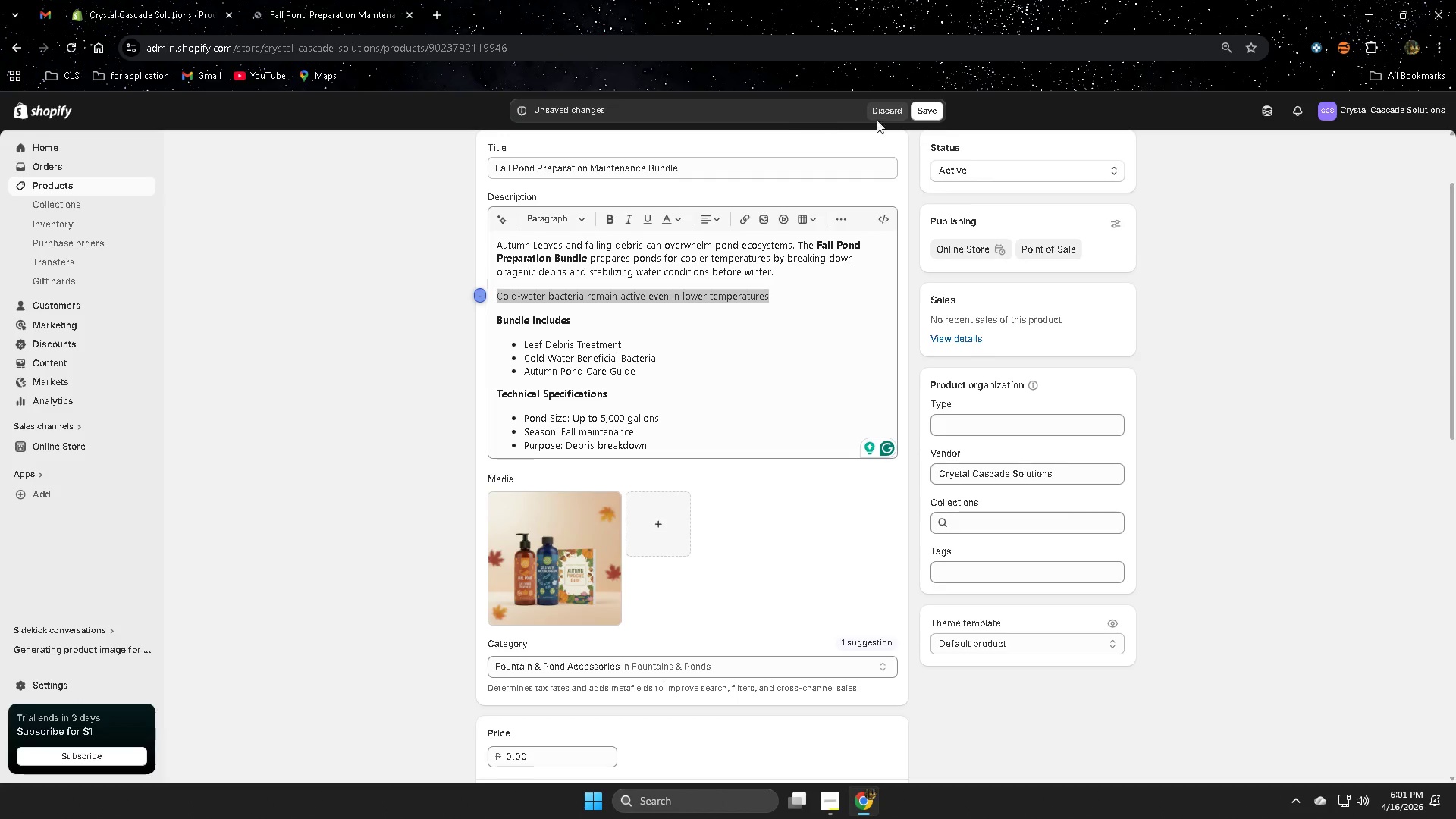 
left_click([924, 110])
 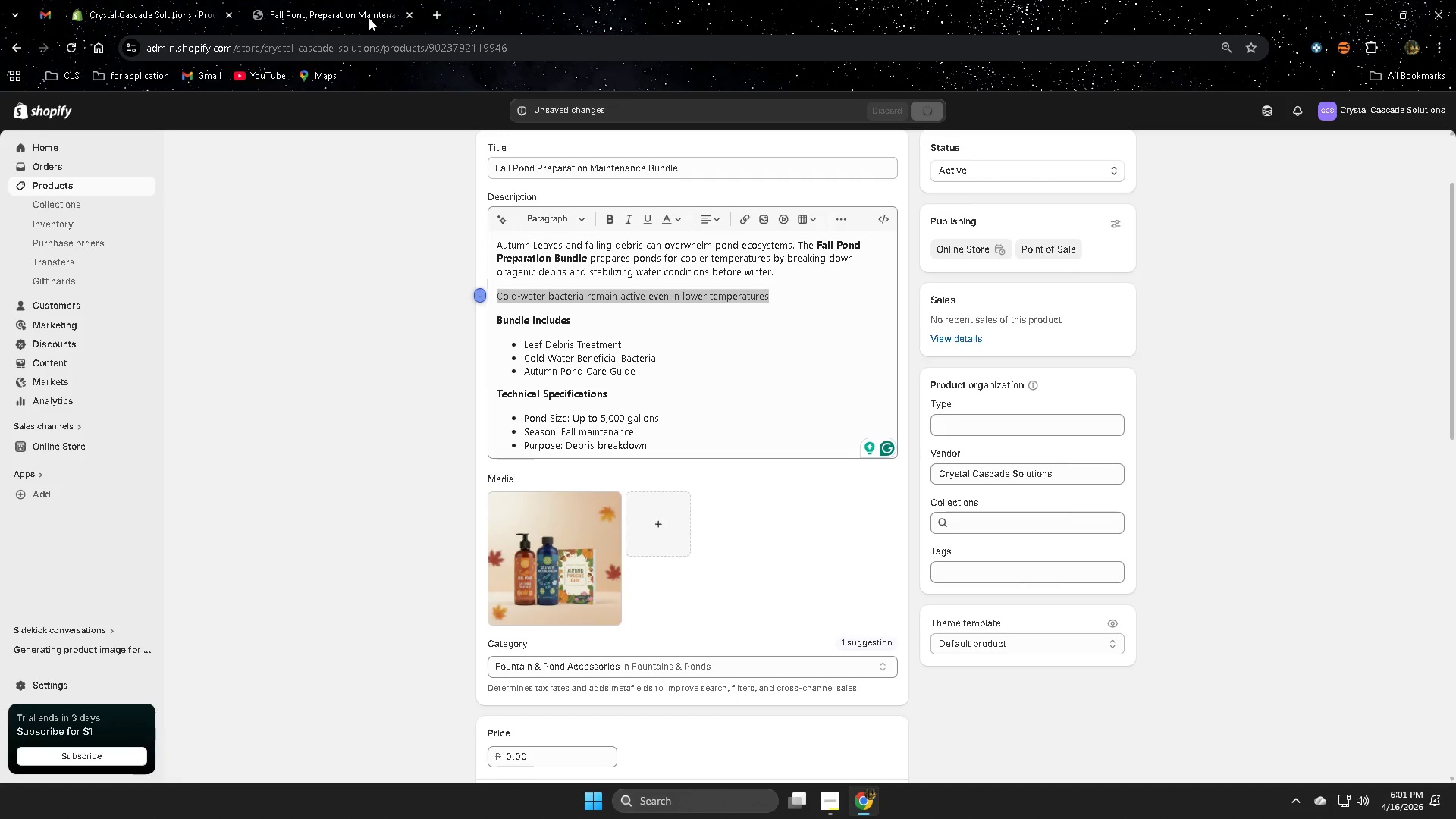 
mouse_move([406, 0])
 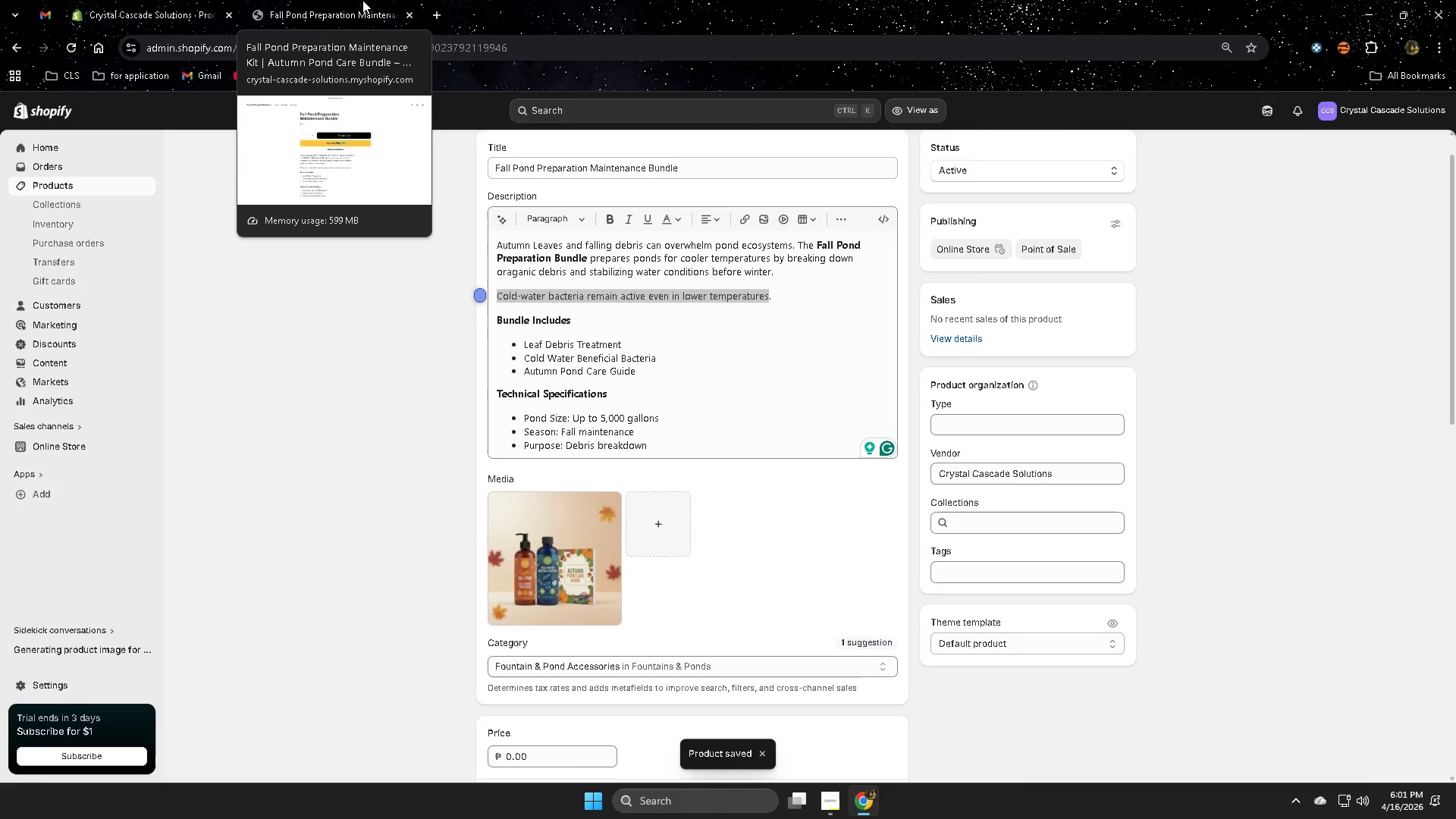 
left_click([329, 0])
 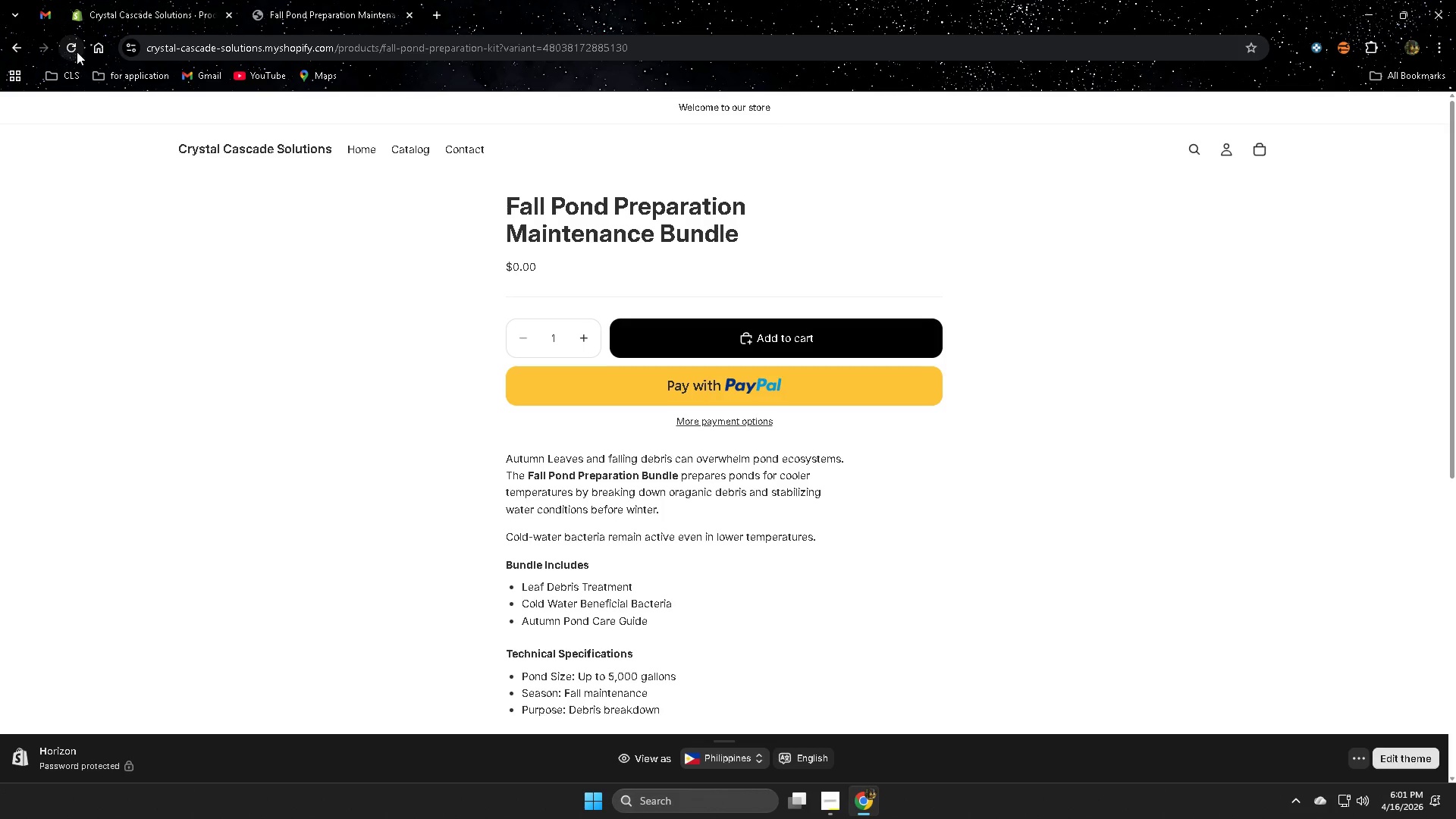 
left_click([77, 51])
 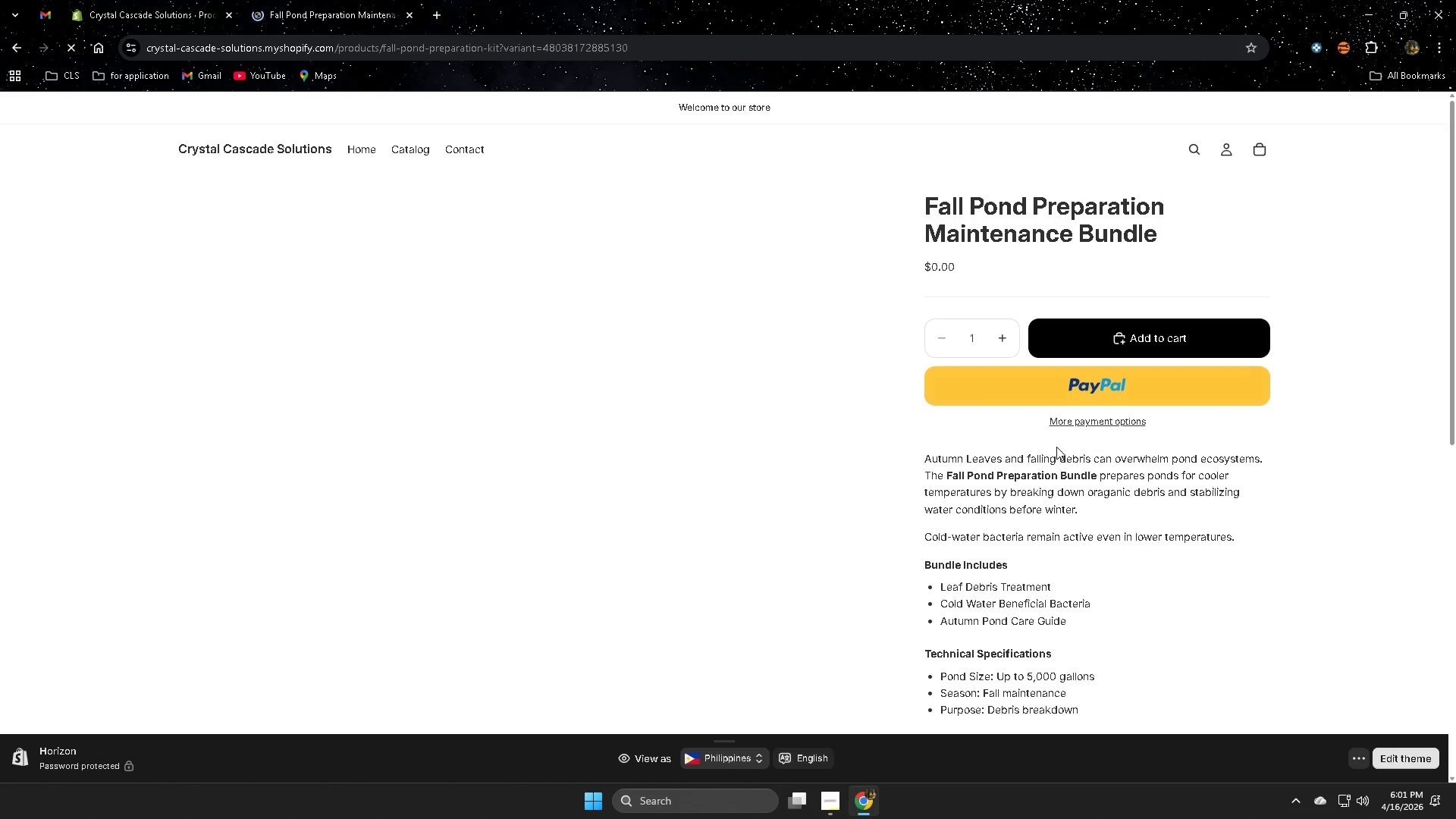 
scroll: coordinate [1053, 447], scroll_direction: down, amount: 1.0
 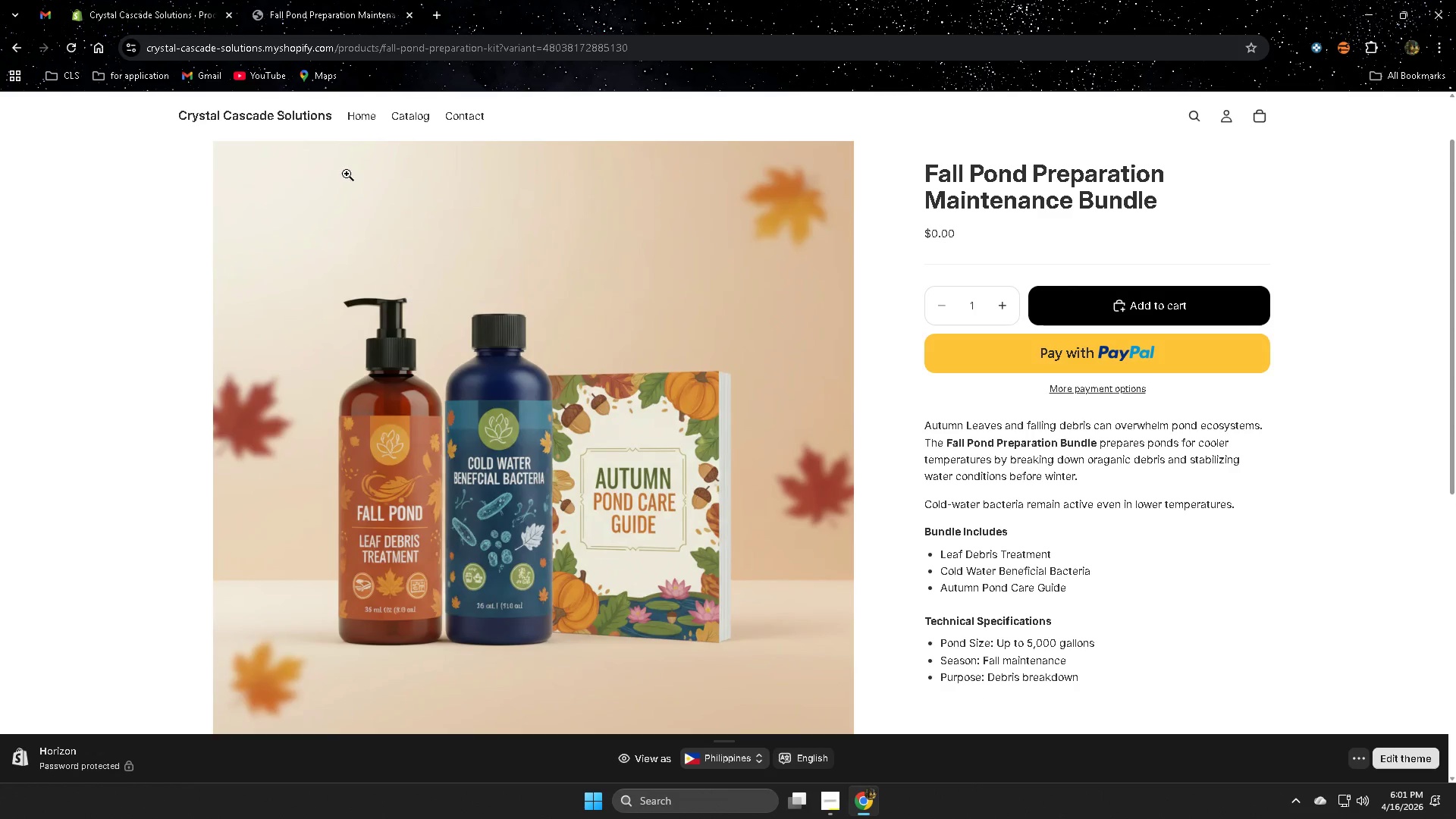 
left_click([131, 0])
 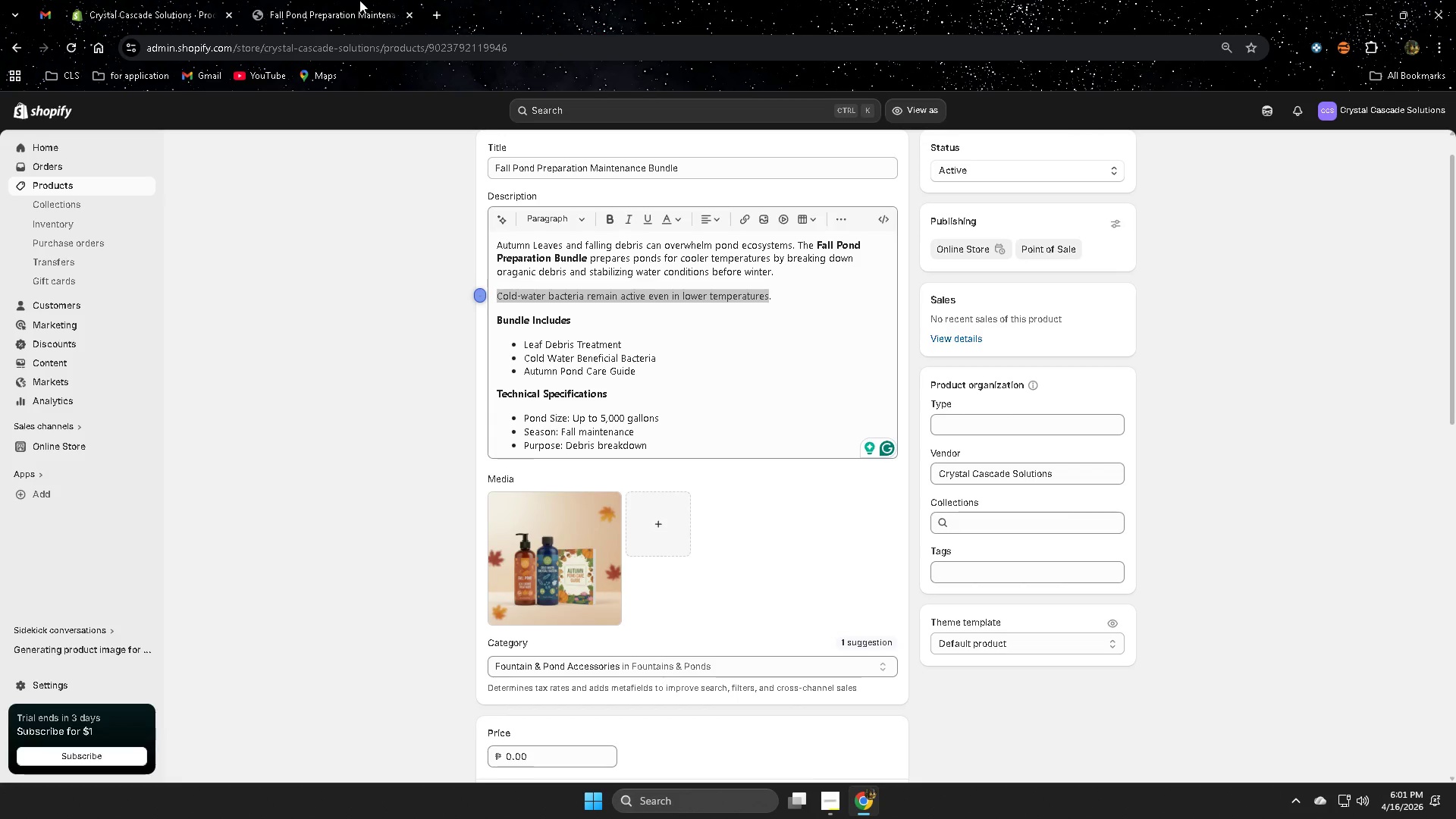 
left_click([359, 0])
 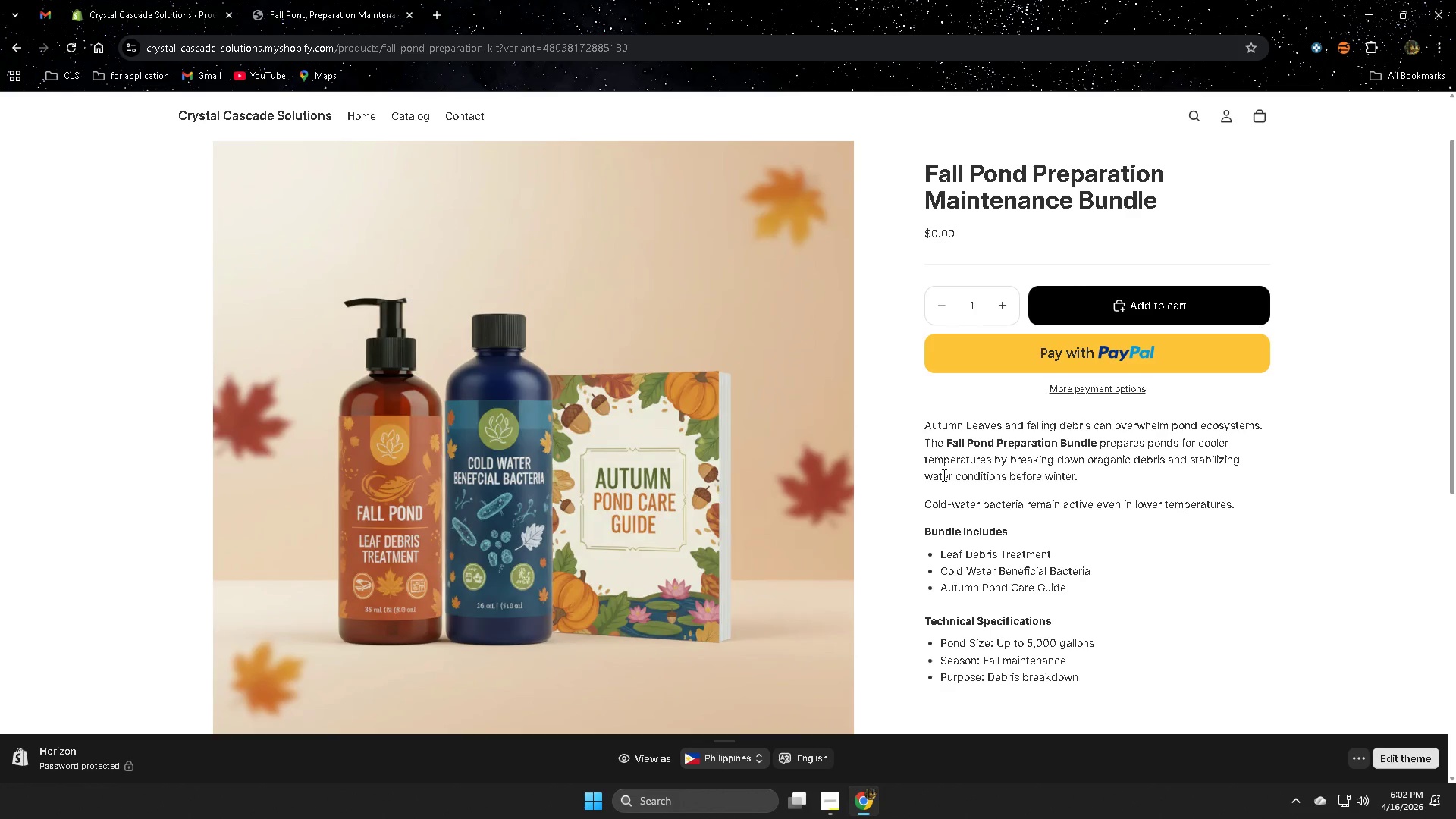 
wait(12.06)
 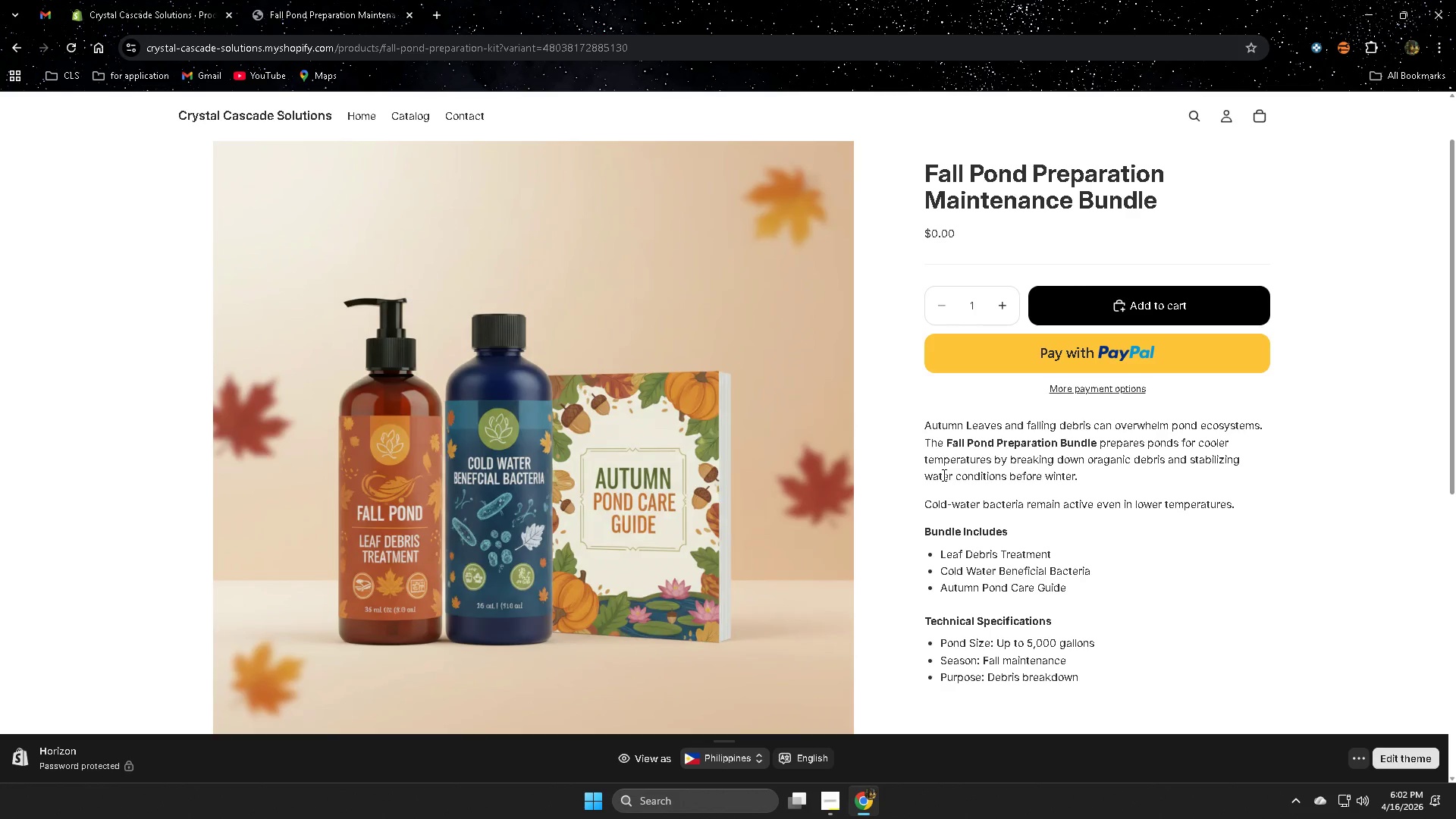 
left_click([309, 6])
 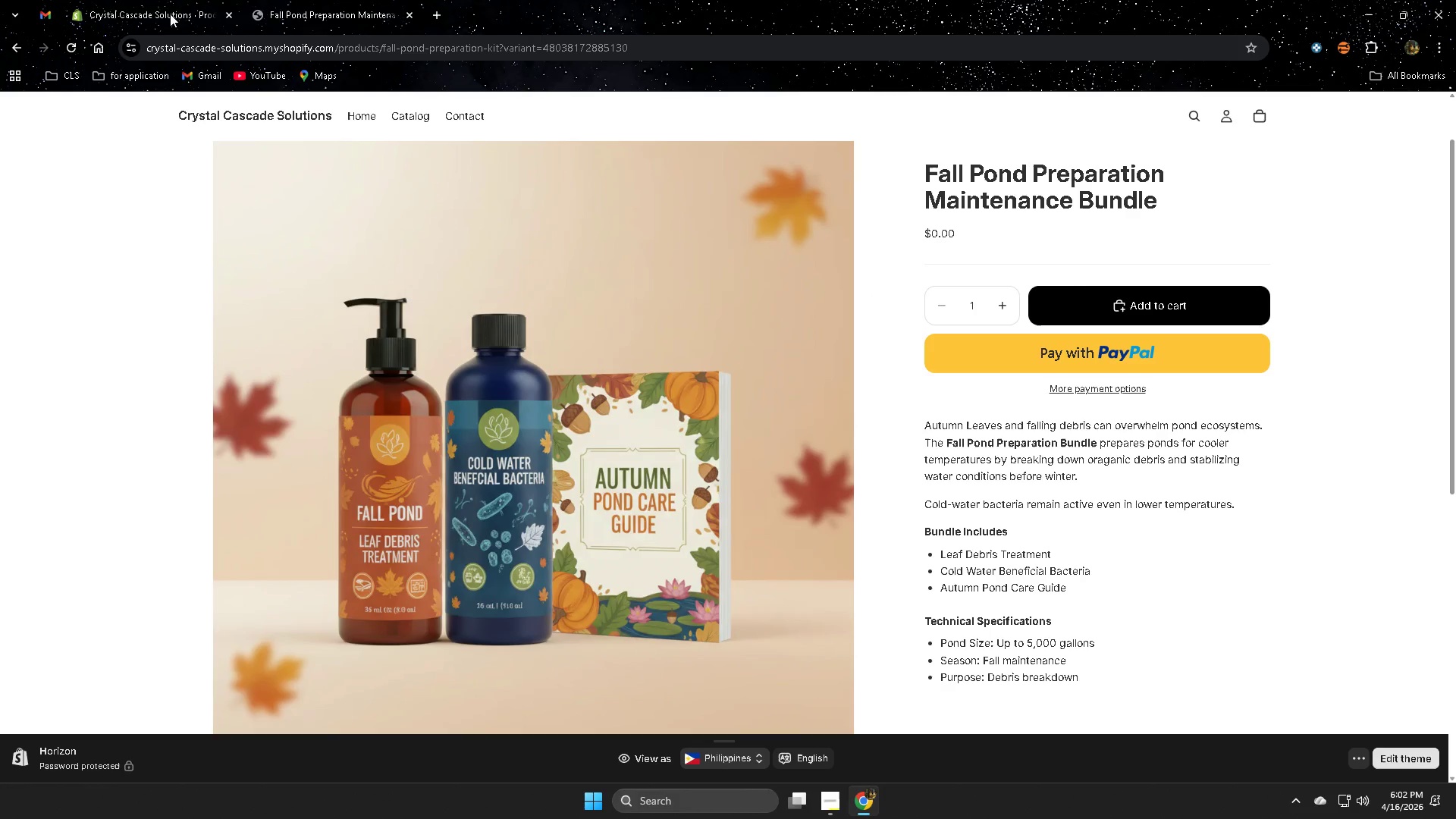 
left_click([122, 0])
 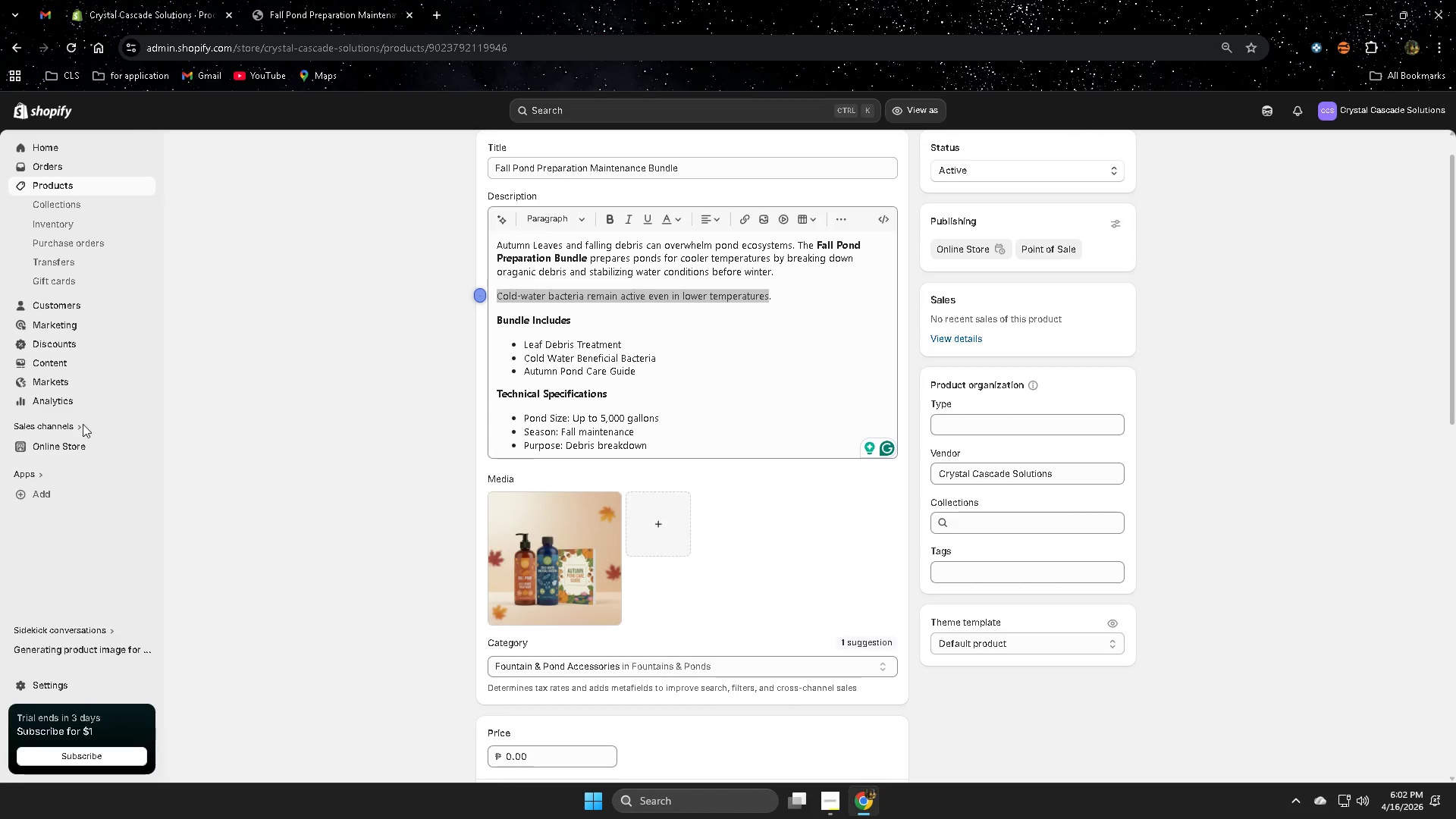 
scroll: coordinate [229, 424], scroll_direction: up, amount: 4.0
 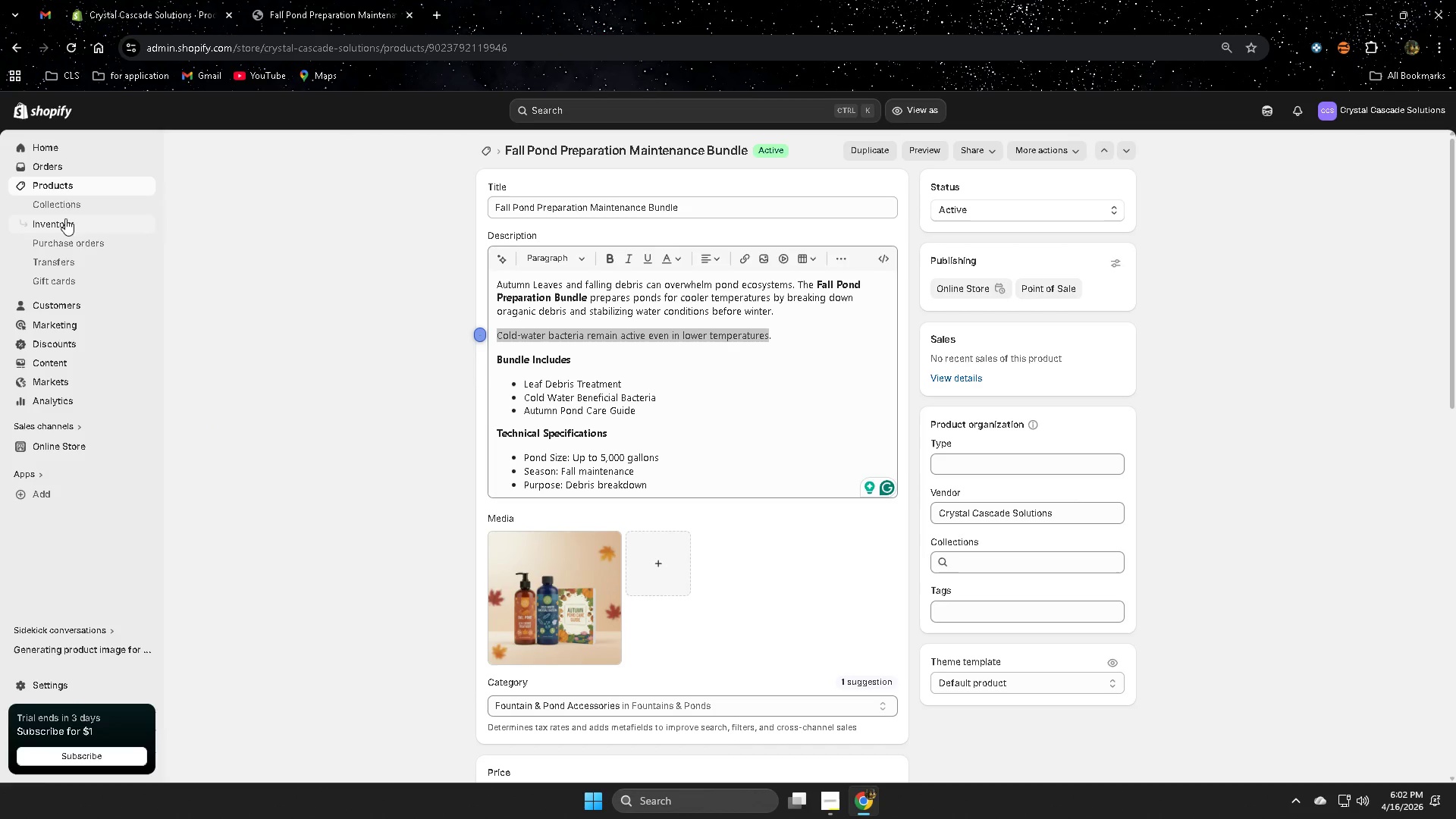 
left_click([58, 178])
 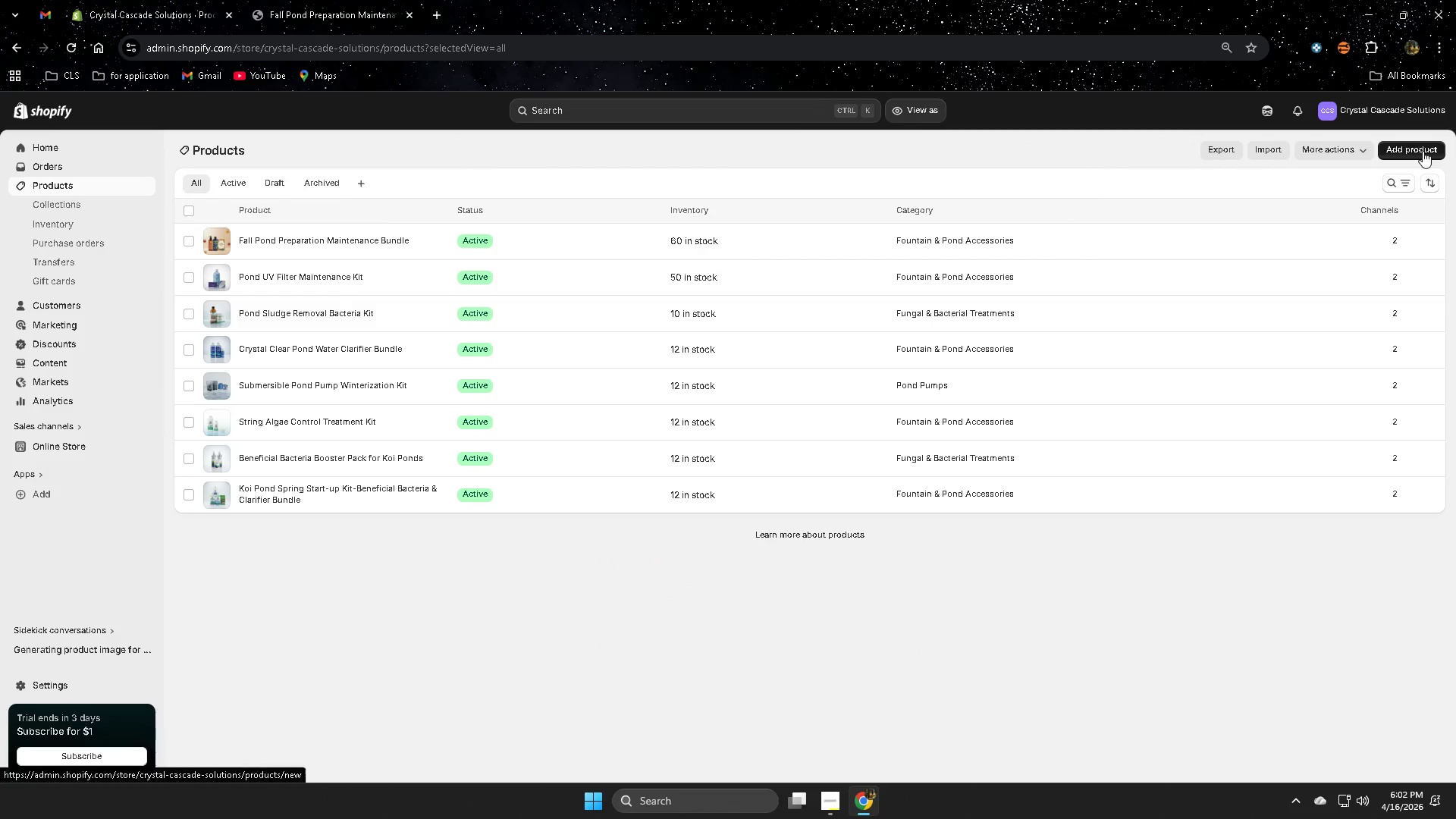 
left_click([1423, 151])
 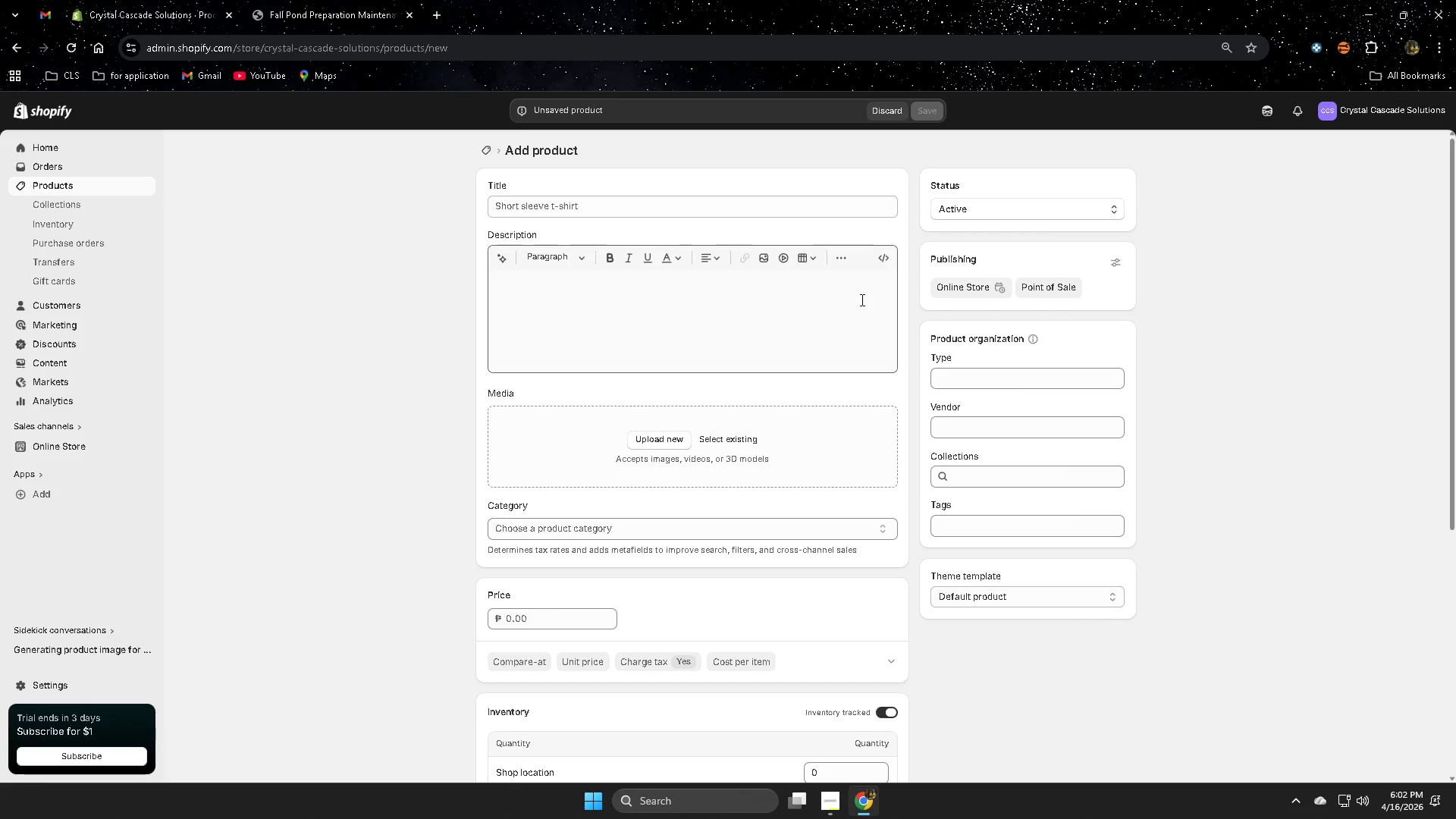 
wait(30.27)
 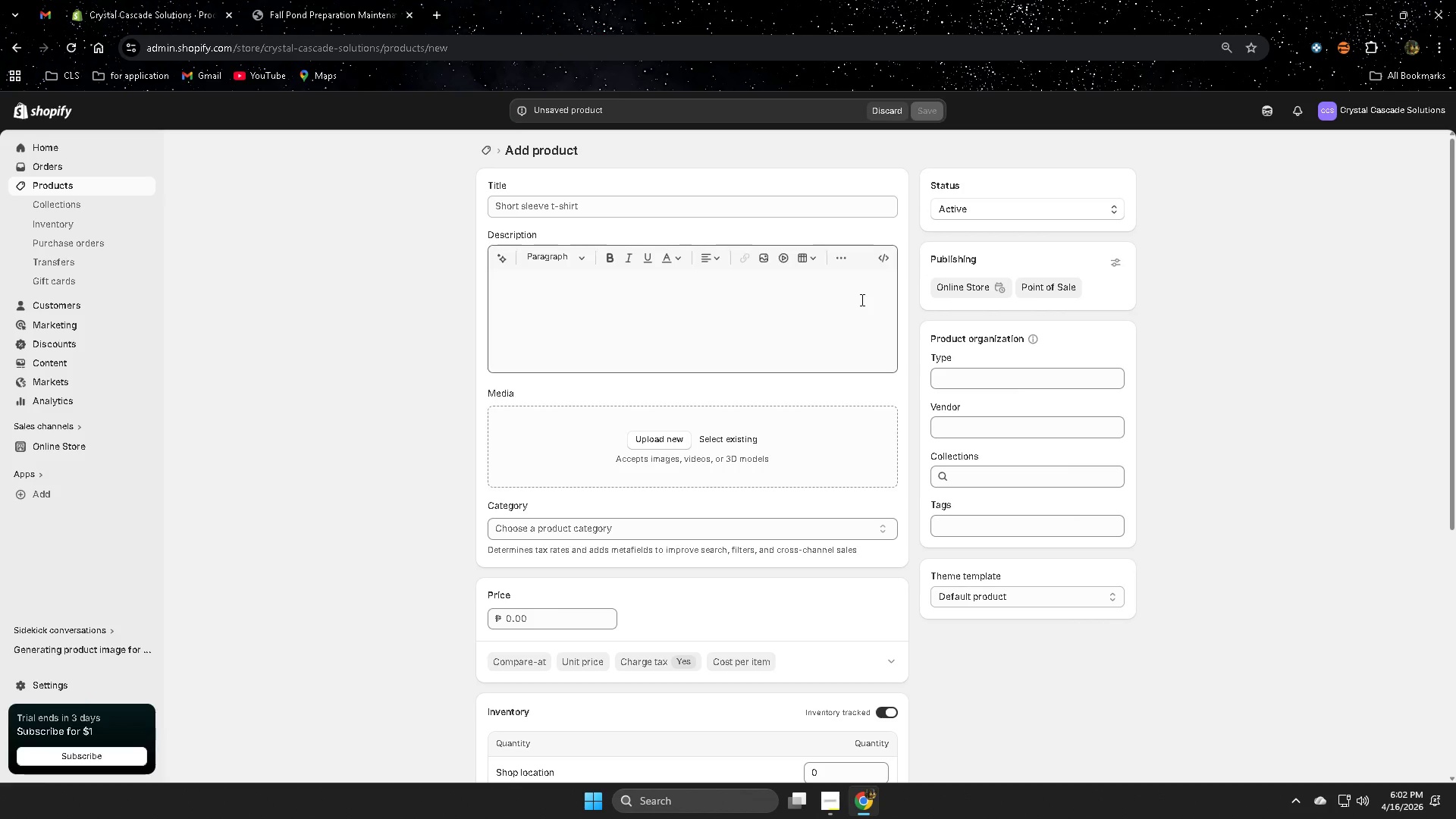 
left_click([623, 208])
 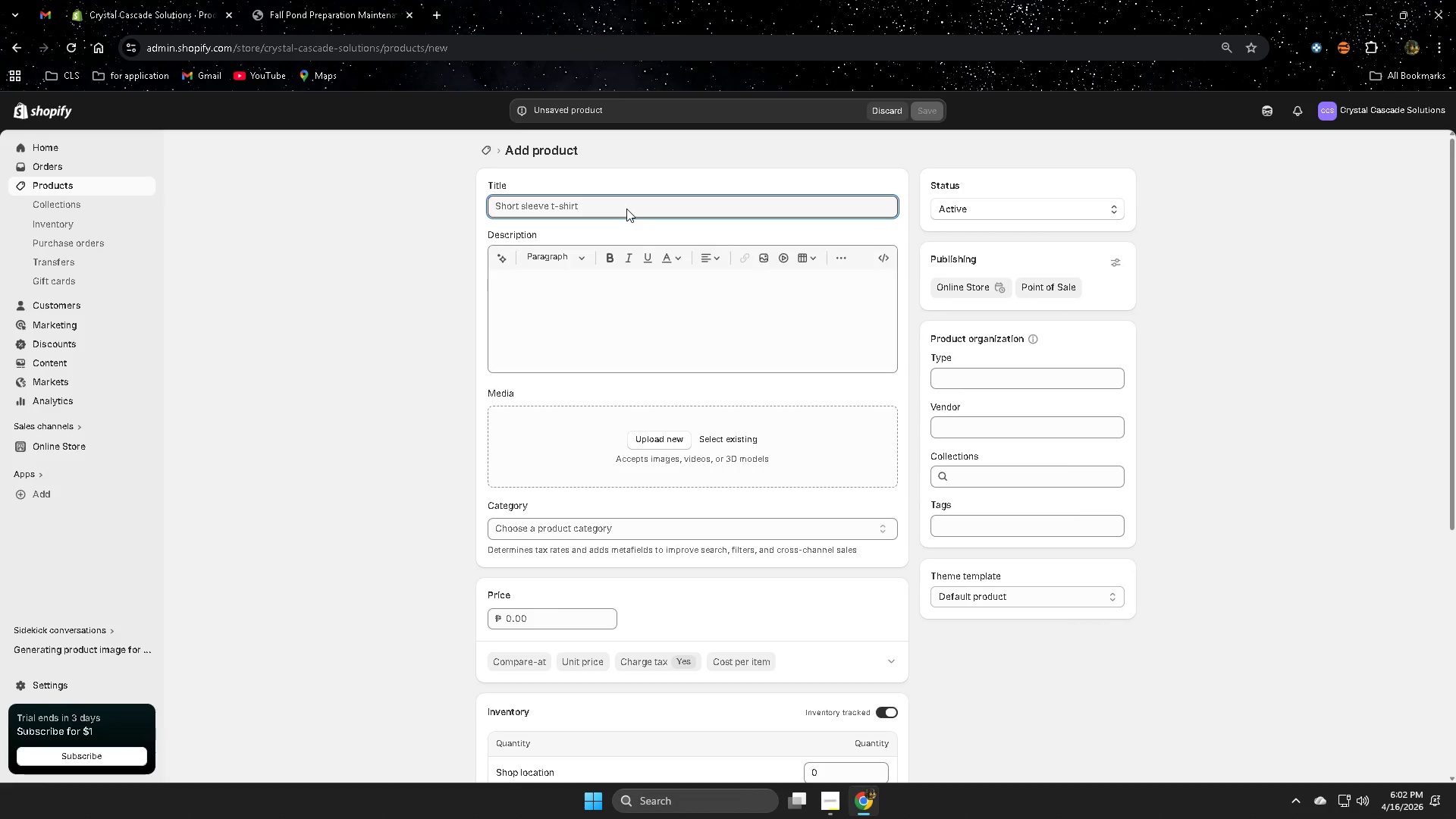 
type(Koi pond water tes)
key(Backspace)
key(Backspace)
type(Op)
key(Backspace)
key(Backspace)
type(Pond Water Testing kit)
 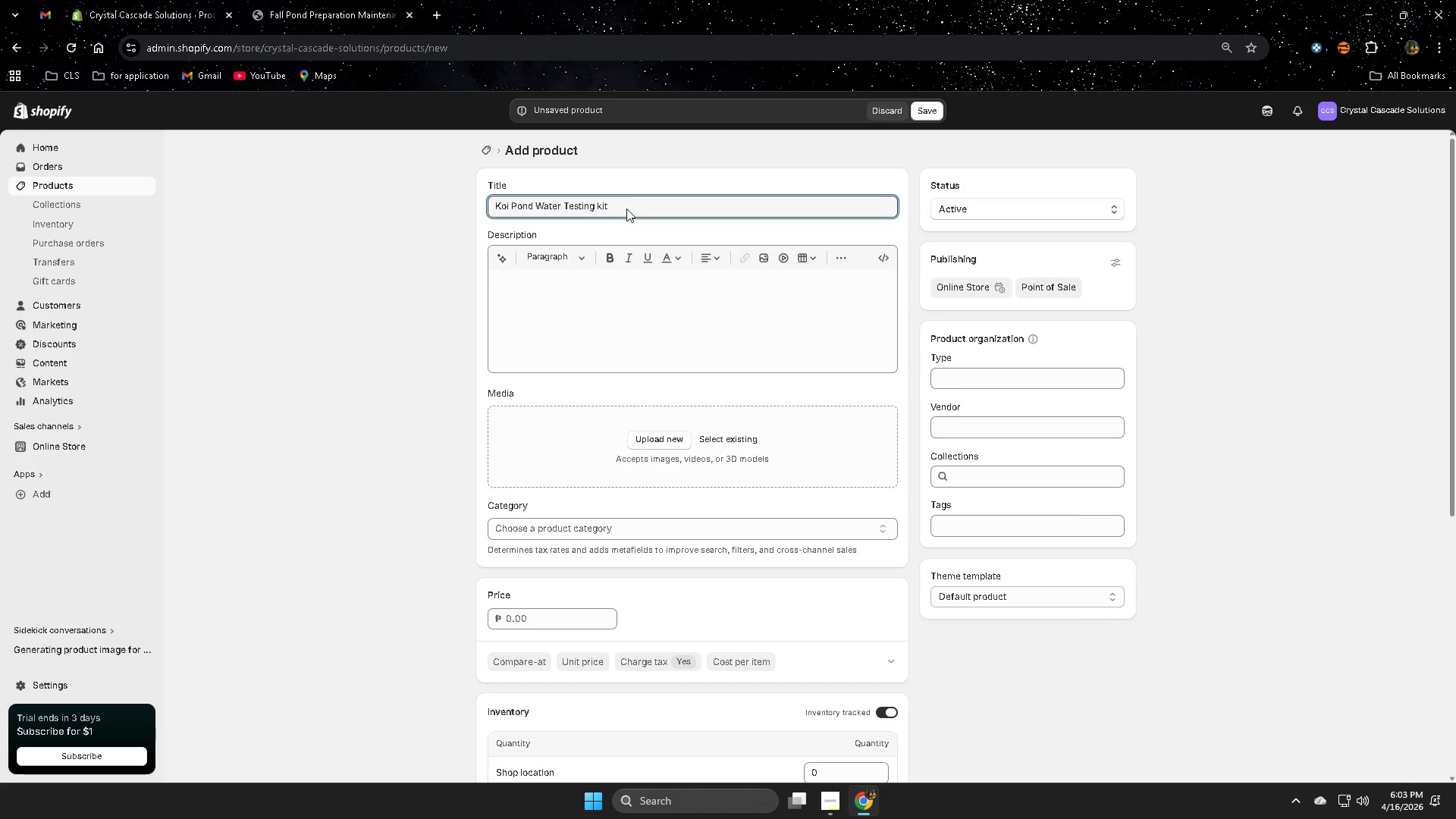 
wait(27.53)
 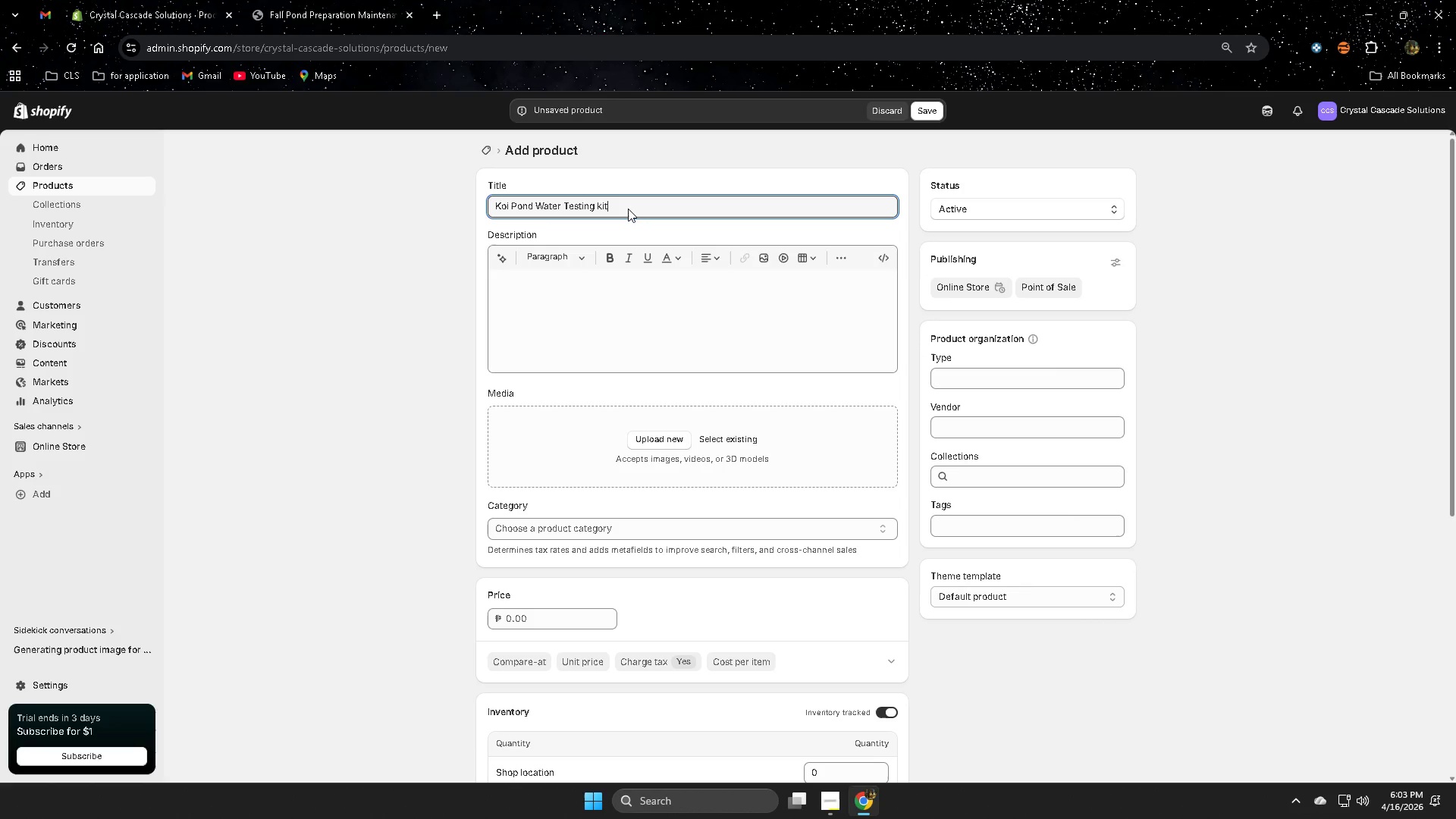 
key(Backspace)
key(Backspace)
key(Backspace)
key(Backspace)
type( Kit)
 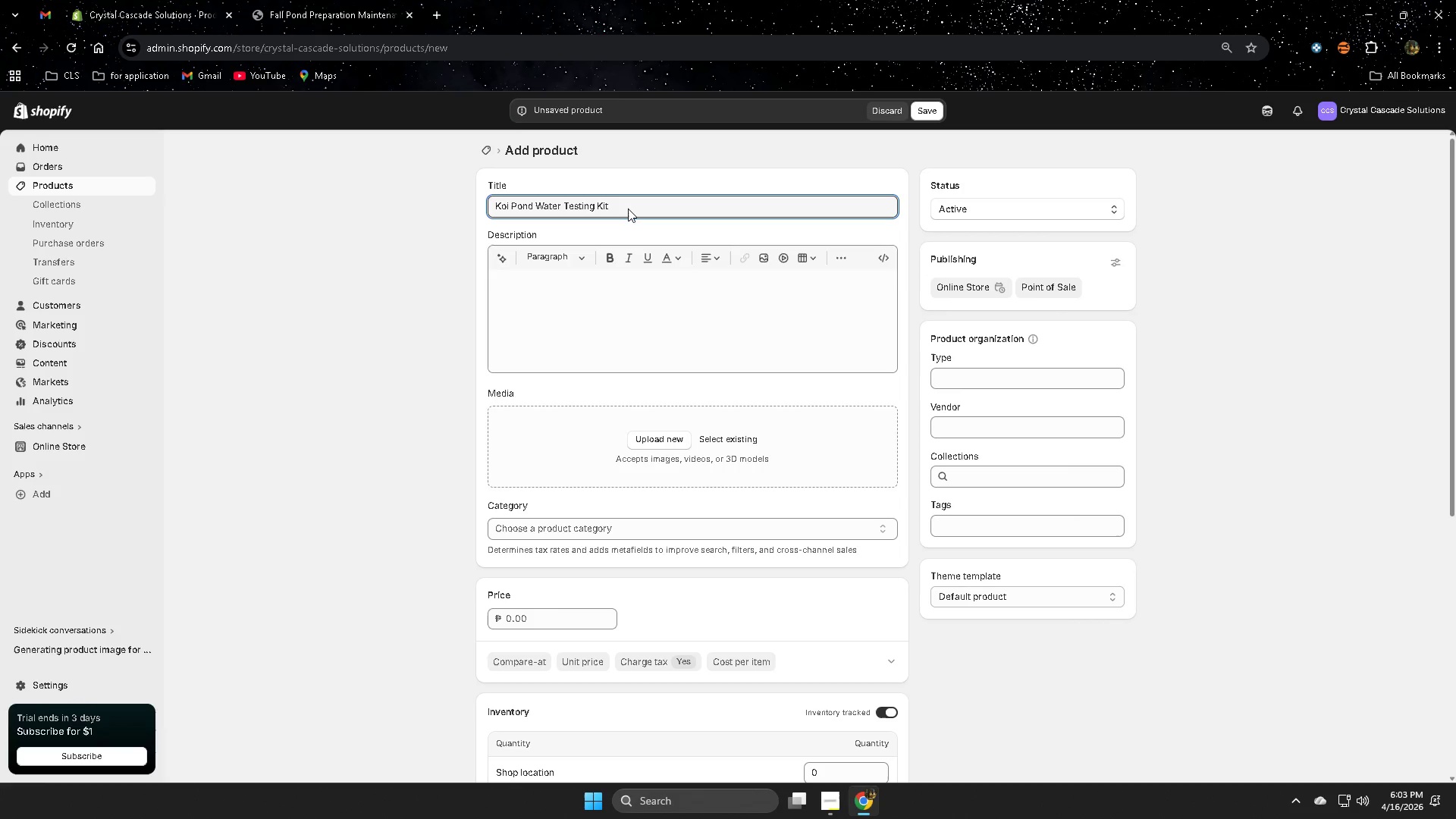 
left_click([585, 313])
 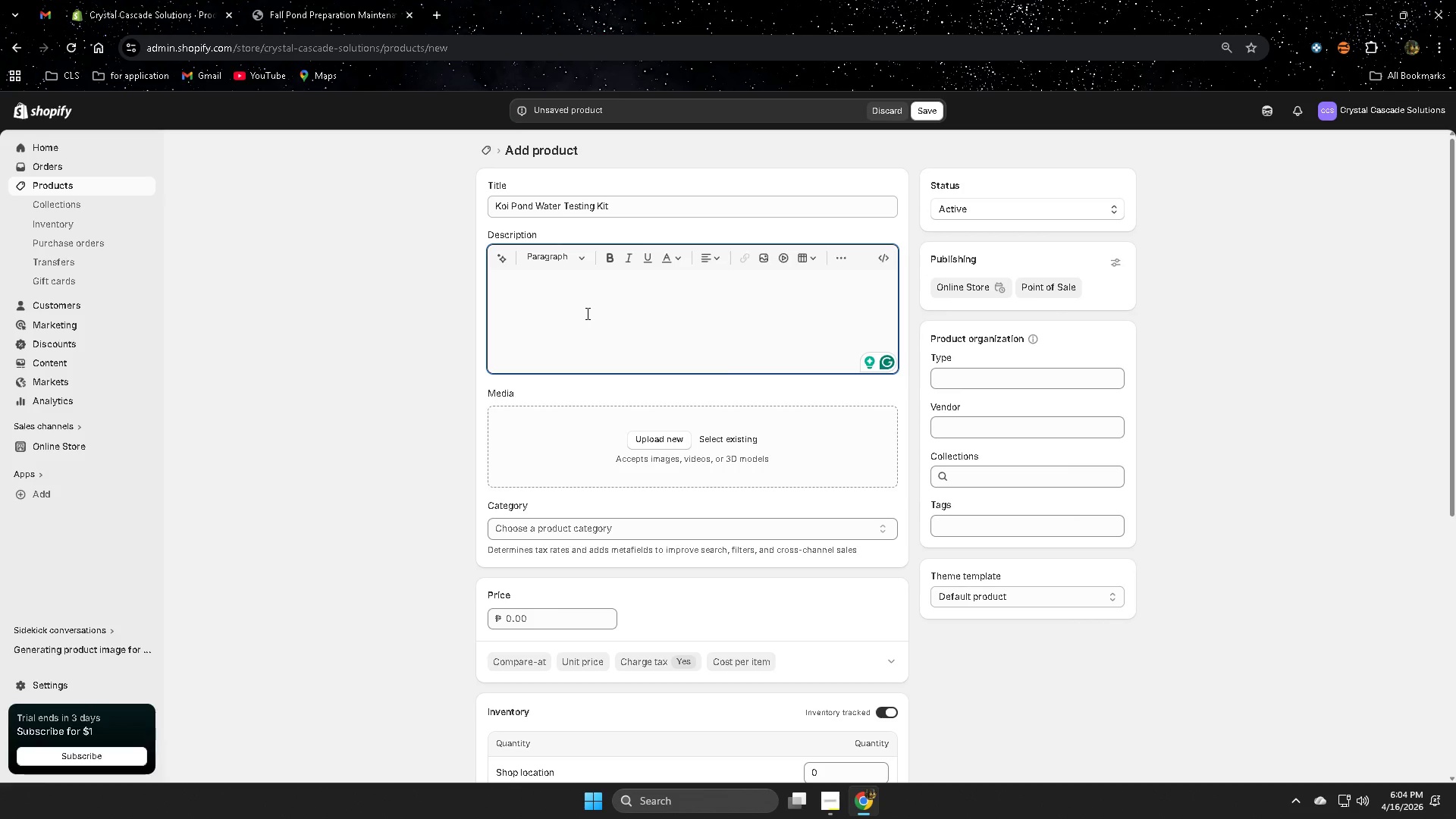 
wait(45.17)
 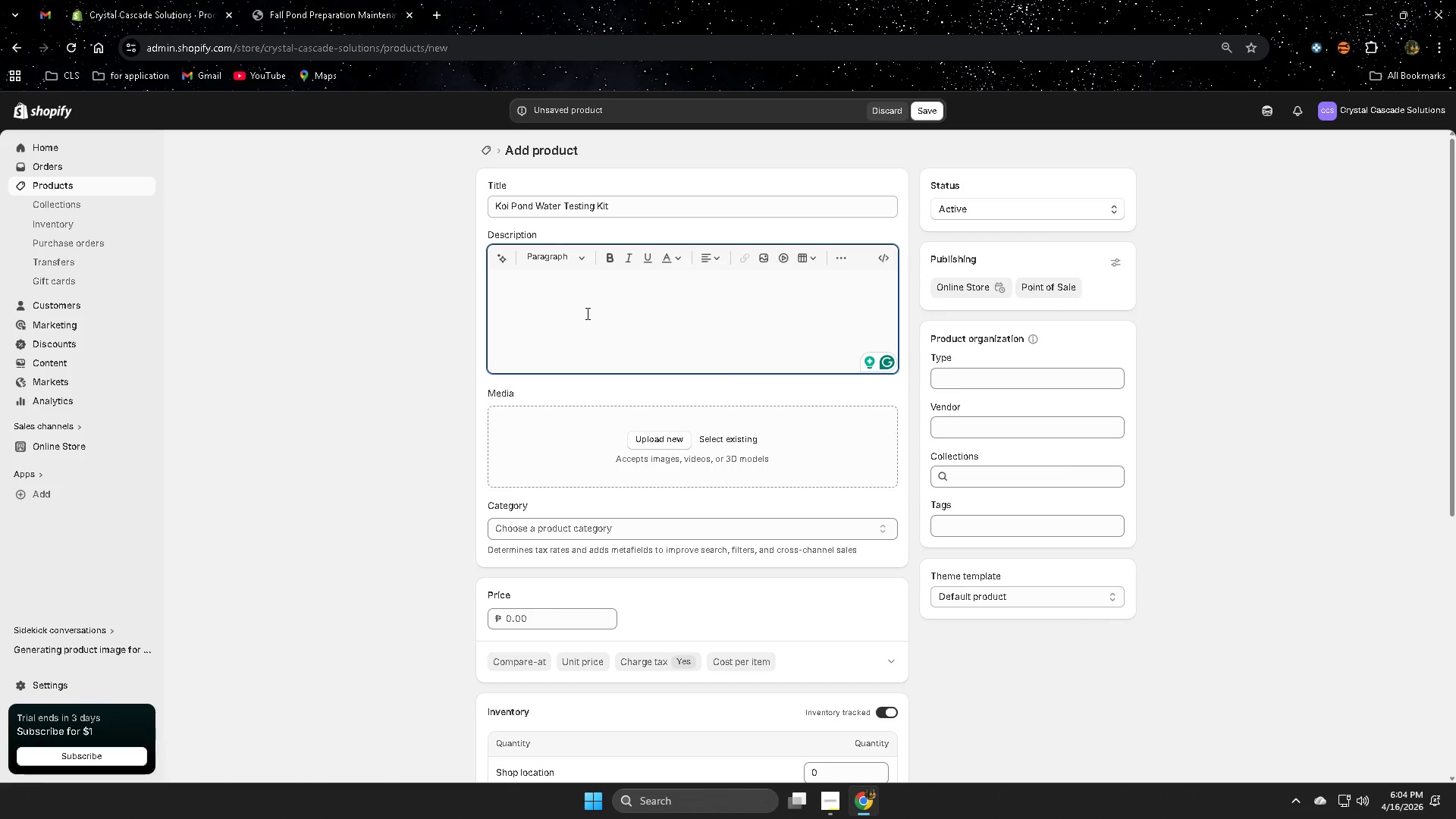 
left_click([352, 20])
 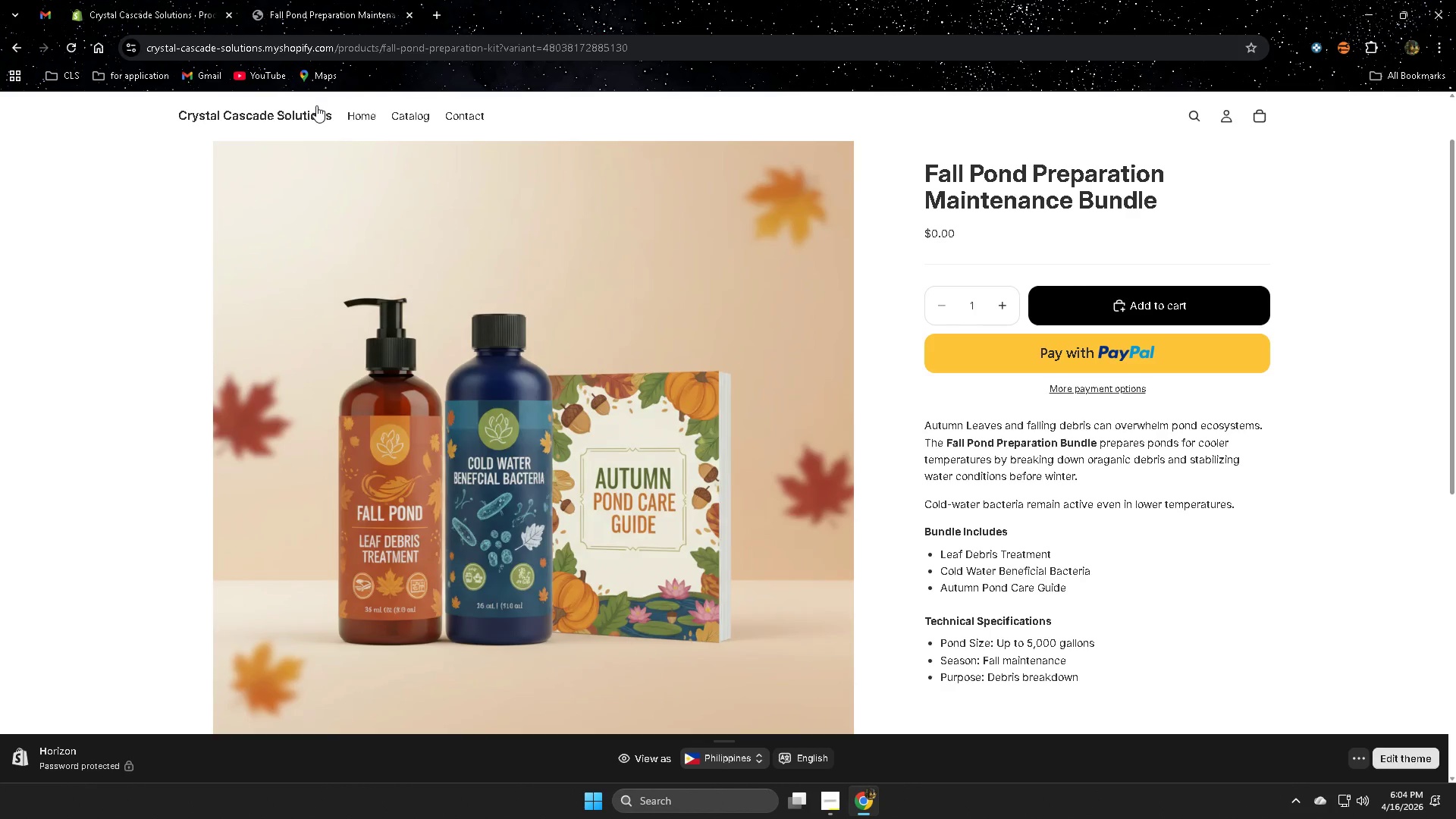 
left_click([352, 111])
 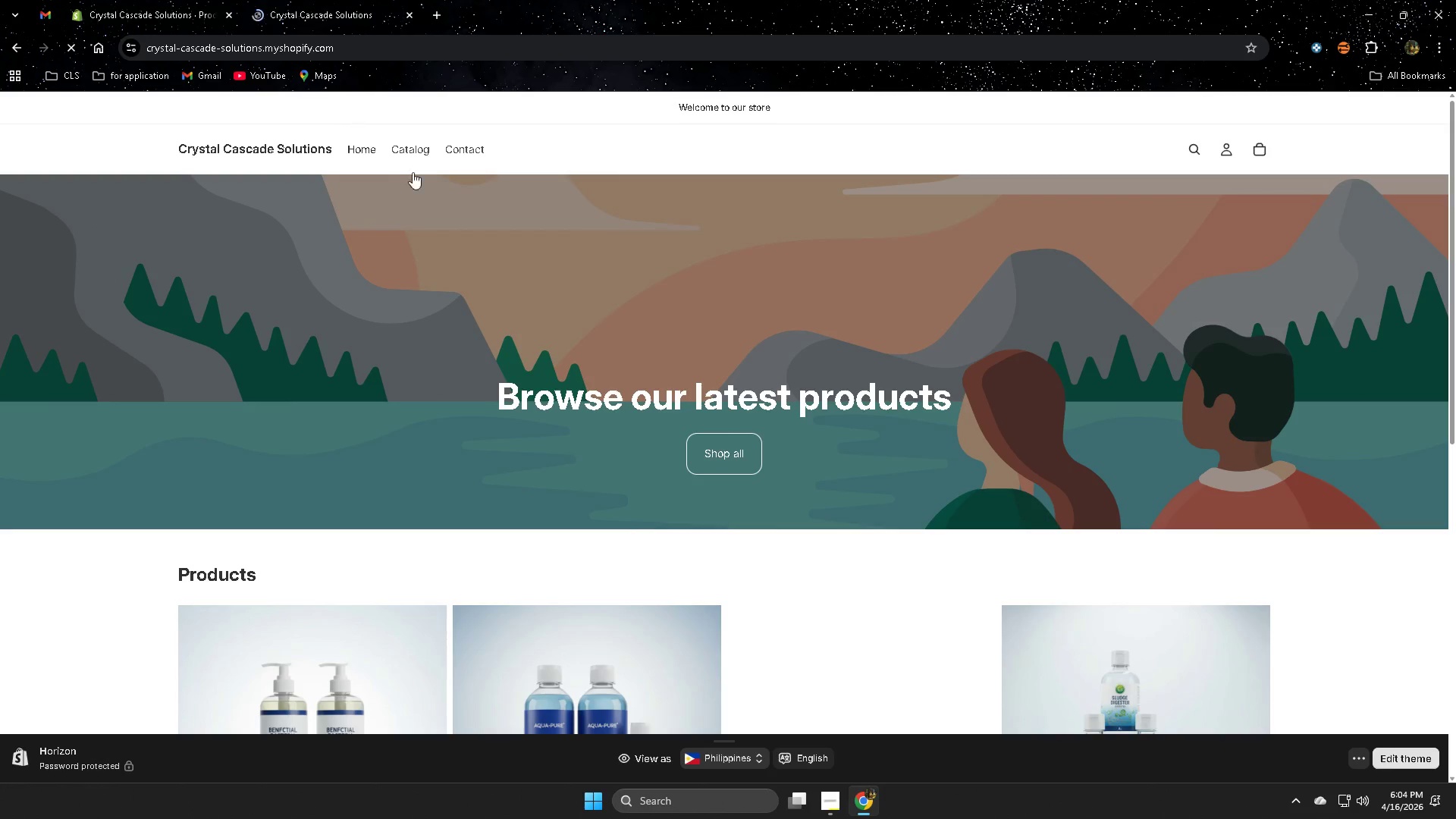 
scroll: coordinate [655, 313], scroll_direction: down, amount: 8.0
 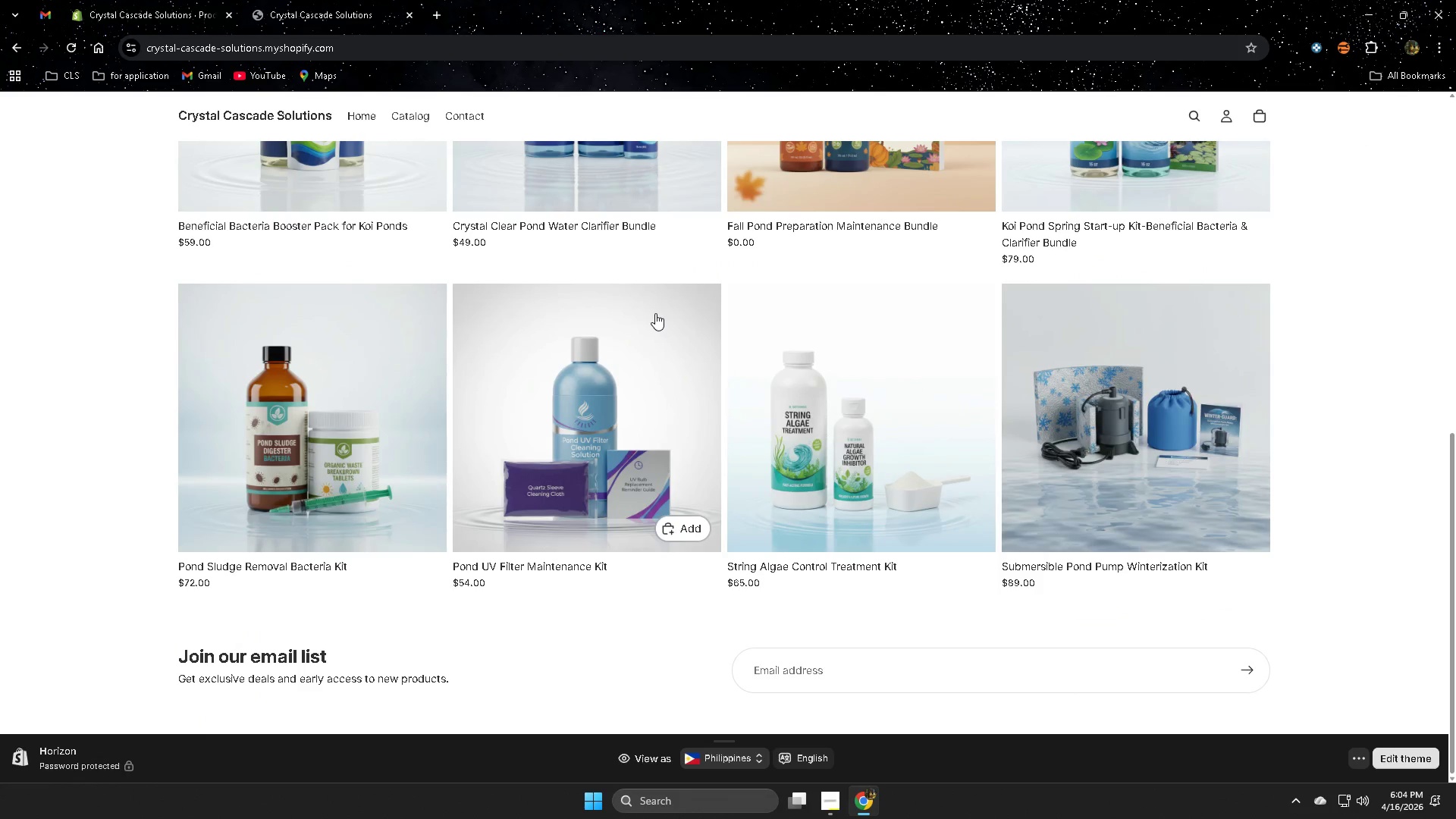 
scroll: coordinate [655, 313], scroll_direction: up, amount: 3.0
 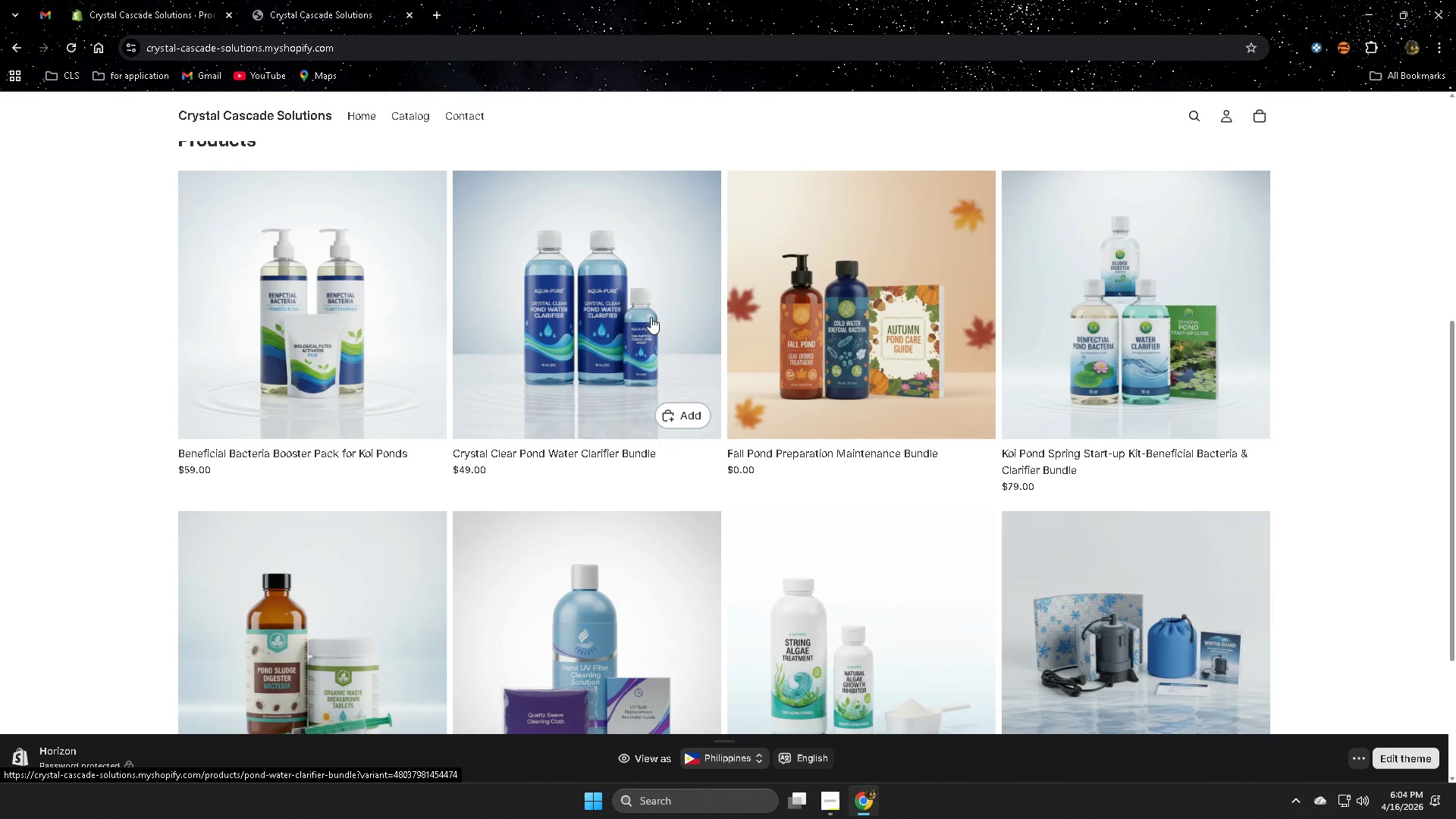 
wait(5.52)
 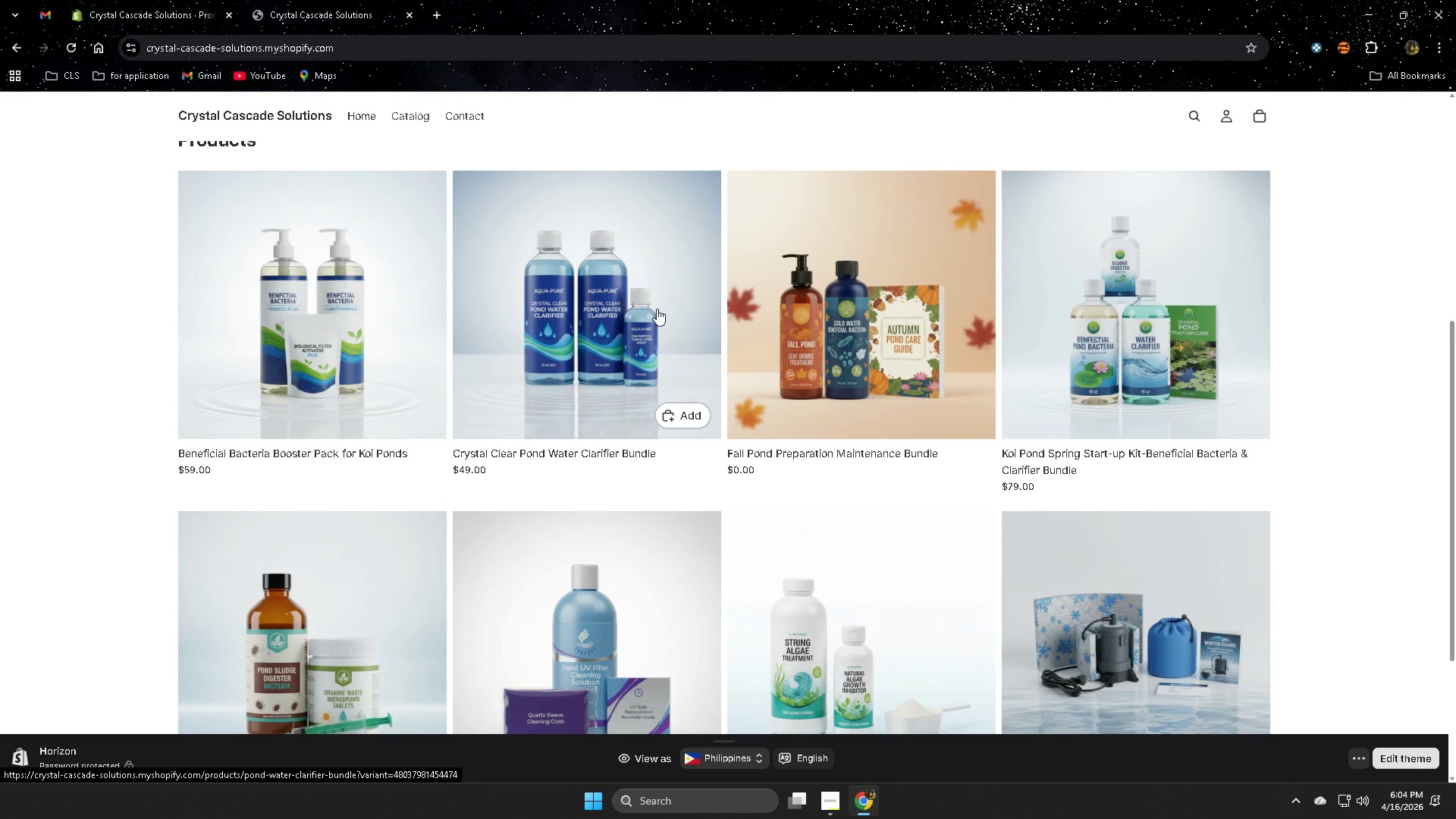 
scroll: coordinate [1060, 516], scroll_direction: down, amount: 3.0
 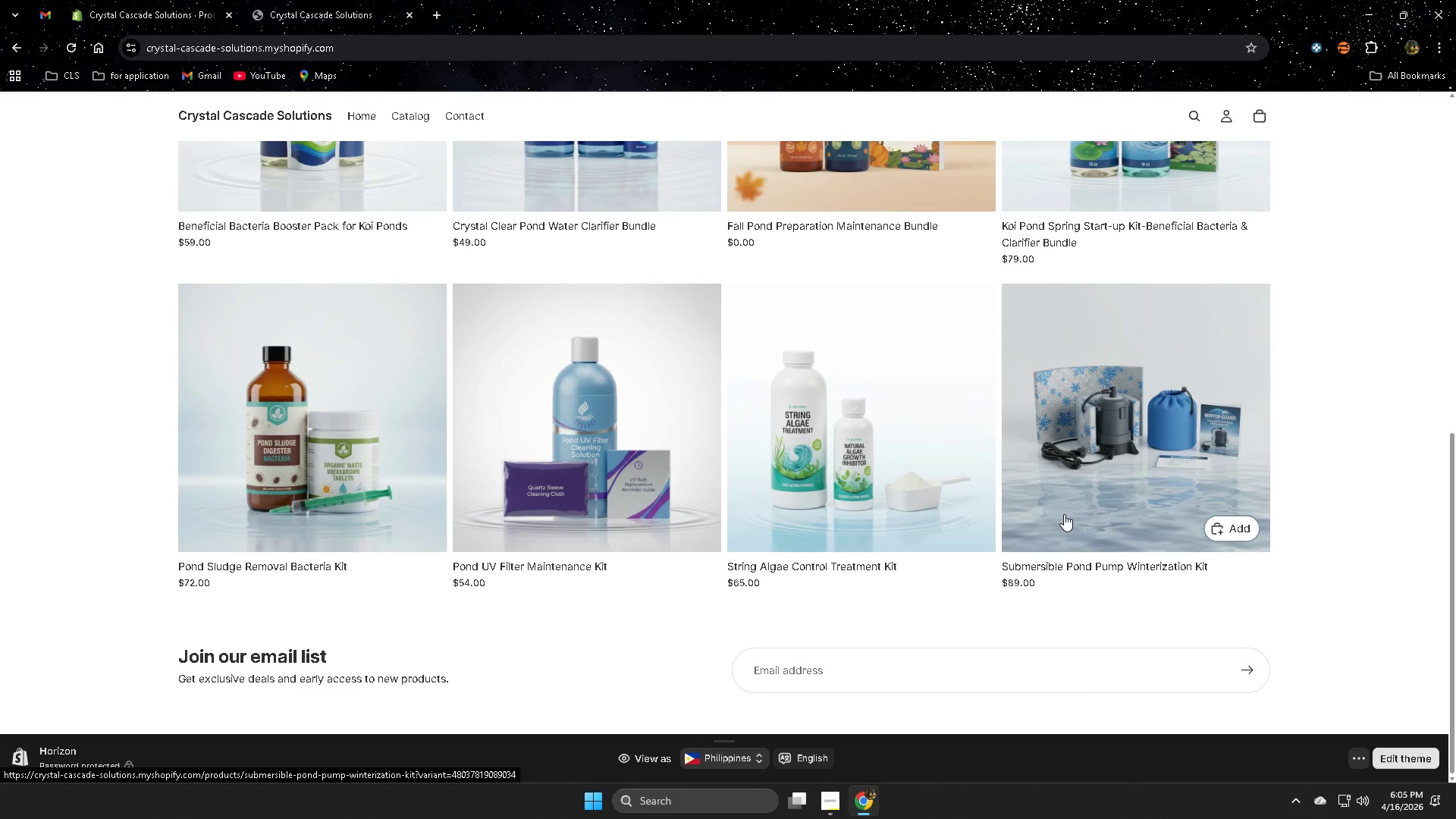 
wait(24.34)
 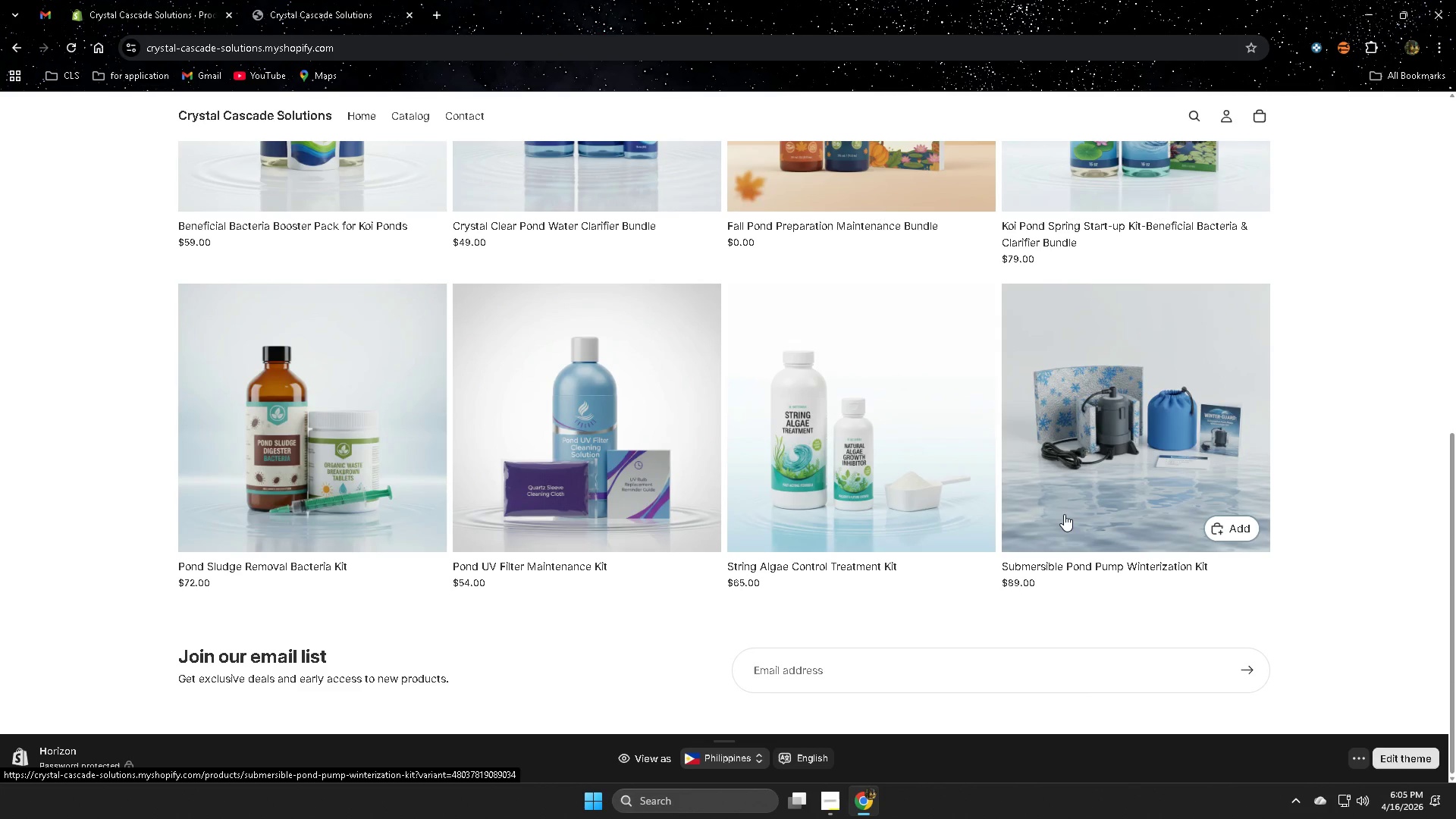 
left_click([1064, 514])
 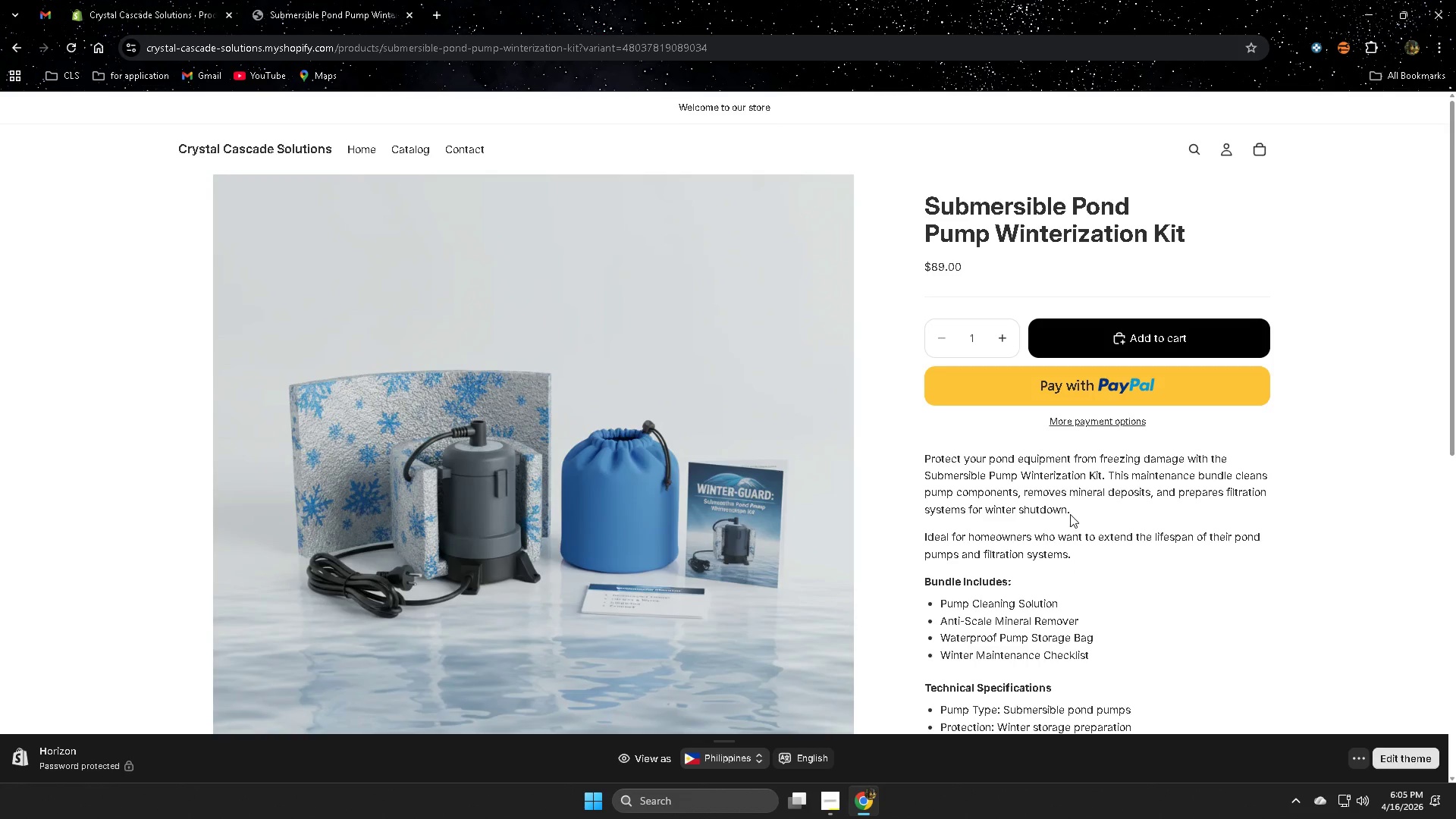 
wait(13.88)
 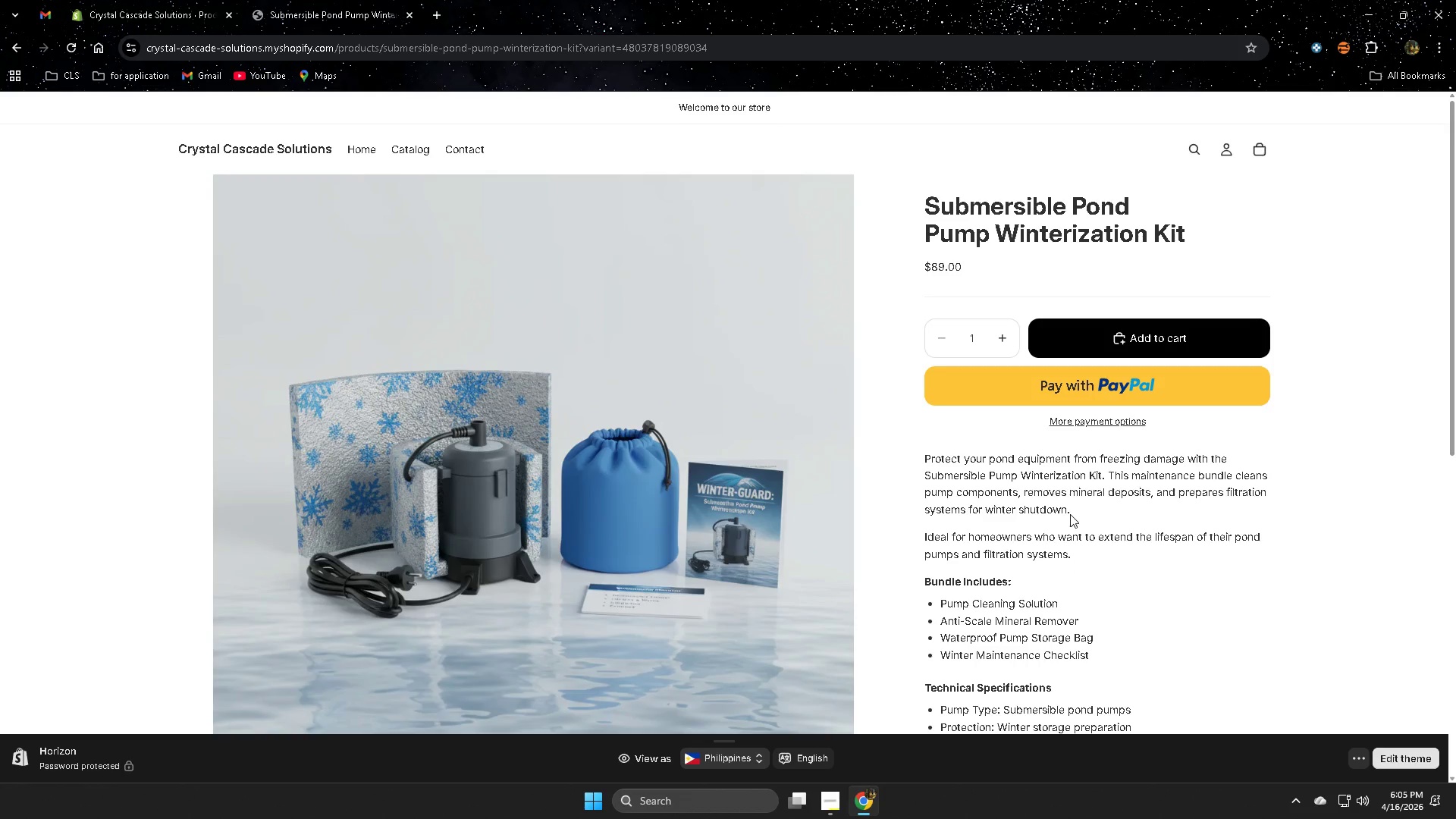 
left_click([171, 5])
 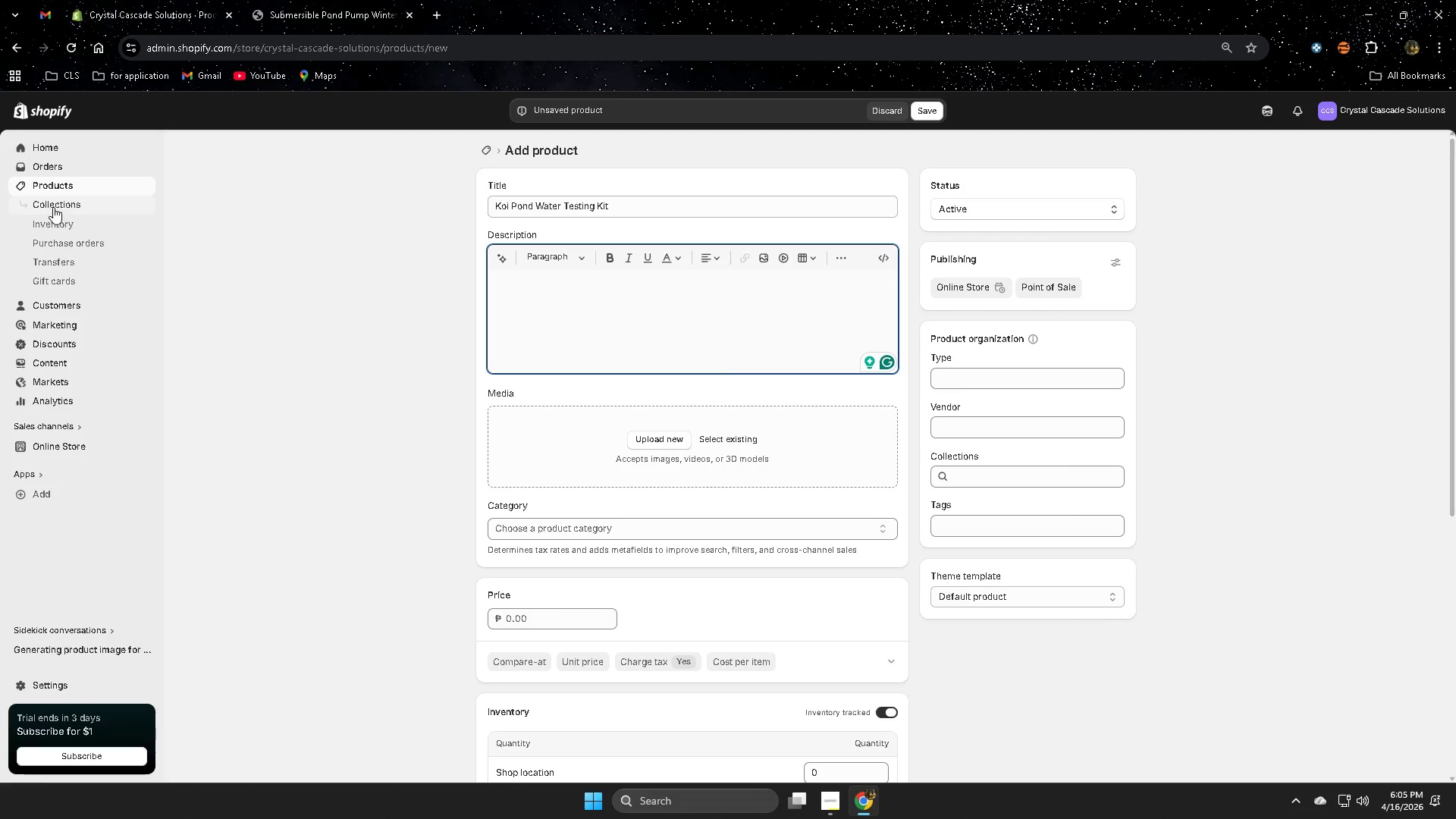 
left_click([883, 109])
 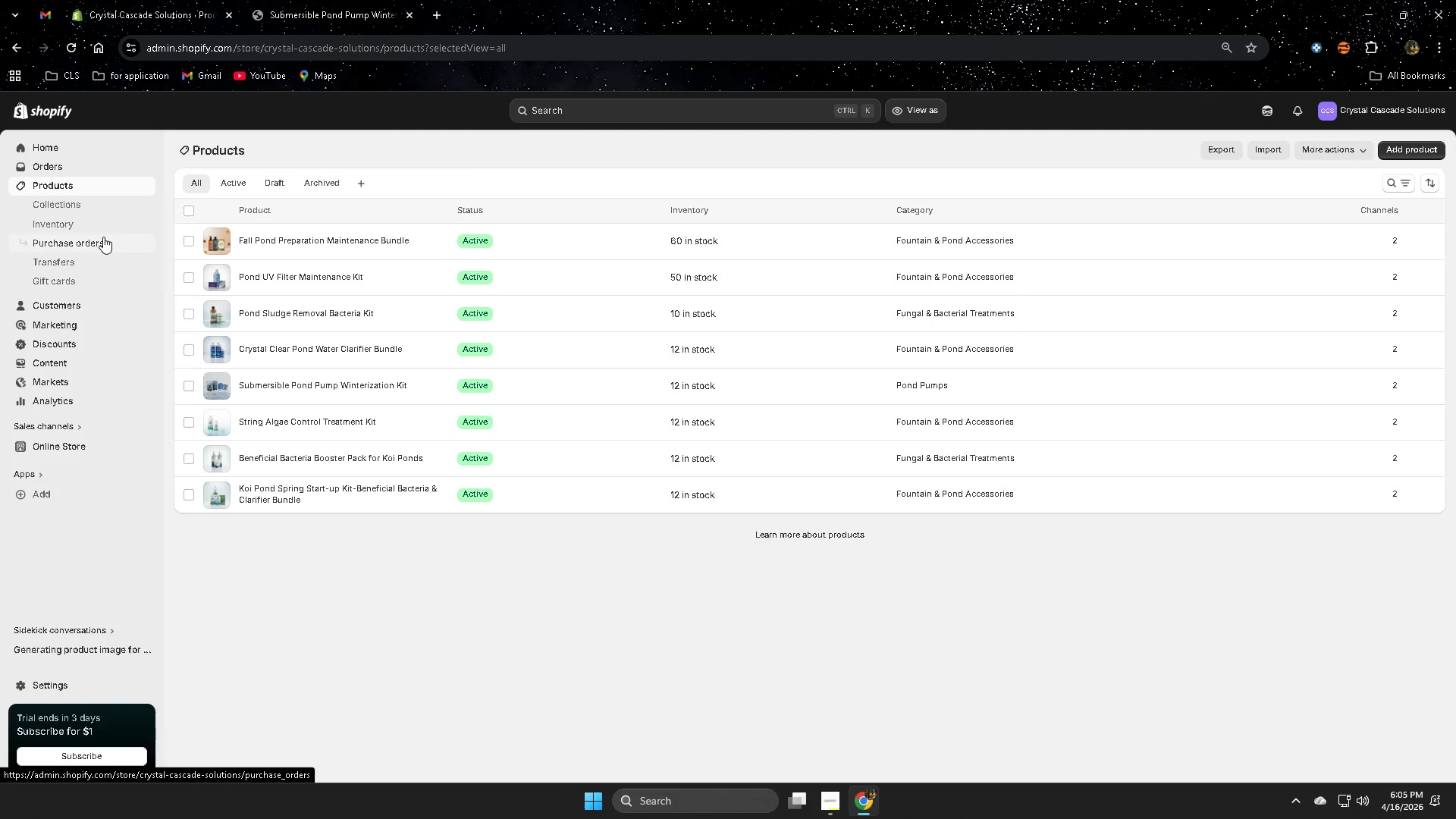 
wait(8.53)
 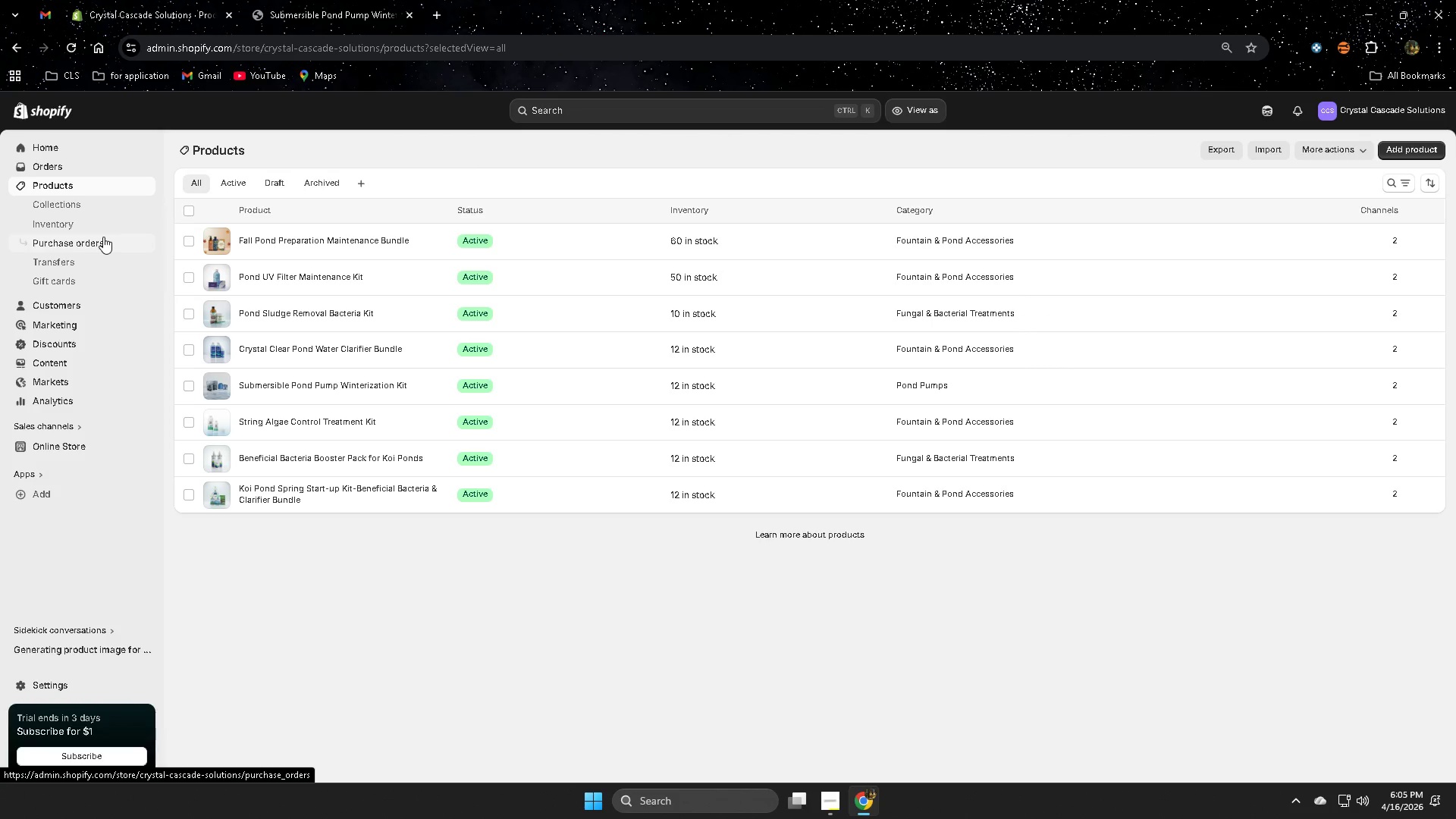 
left_click([278, 347])
 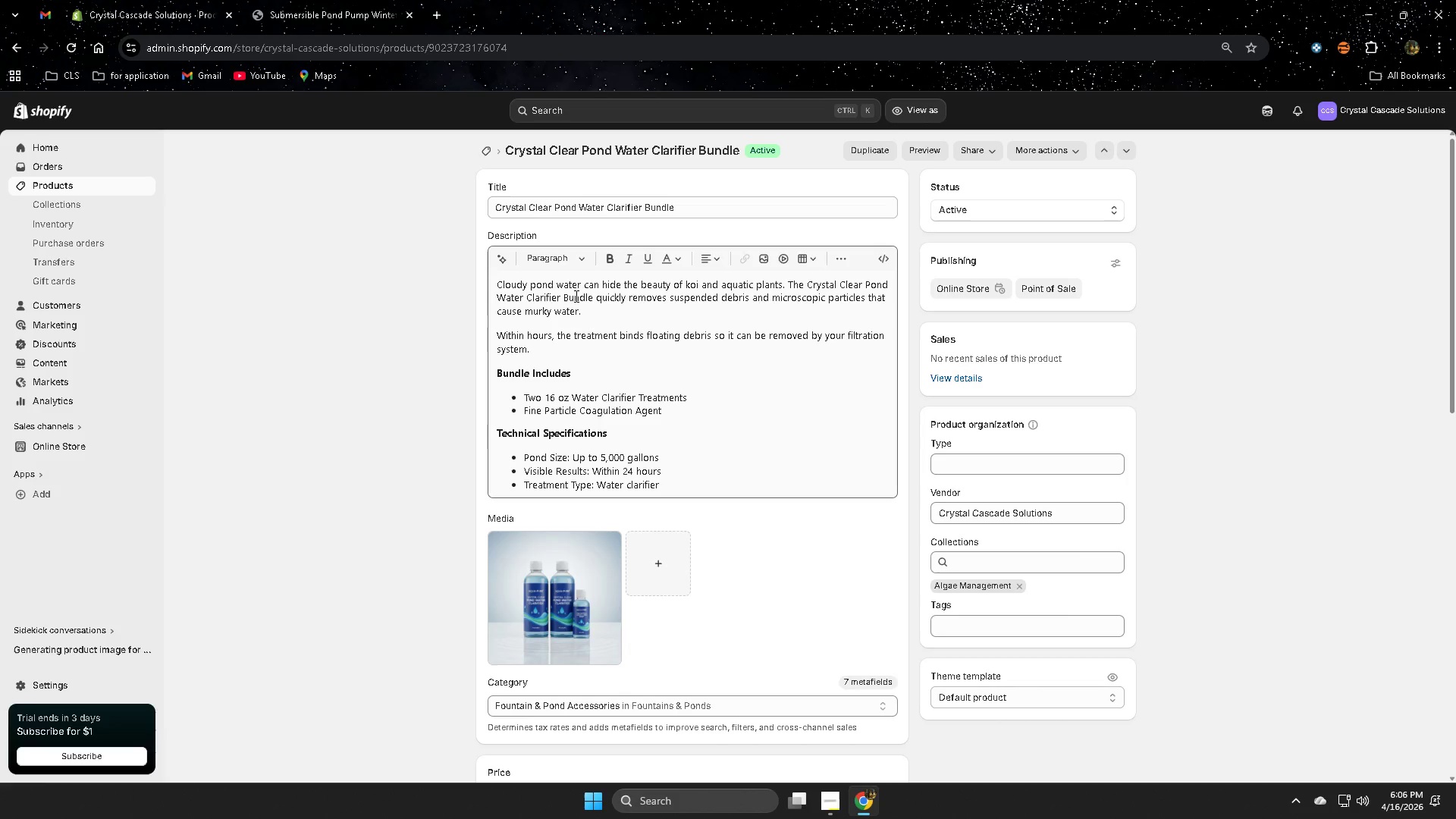 
wait(68.31)
 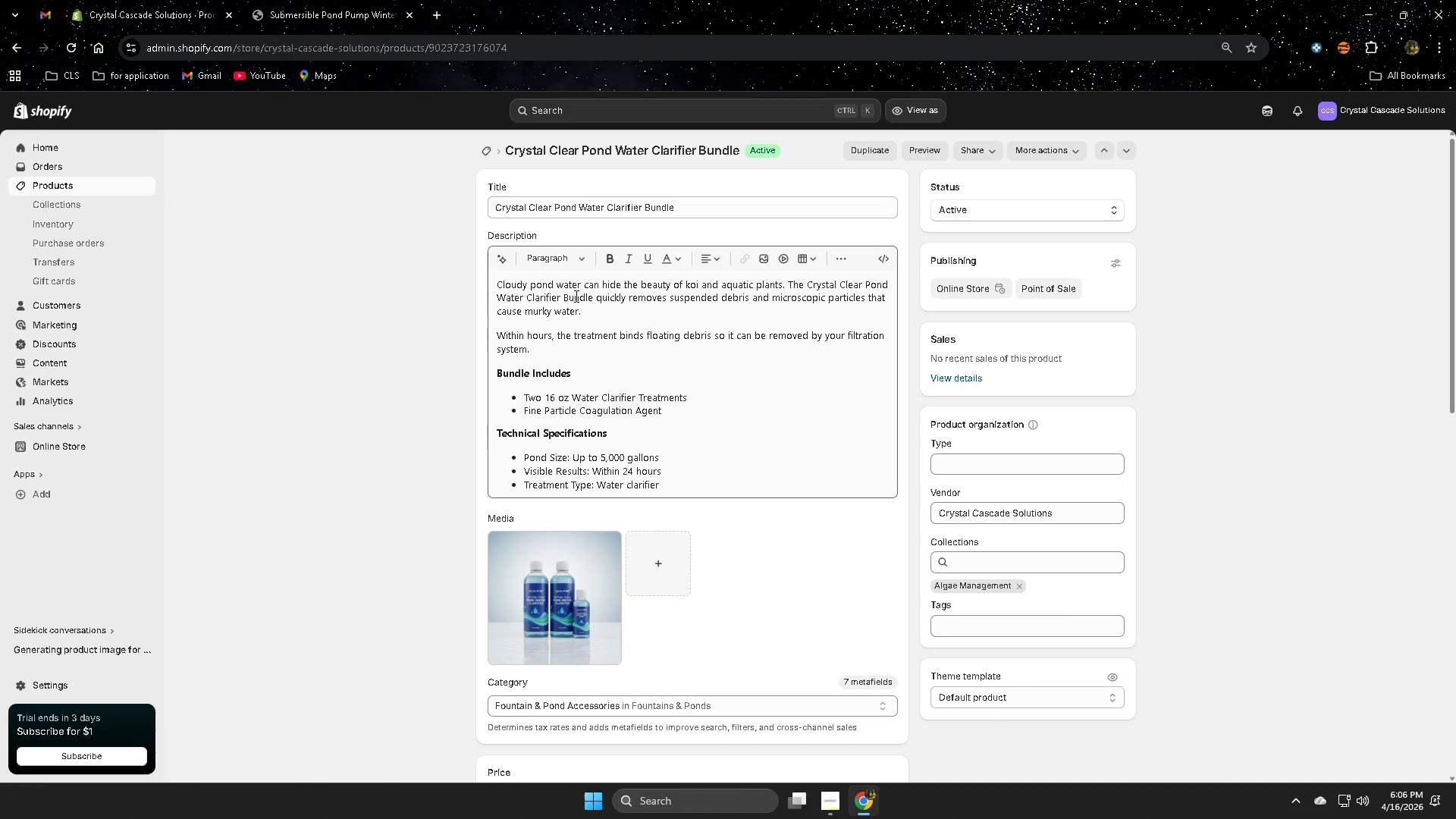 
left_click([558, 395])
 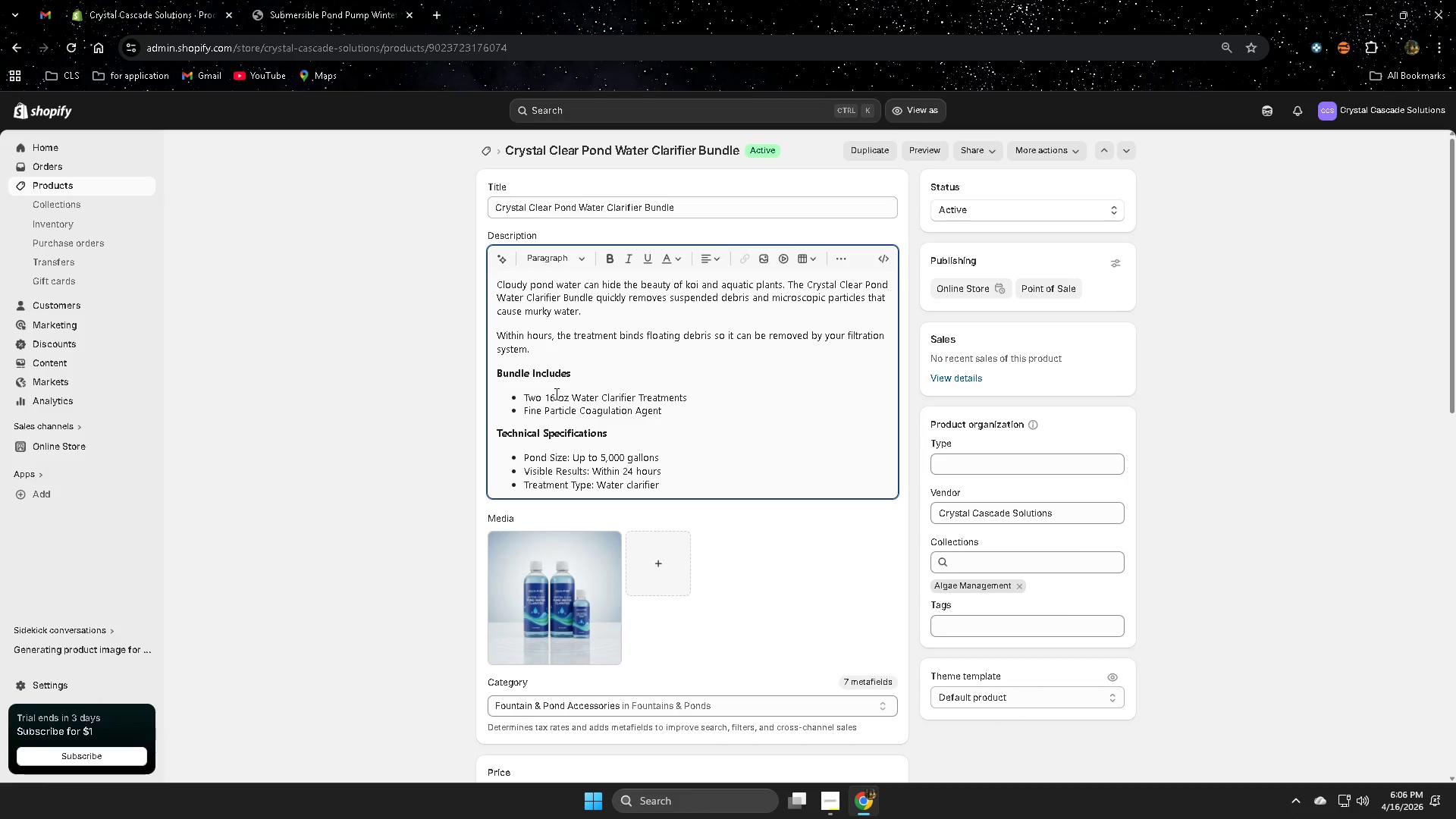 
key(Backspace)
 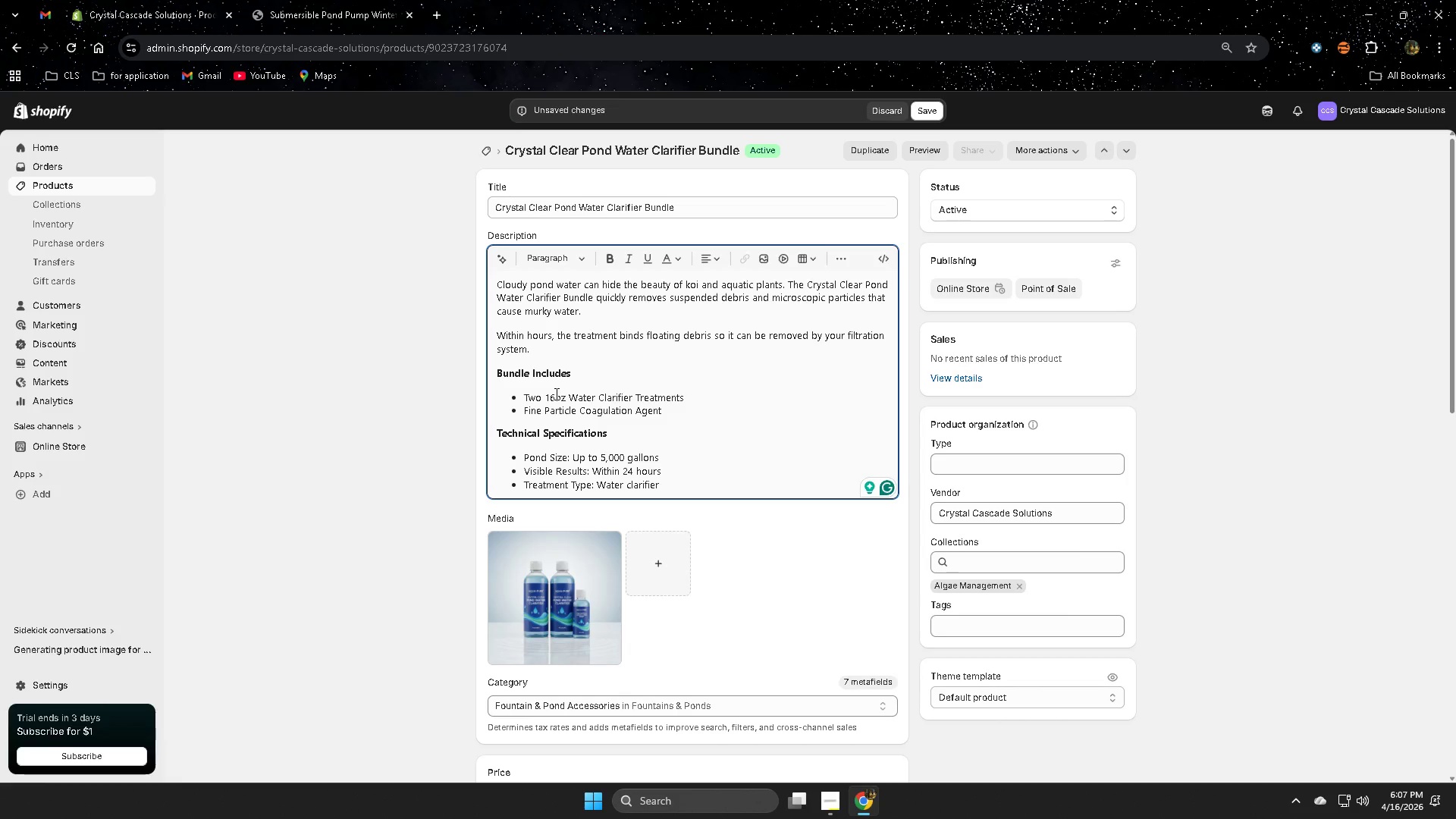 
wait(53.77)
 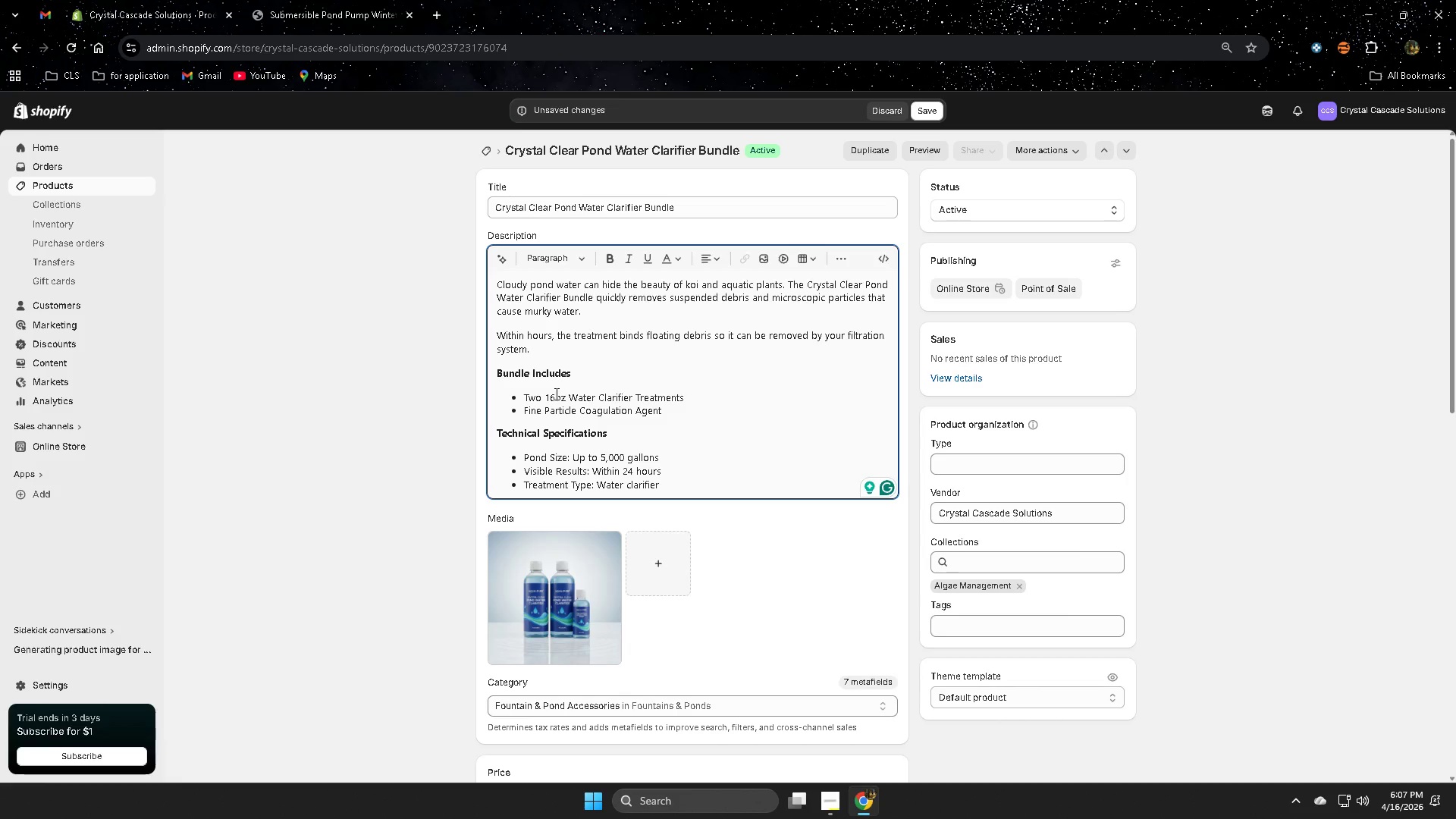 
scroll: coordinate [626, 369], scroll_direction: down, amount: 7.0
 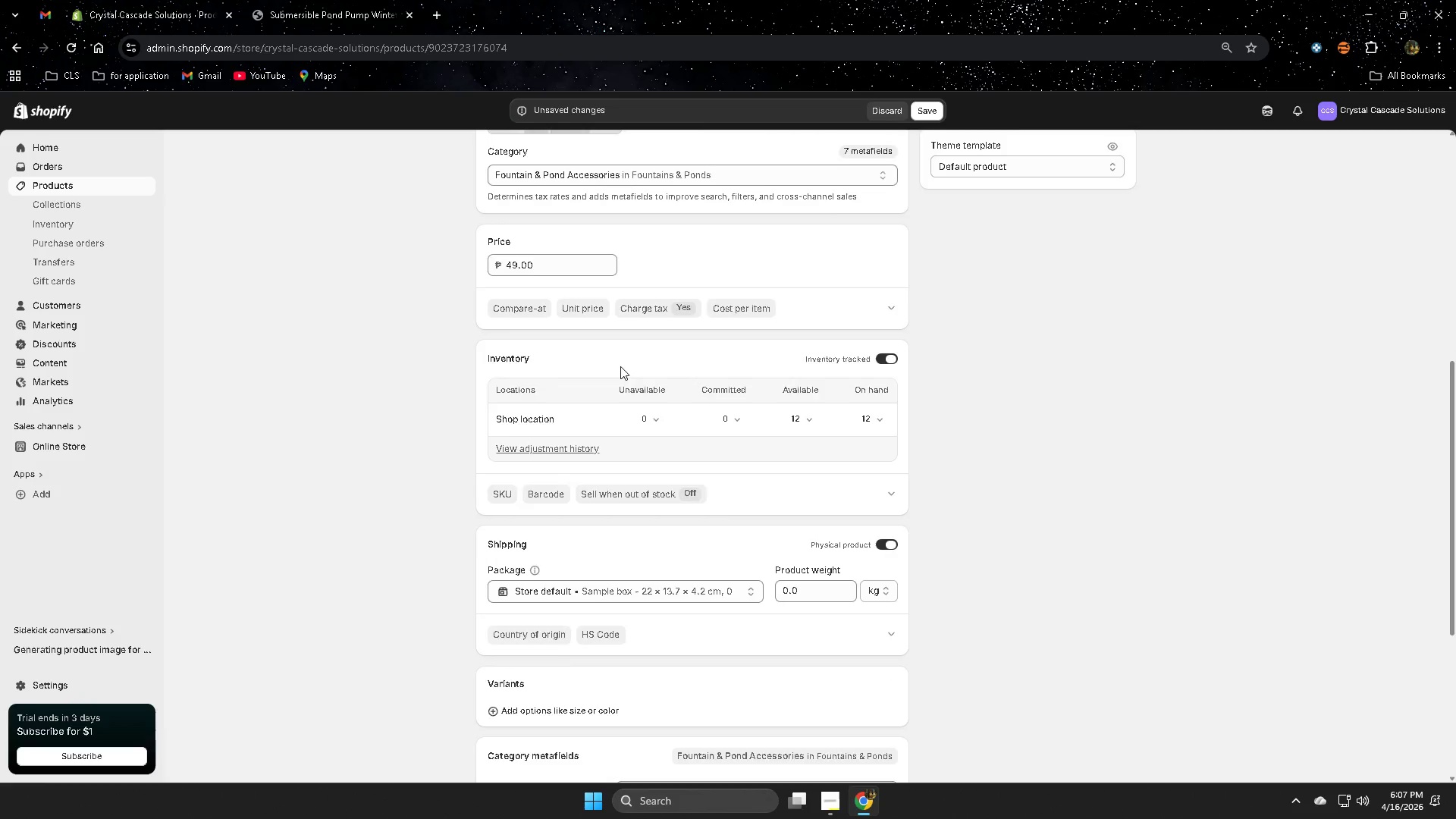 
scroll: coordinate [636, 325], scroll_direction: up, amount: 5.0
 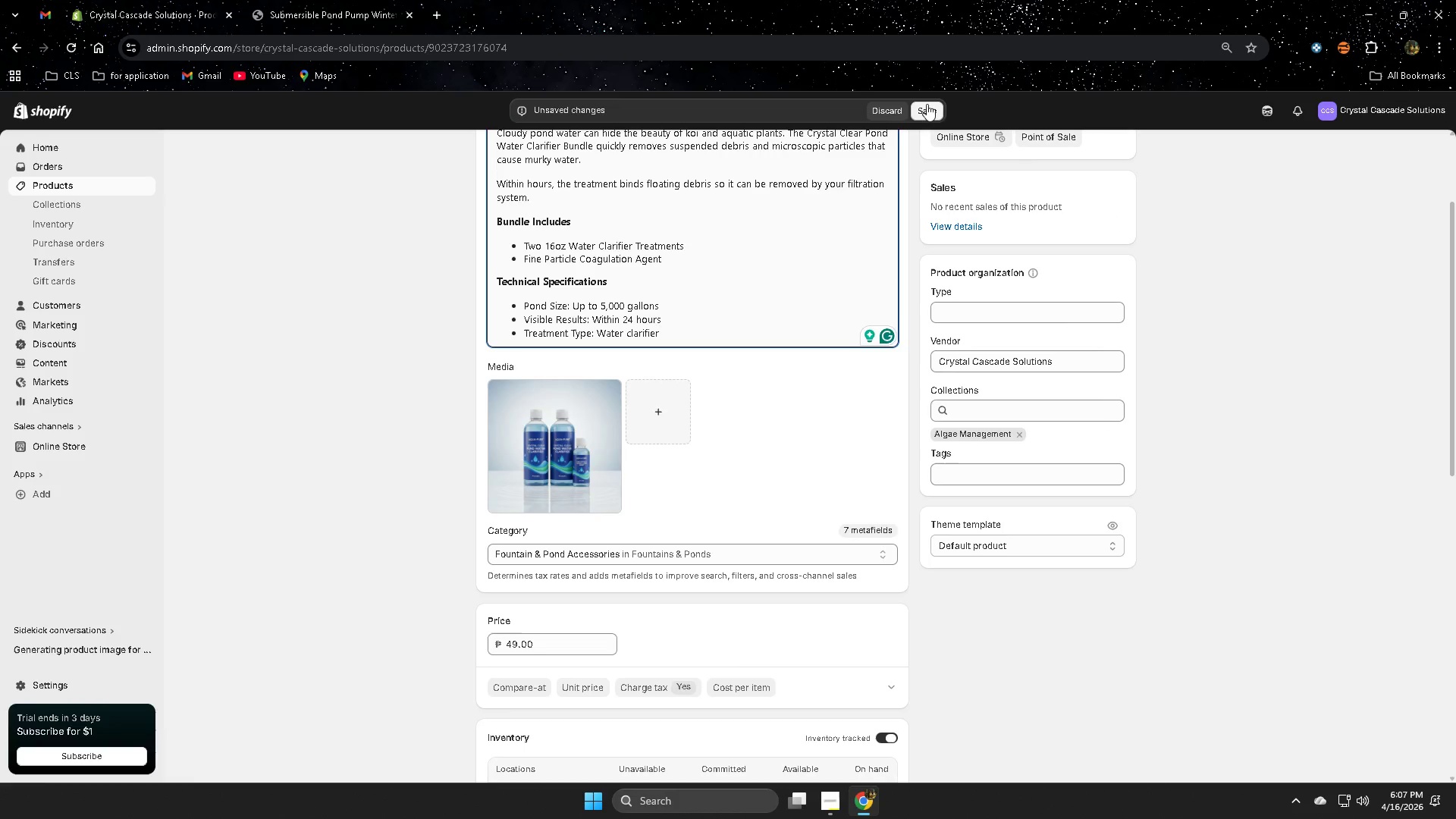 
left_click([926, 106])
 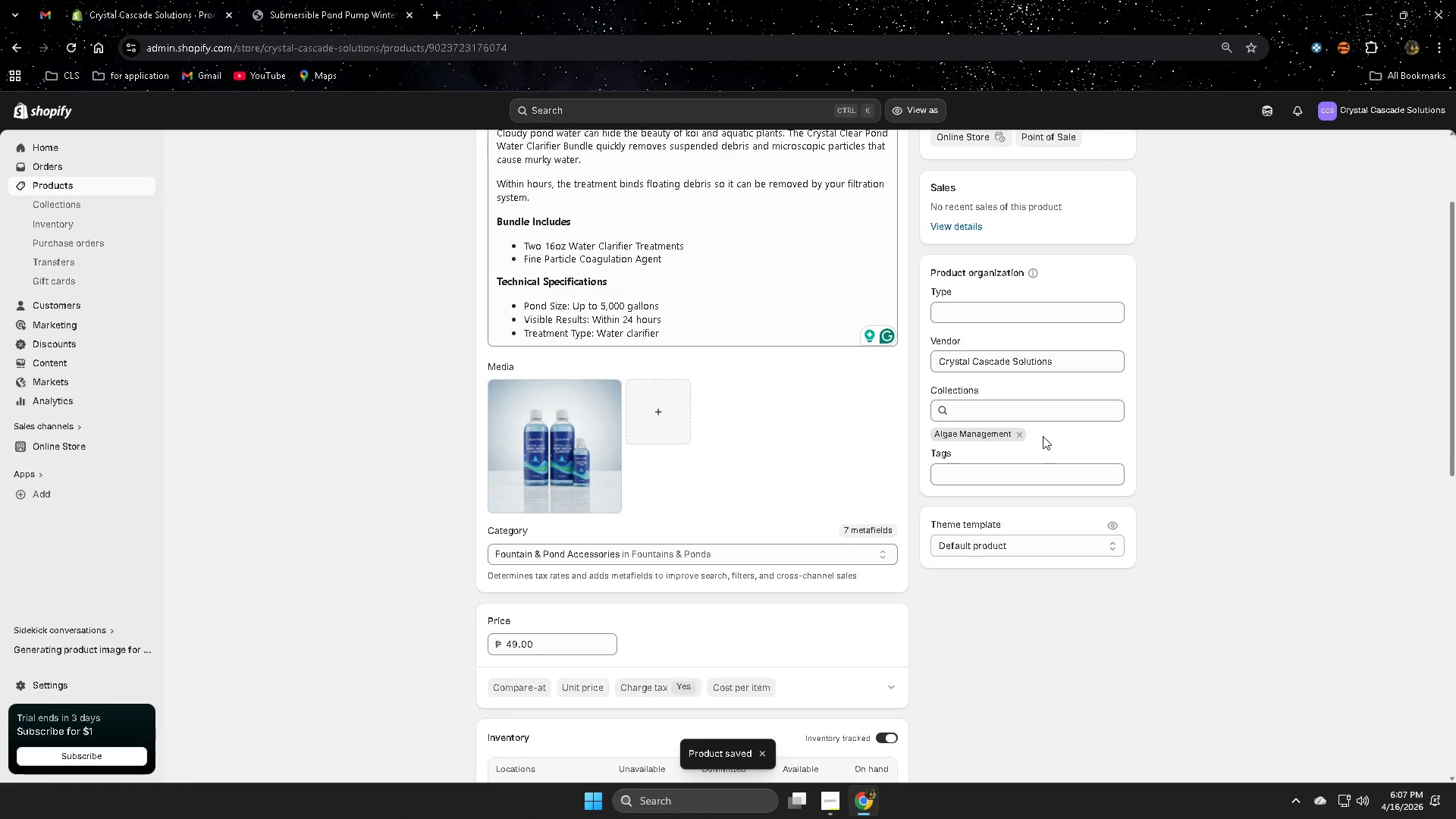 
wait(5.23)
 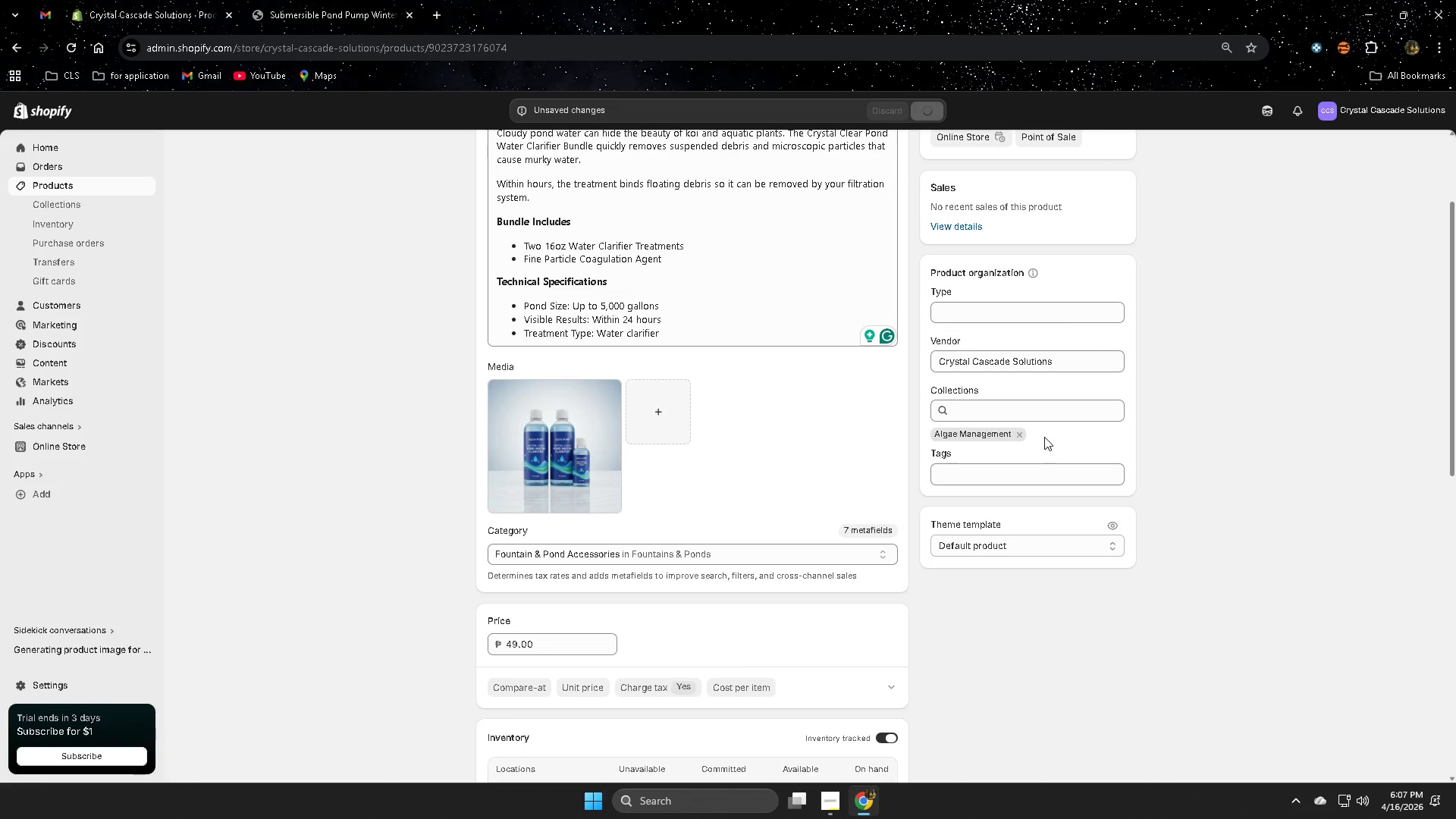 
left_click([56, 180])
 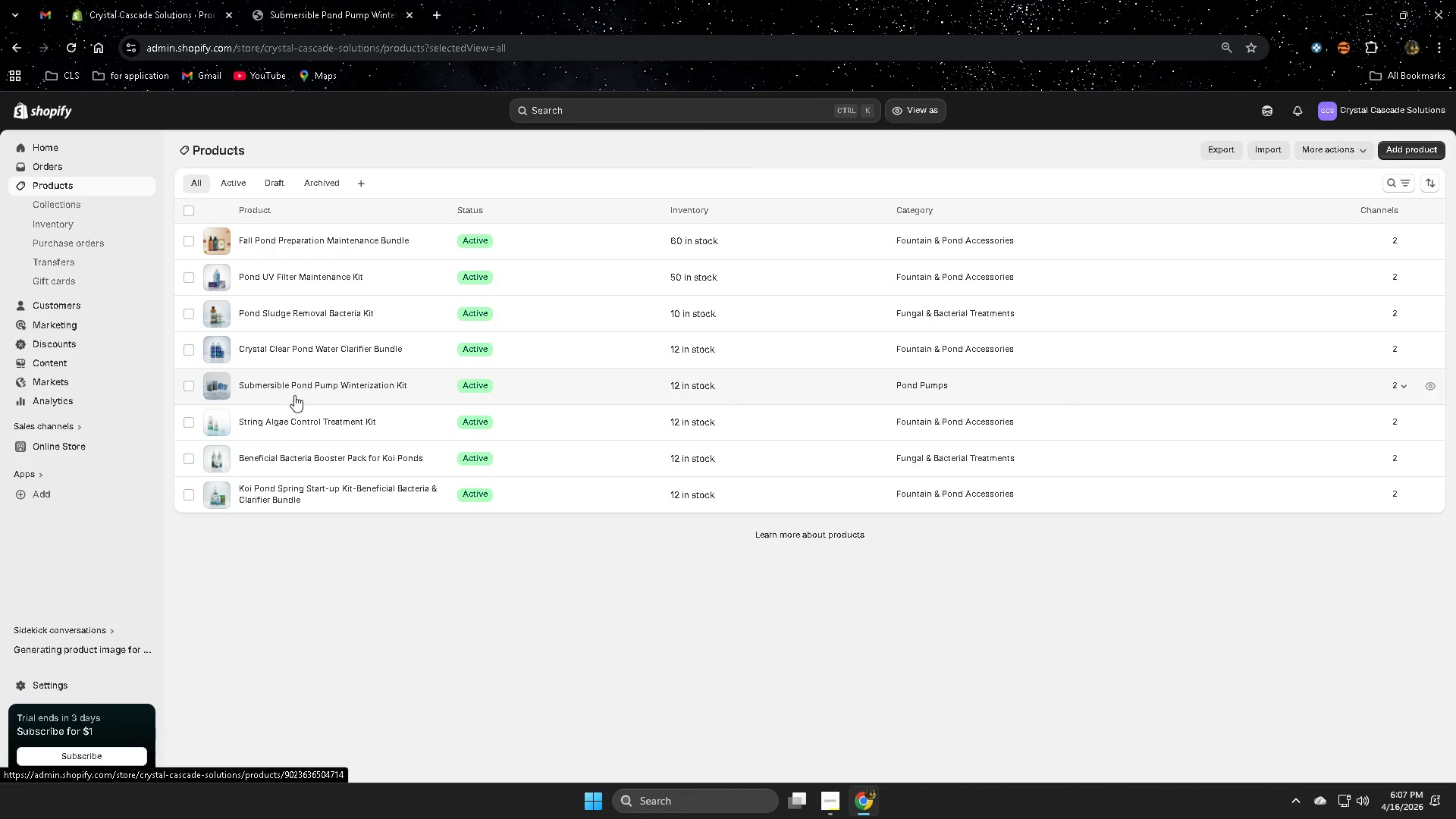 
left_click([290, 319])
 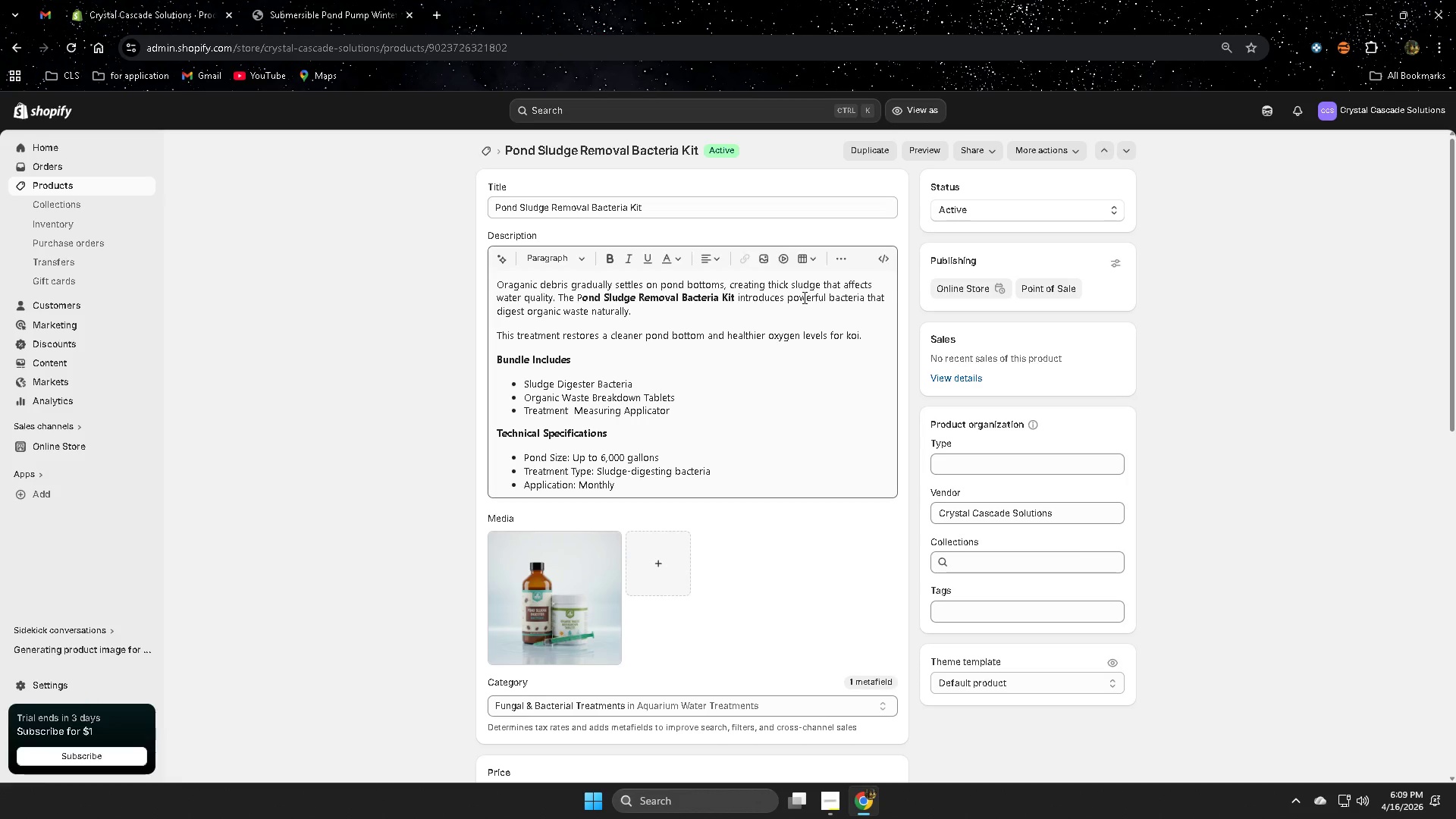 
wait(98.69)
 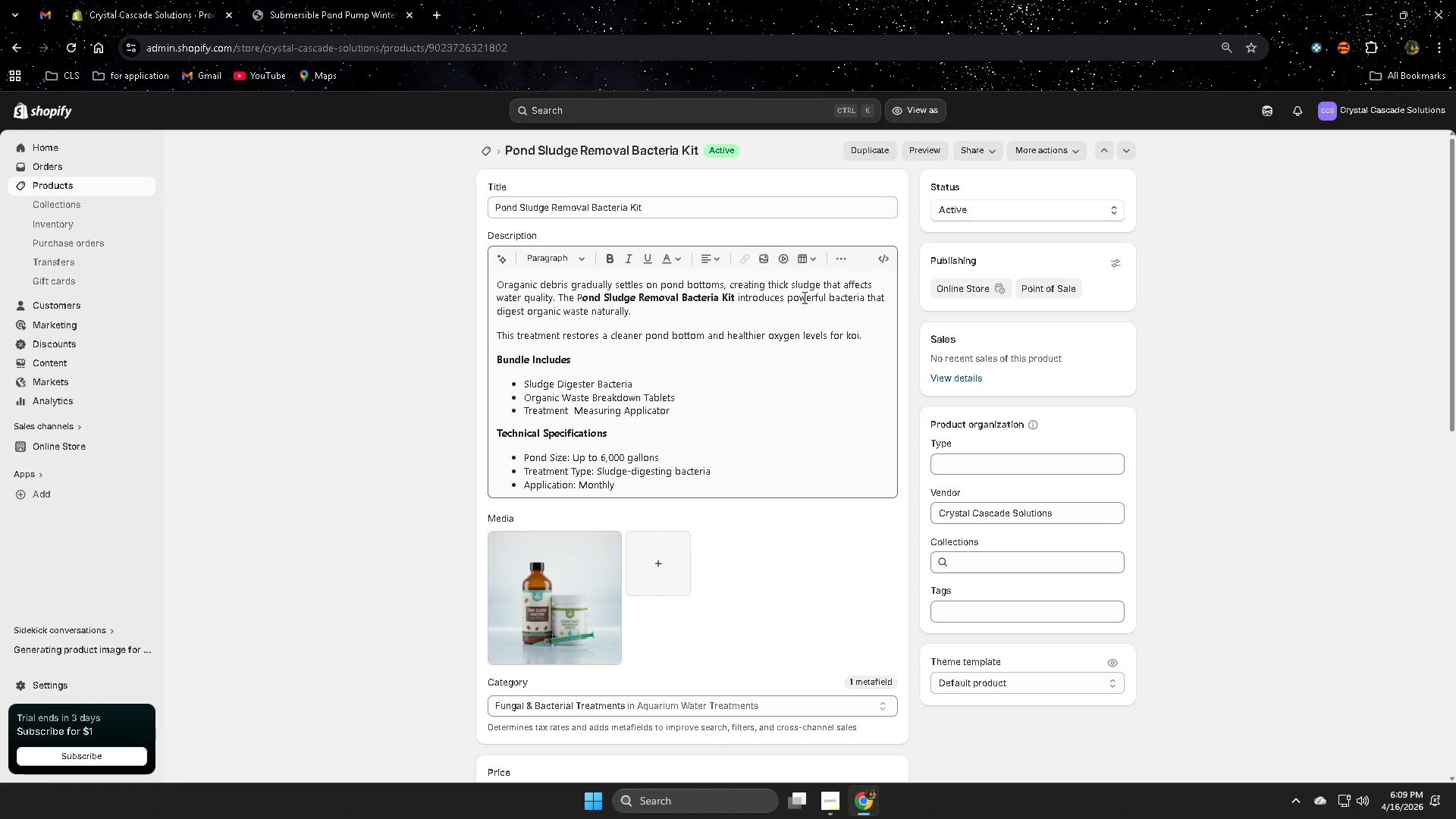 
left_click([702, 329])
 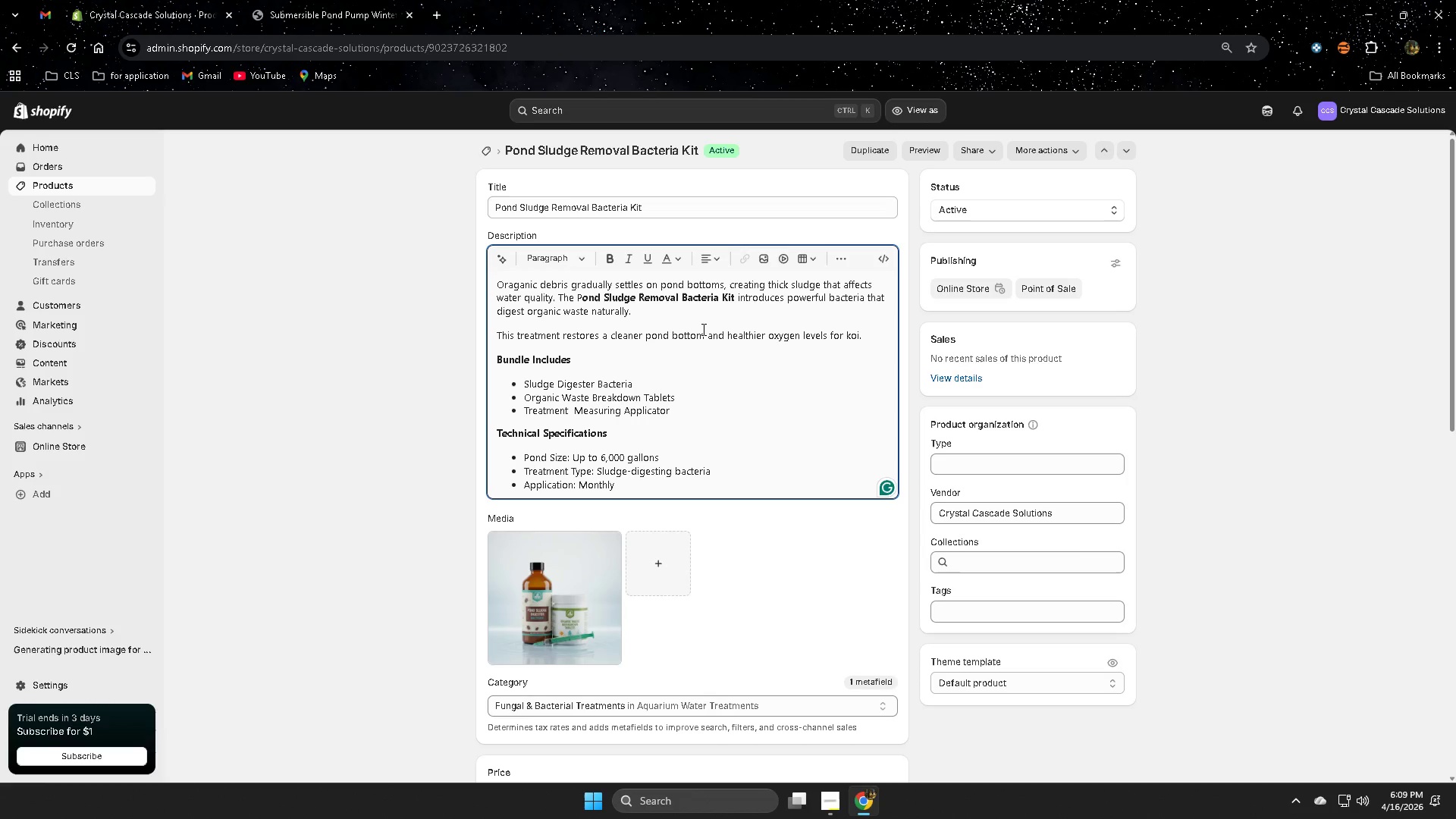 
key(S)
 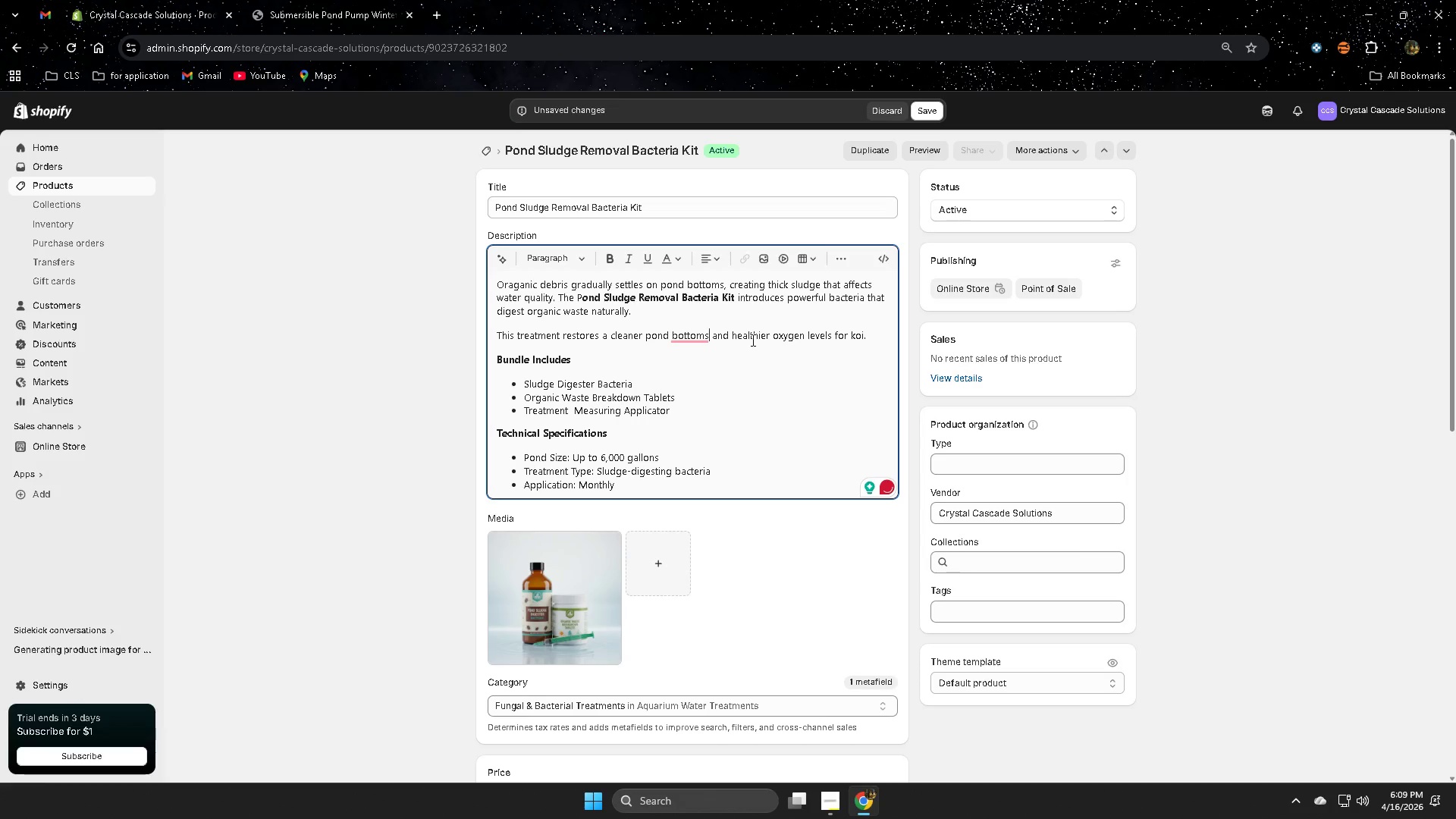 
wait(9.33)
 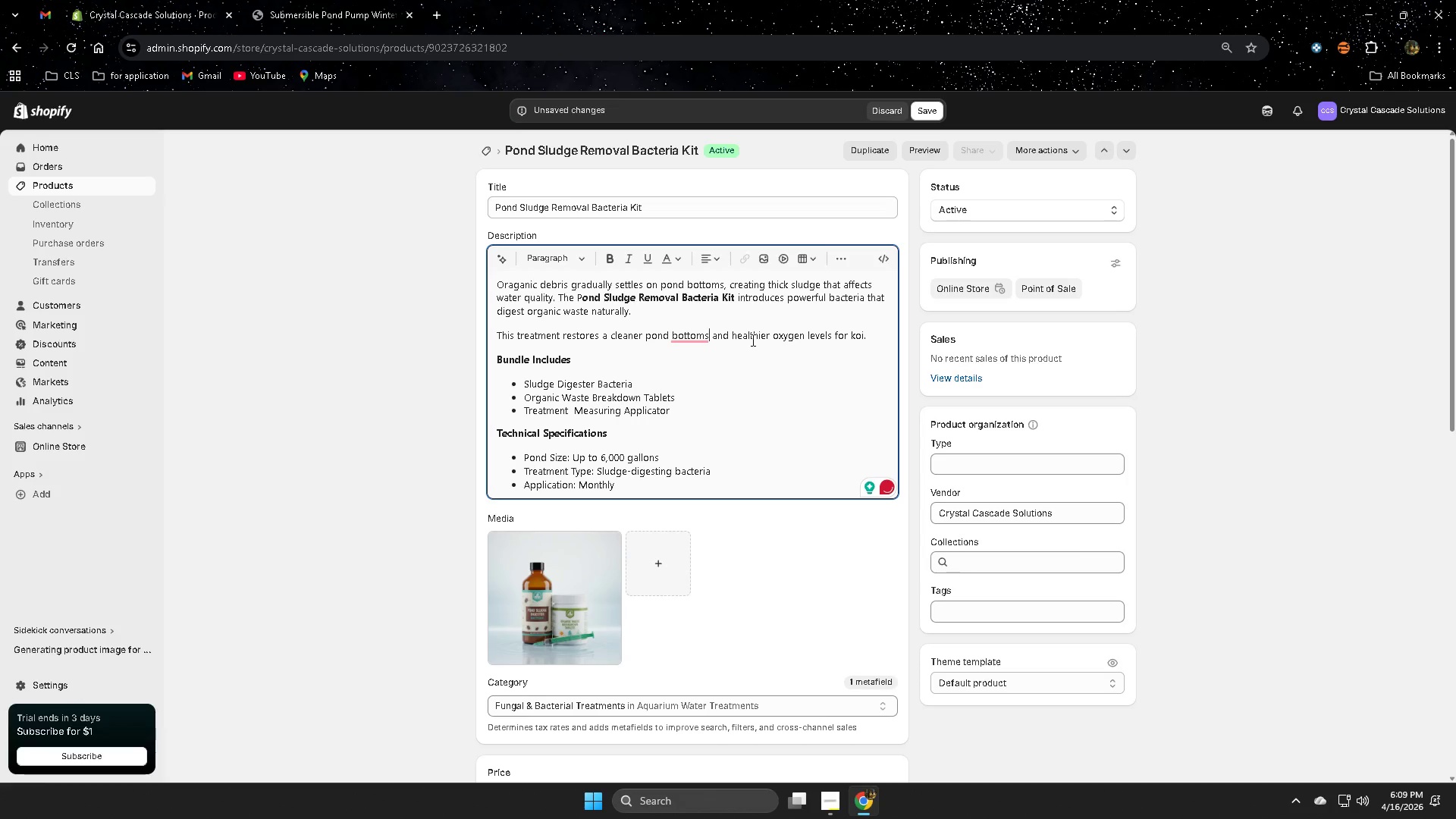 
left_click([686, 372])
 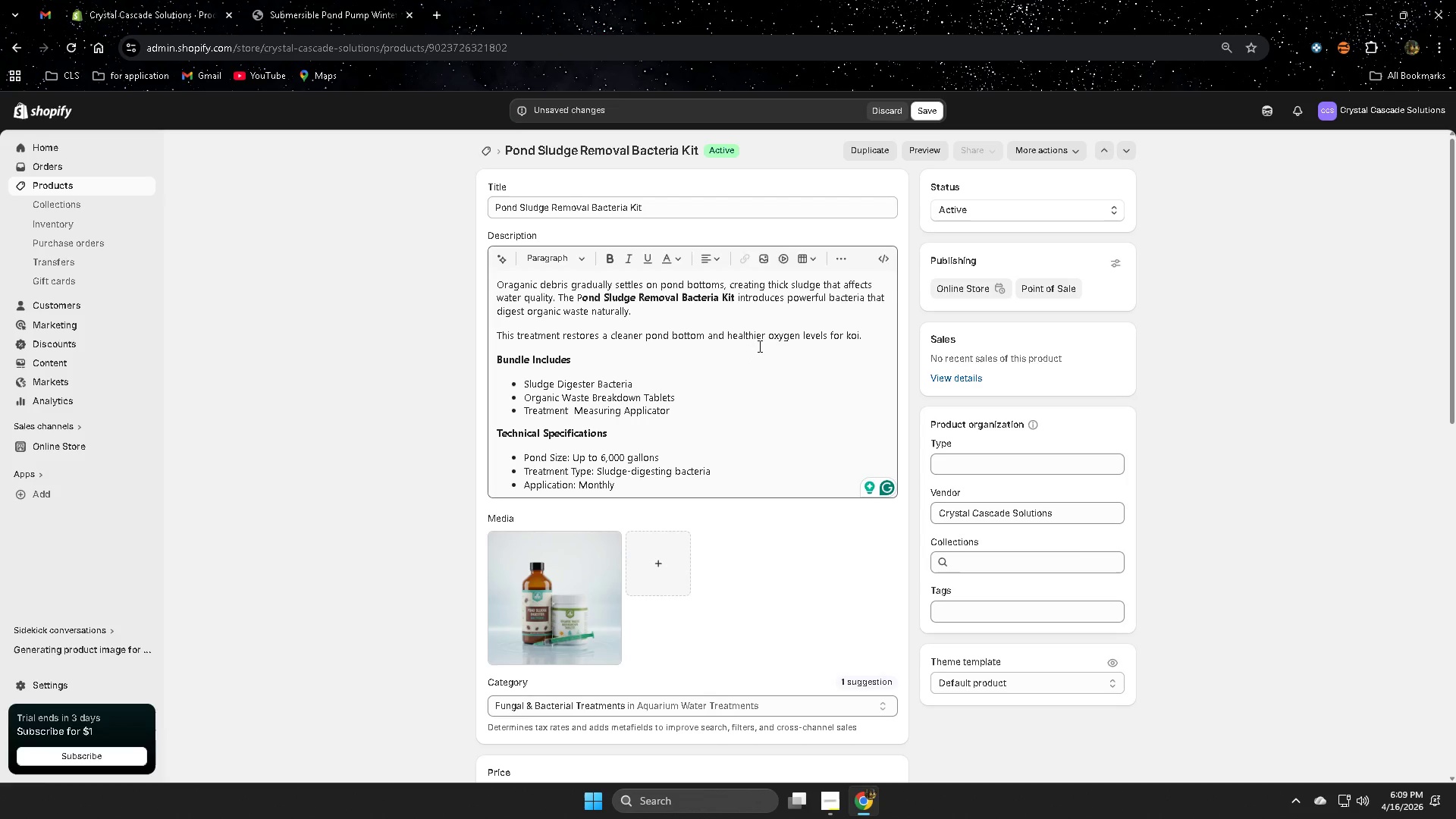 
wait(10.89)
 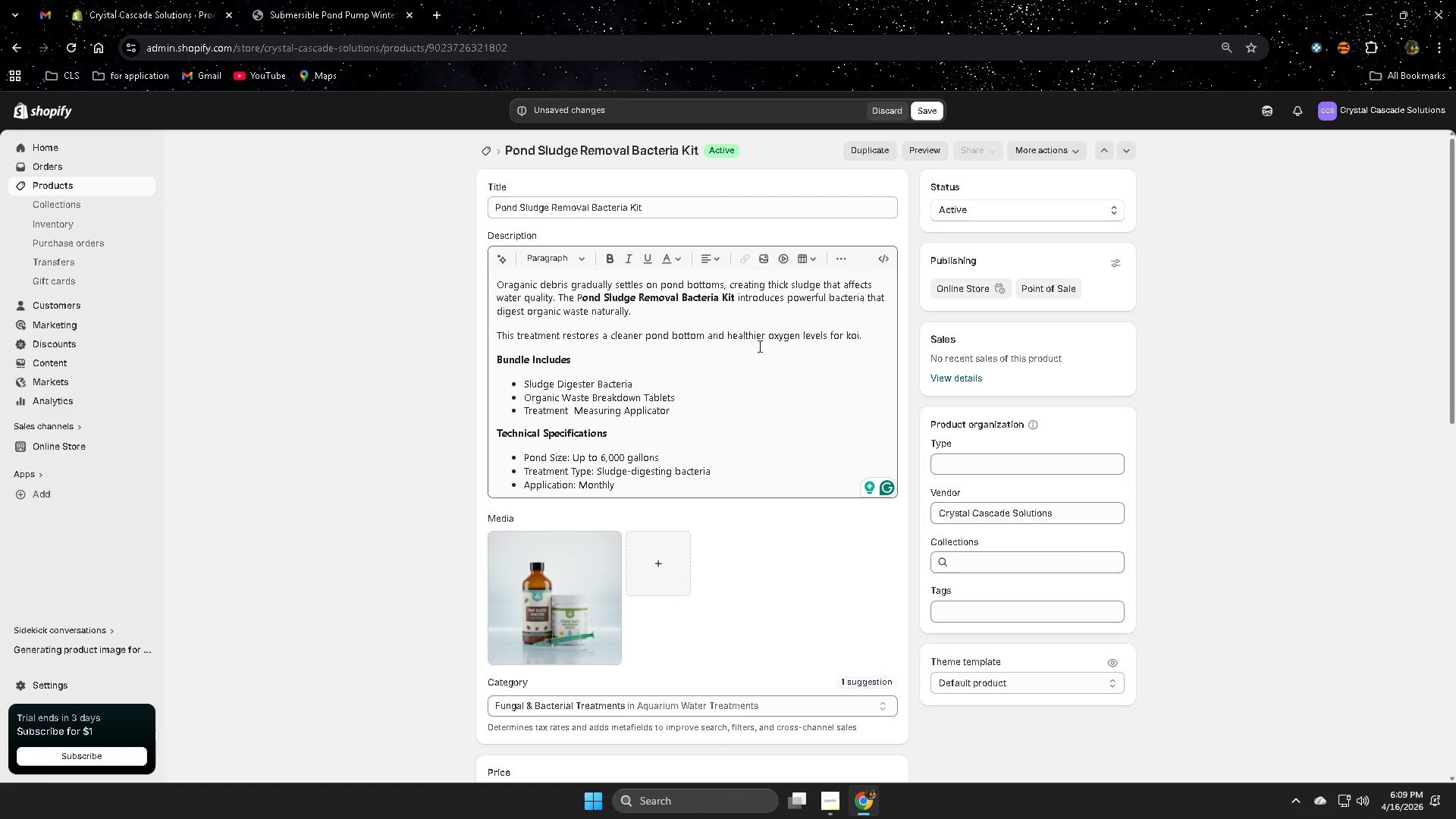 
left_click([575, 362])
 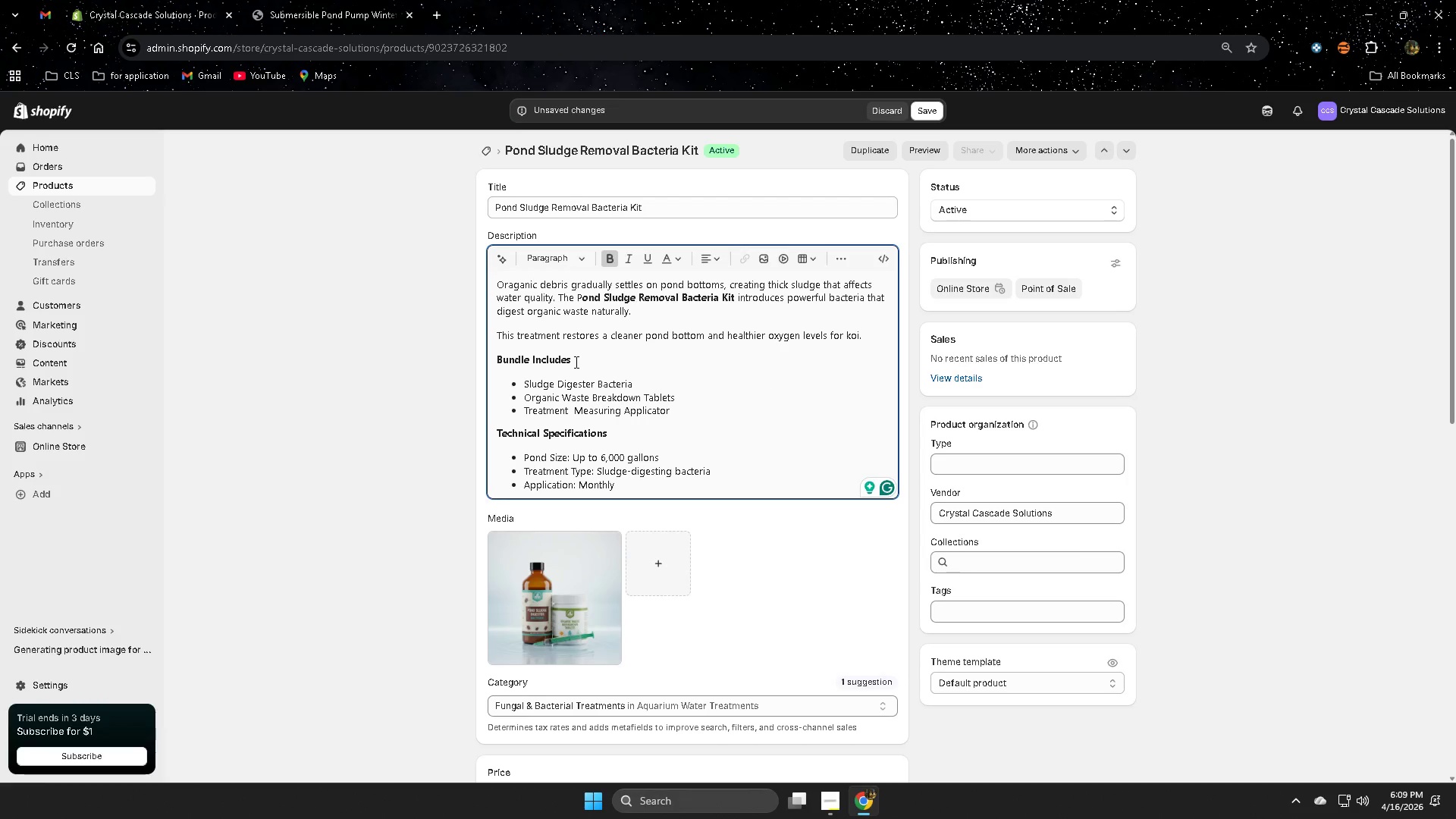 
key(Shift+Semicolon)
 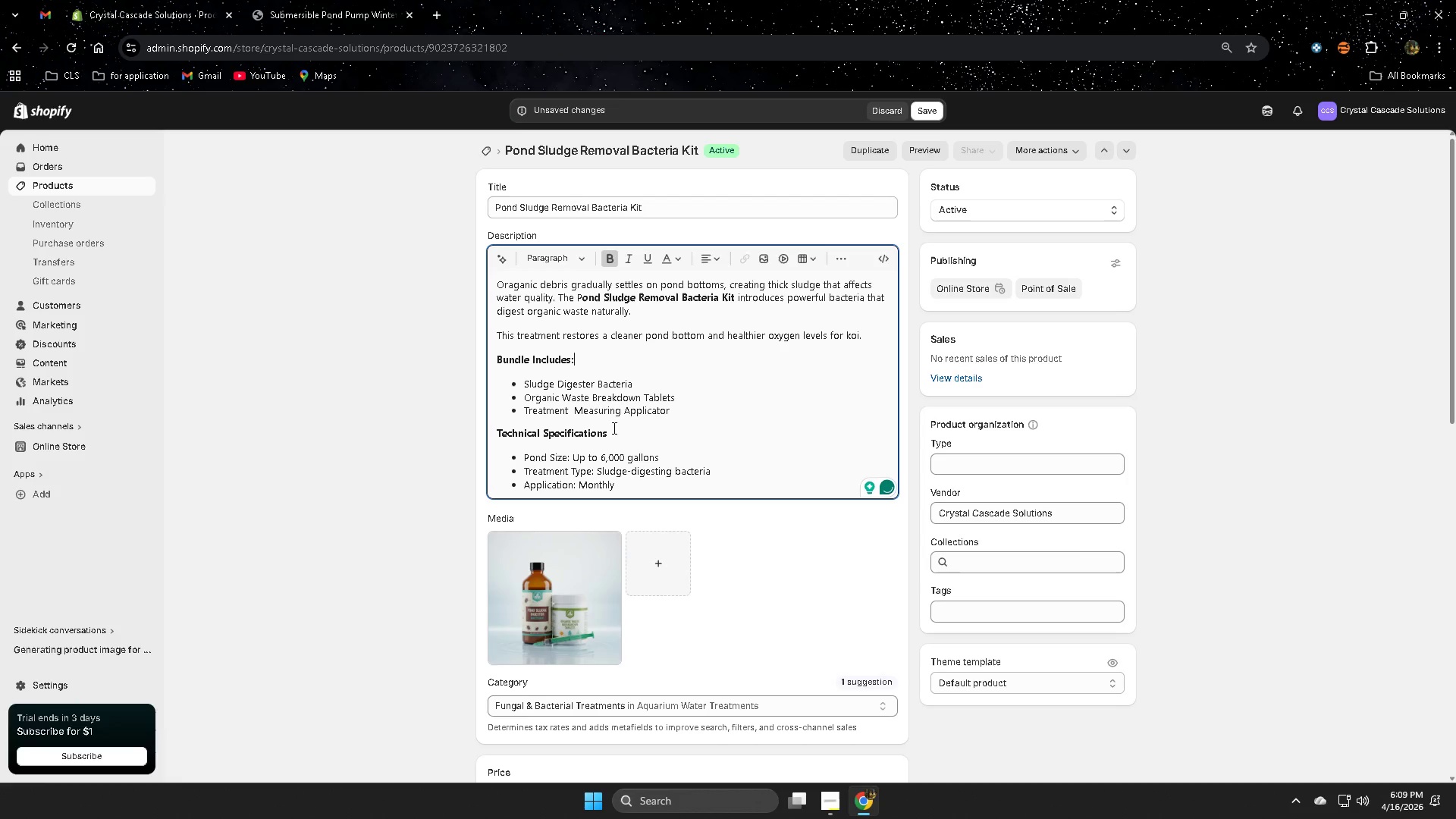 
left_click([611, 429])
 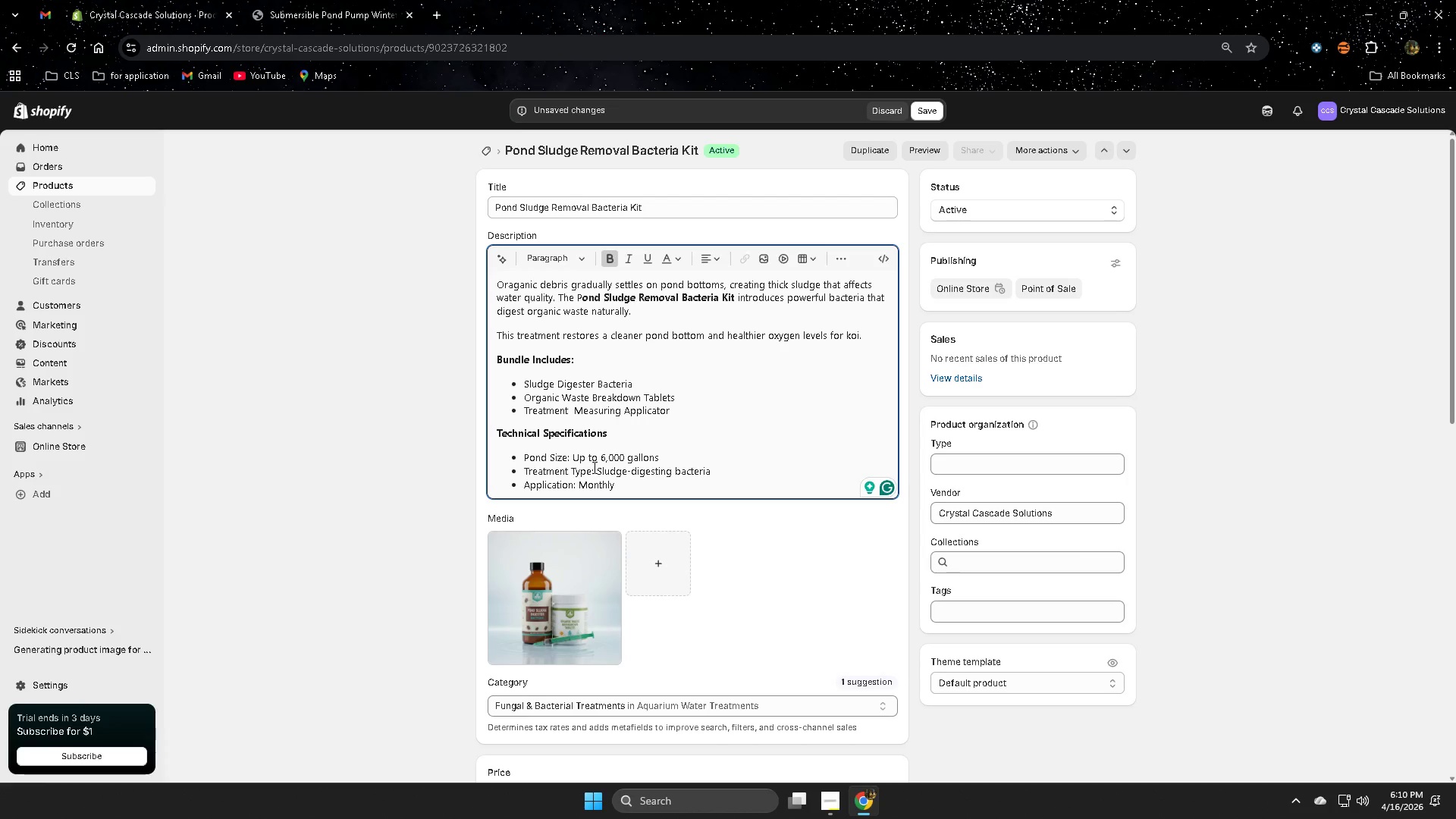 
wait(26.14)
 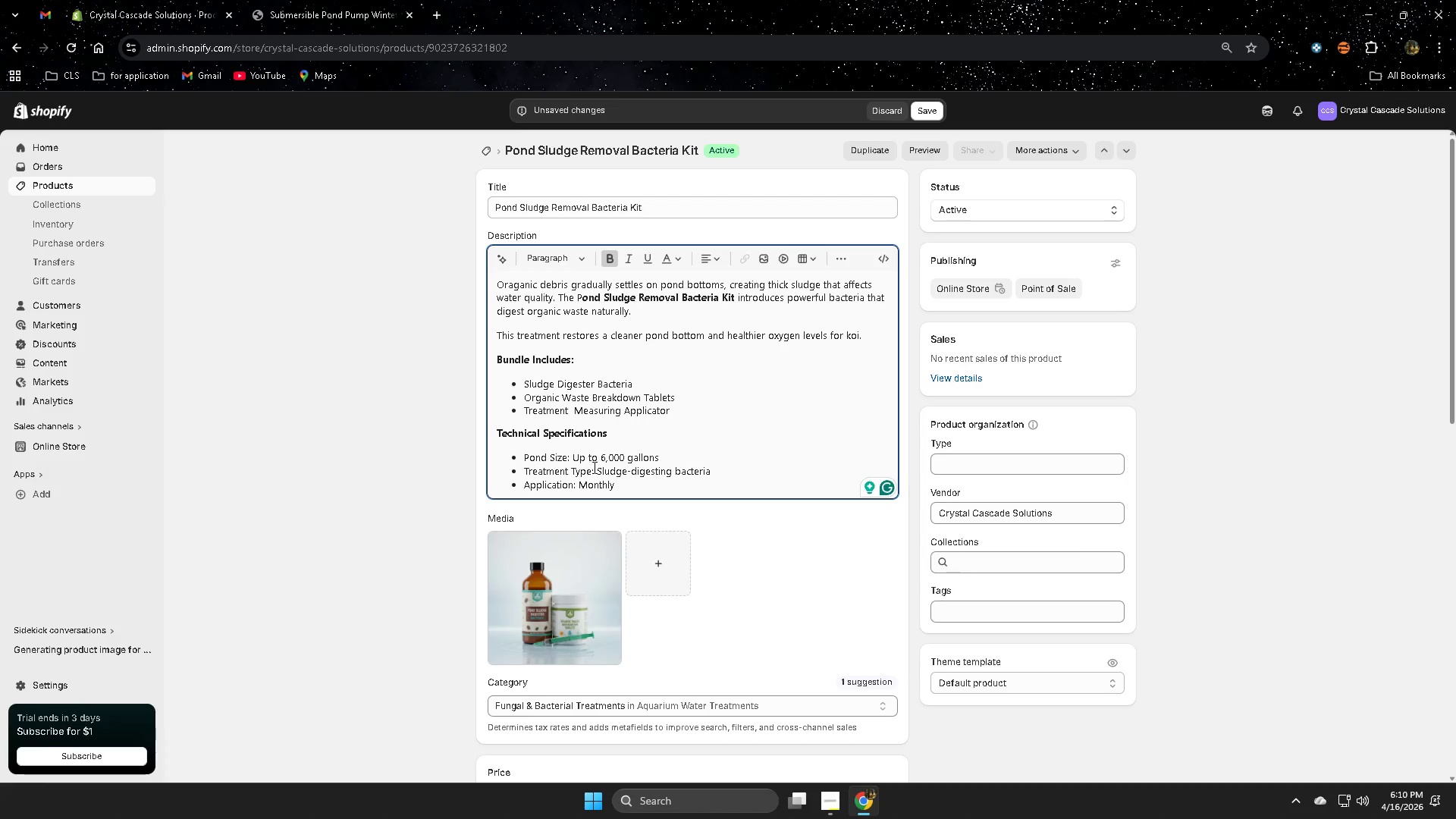 
left_click([927, 118])
 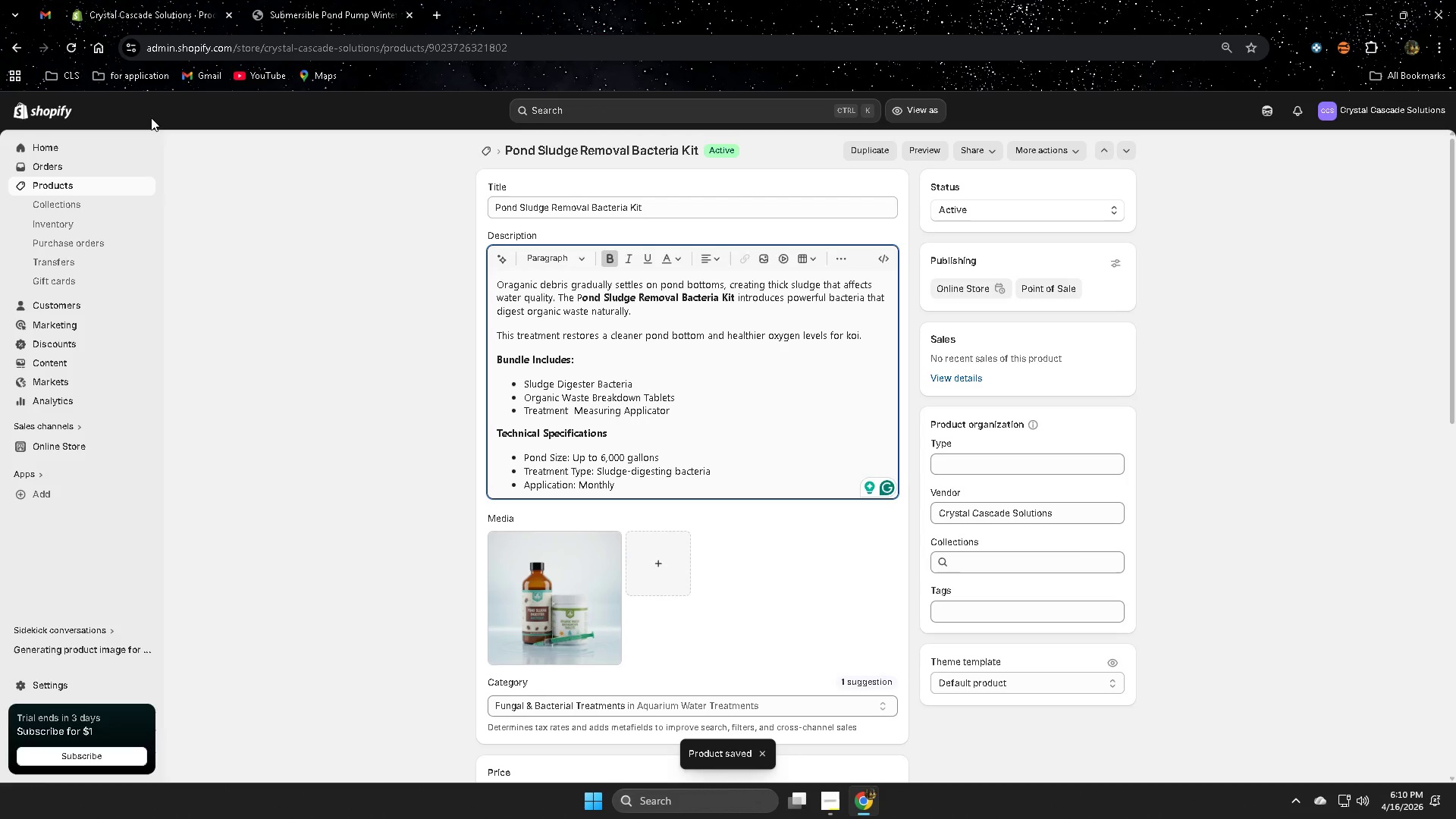 
wait(5.97)
 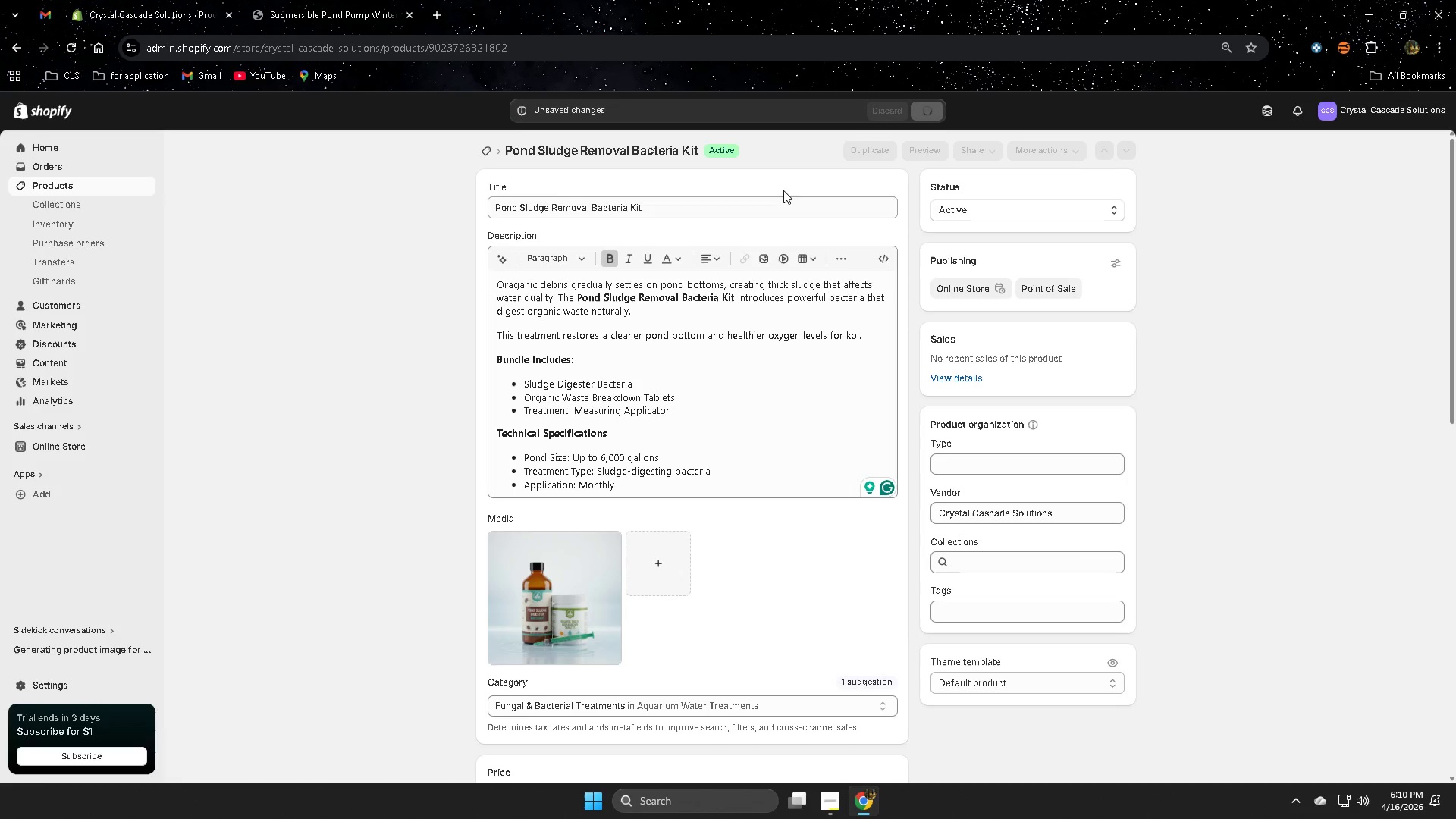 
left_click([58, 184])
 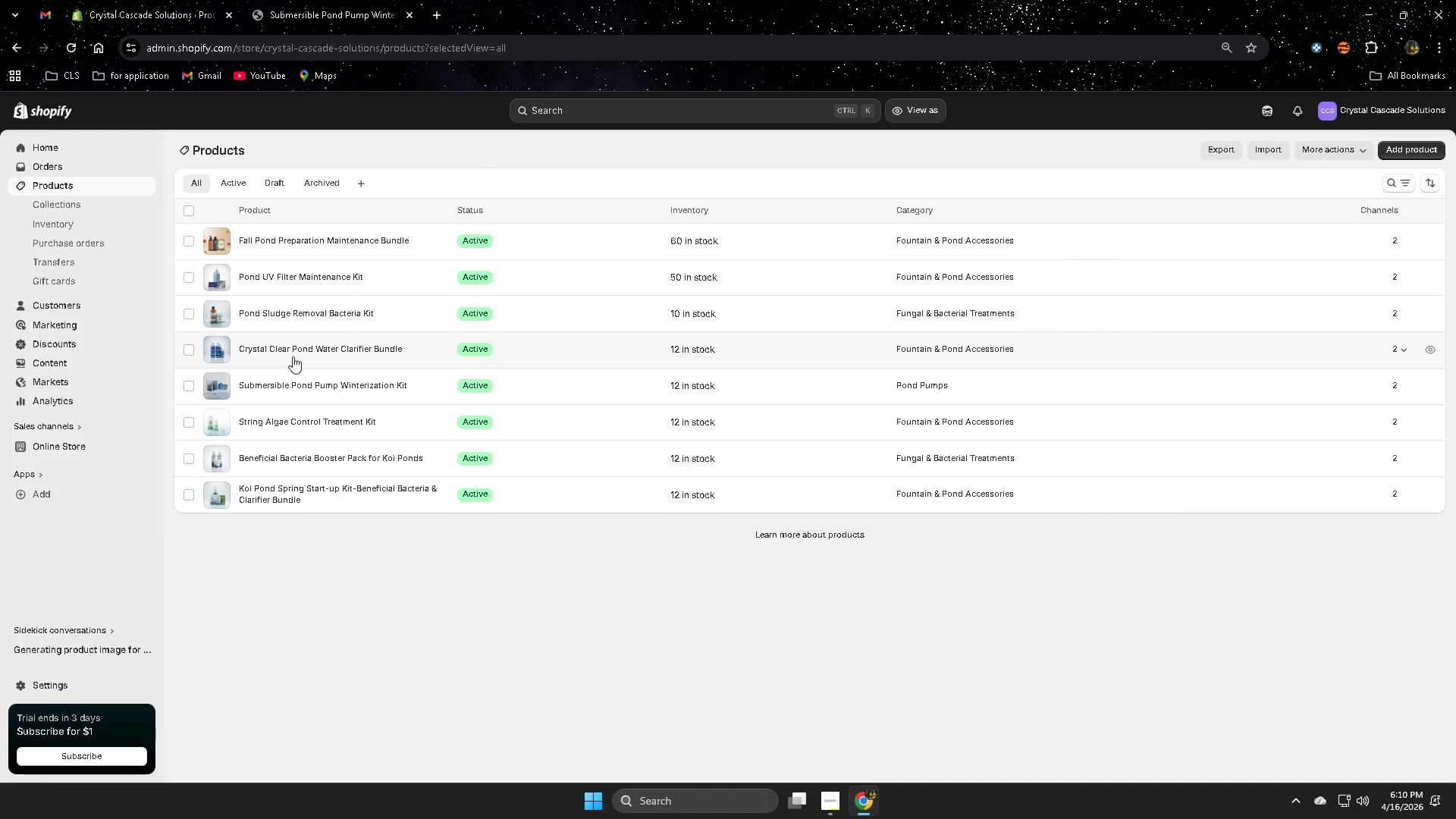 
left_click([281, 277])
 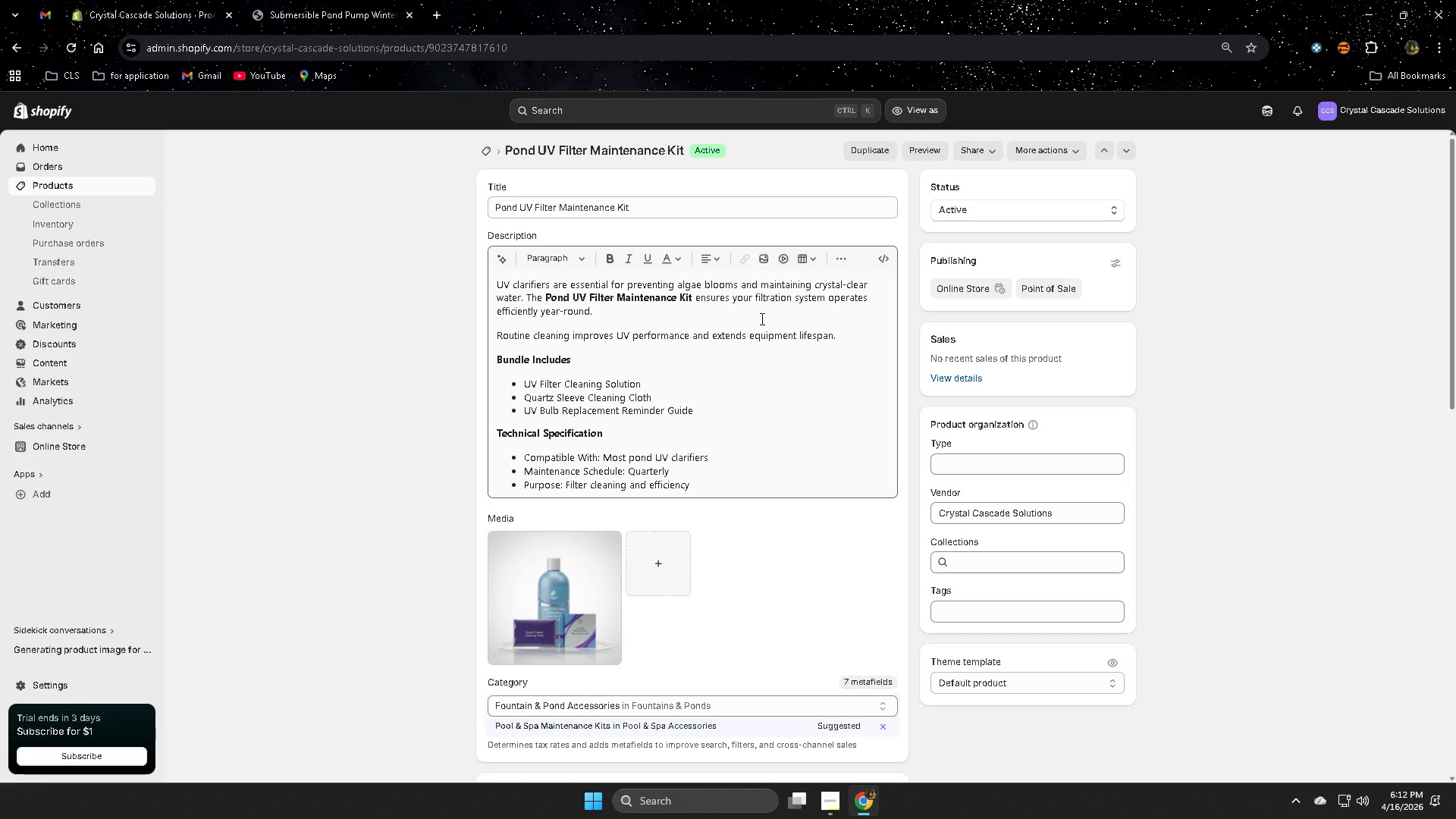 
wait(142.94)
 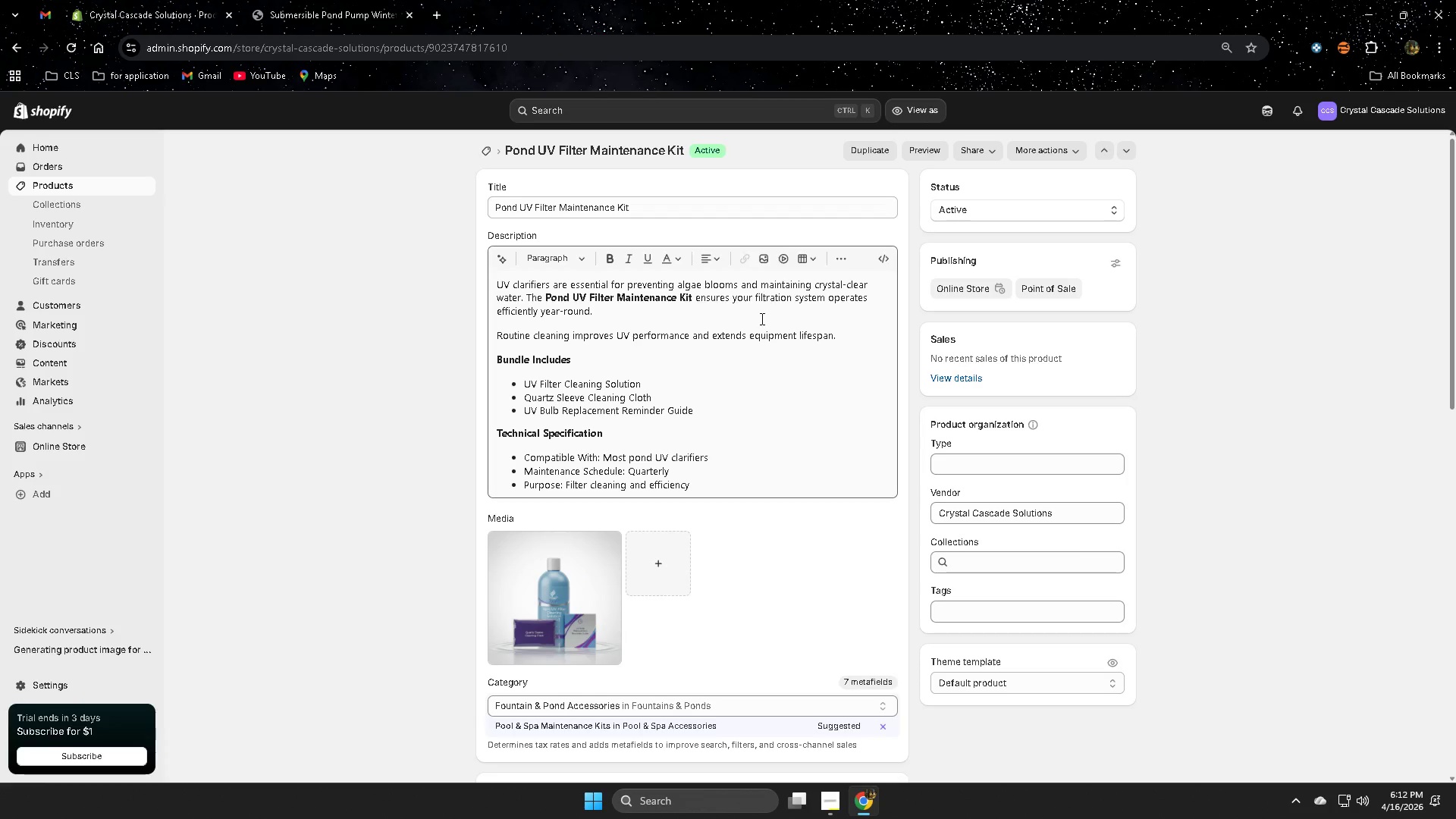 
left_click([575, 358])
 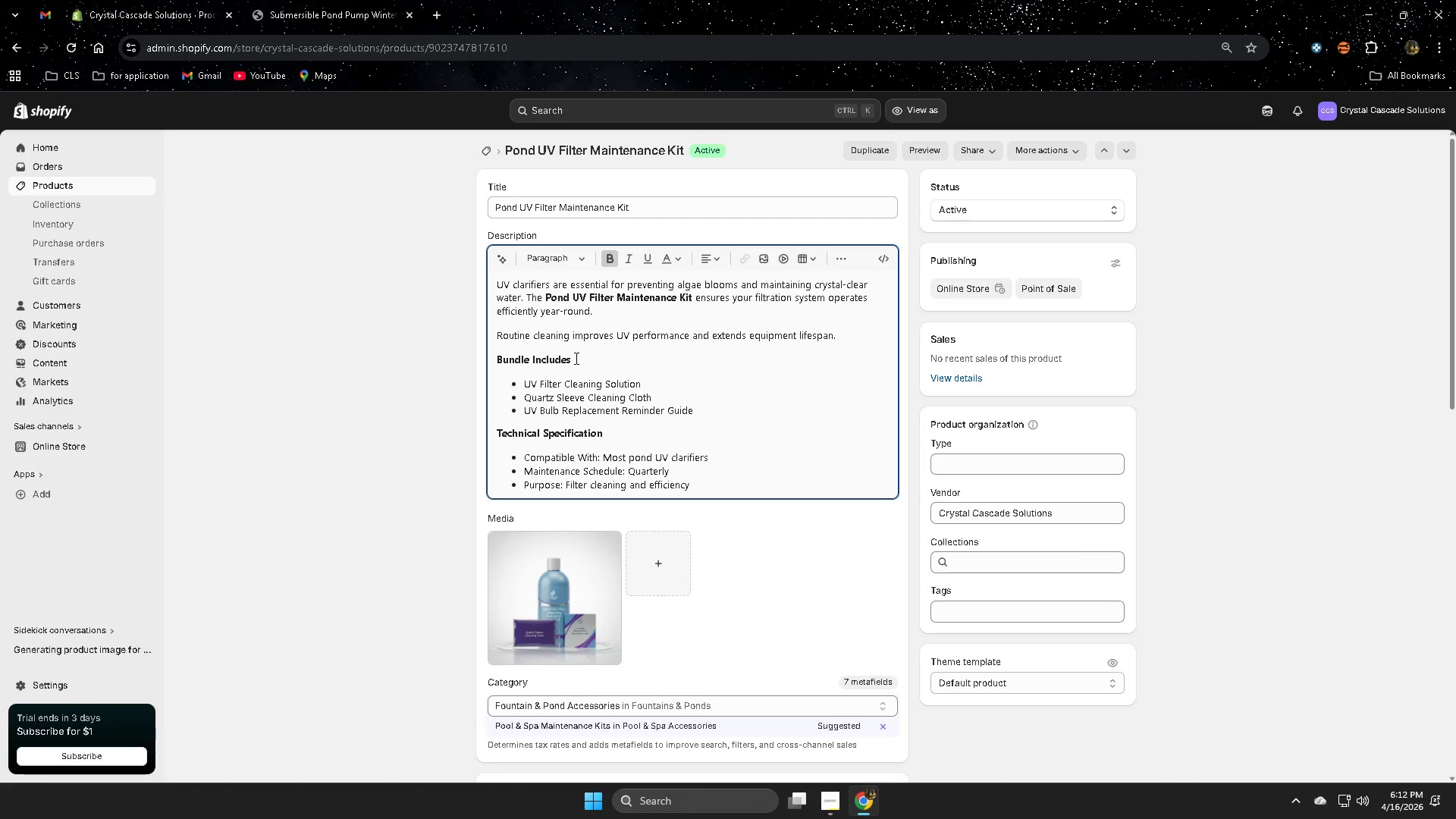 
key(Shift+Semicolon)
 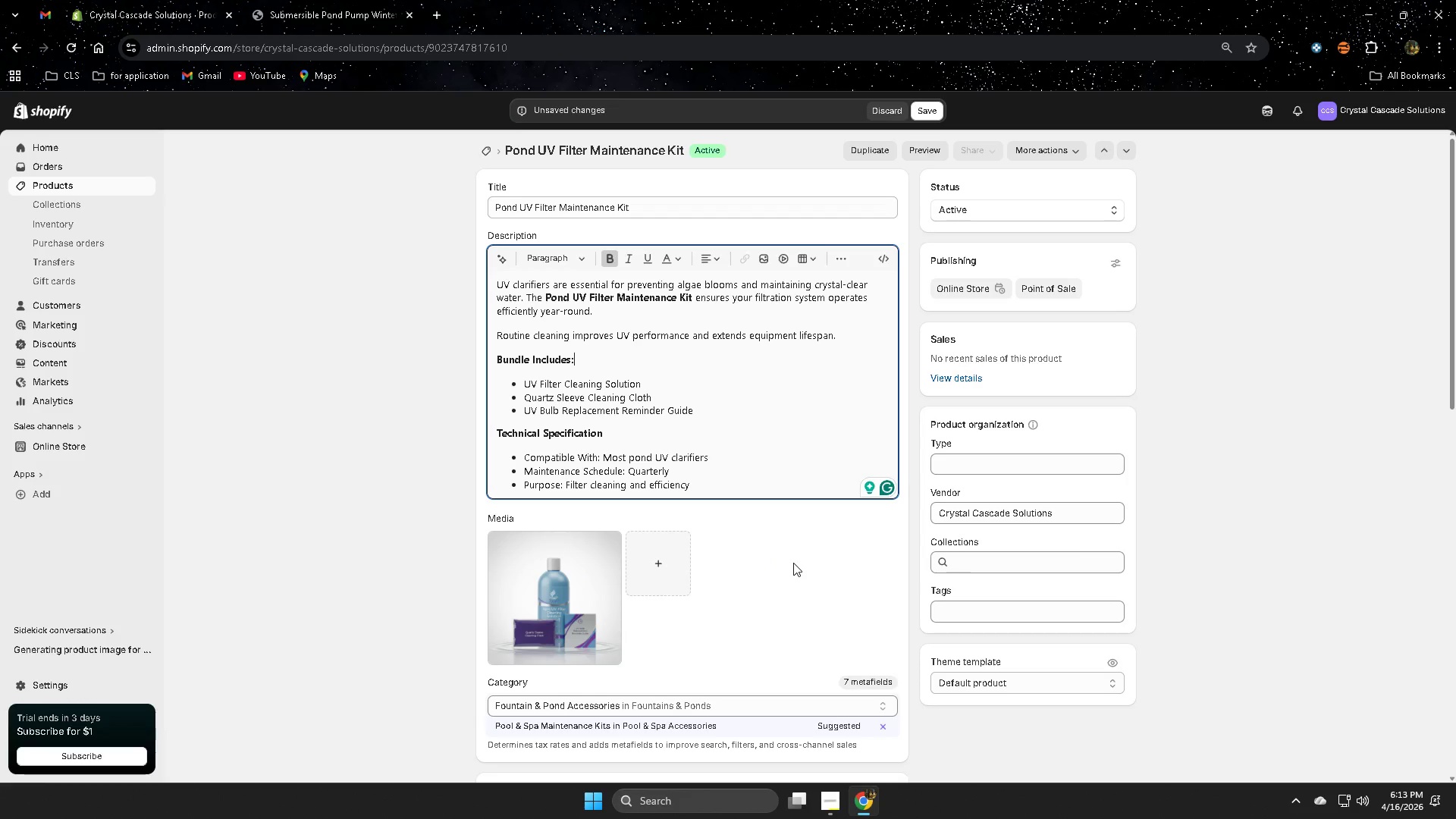 
wait(64.52)
 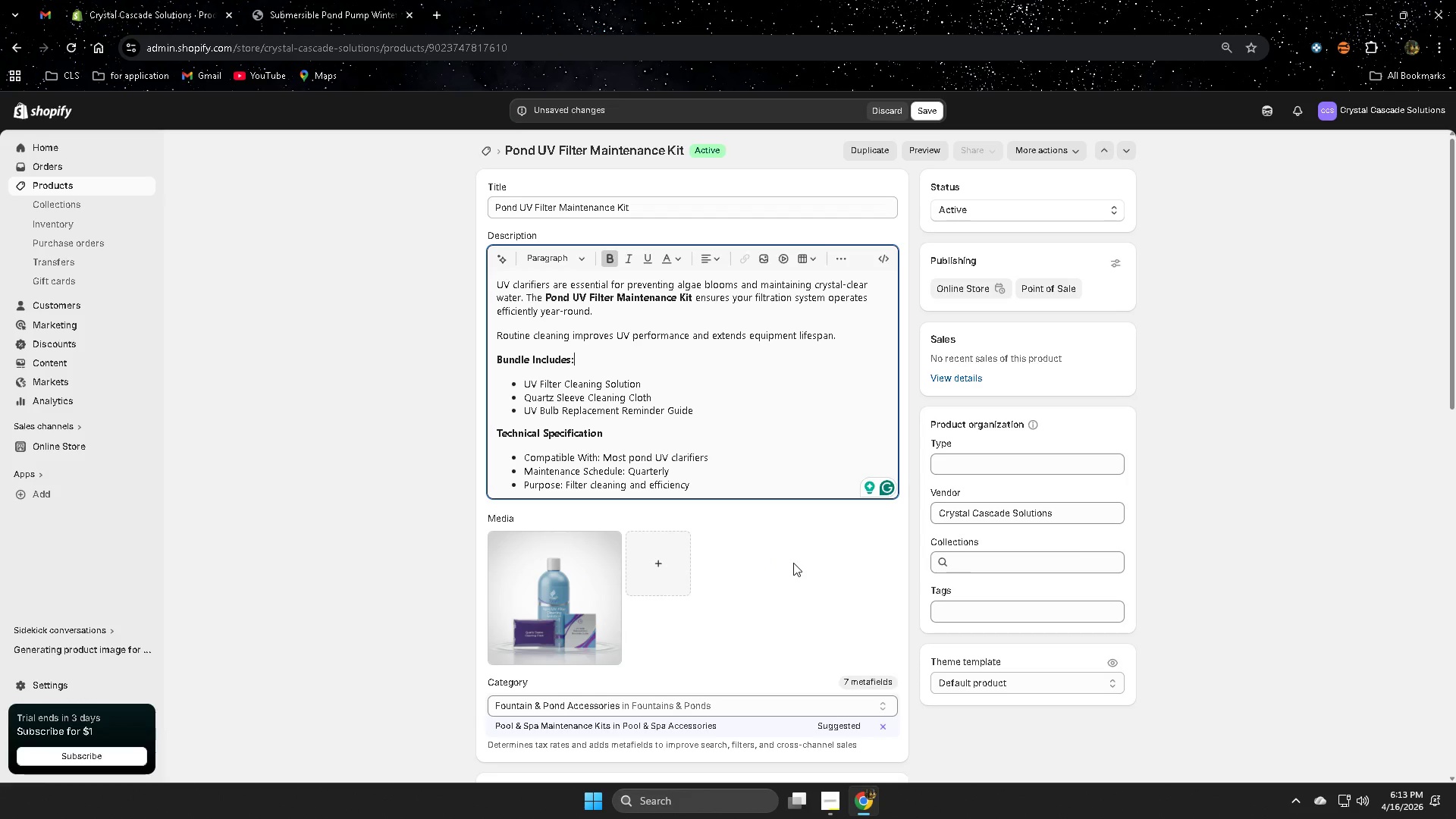 
scroll: coordinate [794, 562], scroll_direction: down, amount: 3.0
 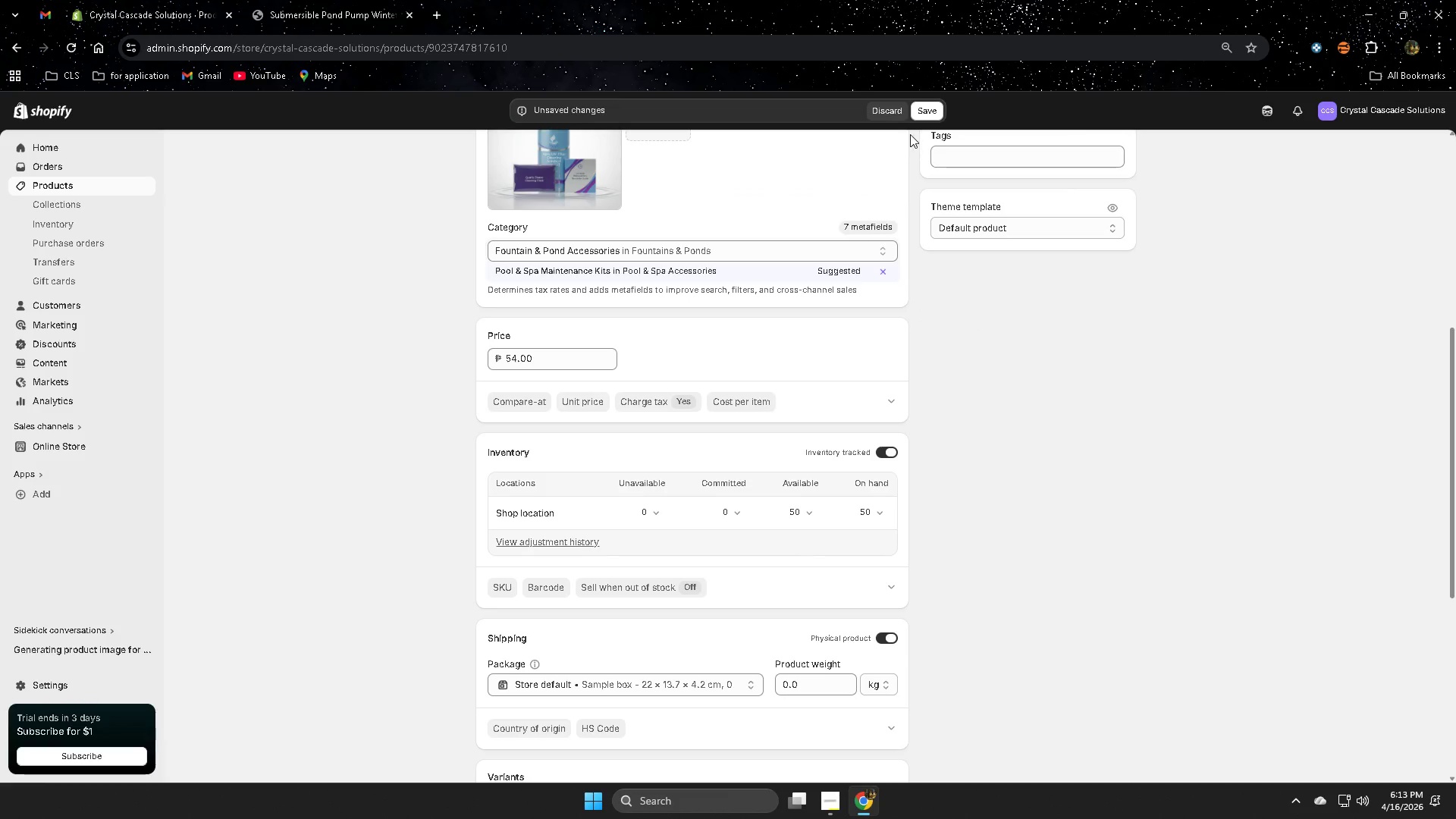 
left_click([933, 108])
 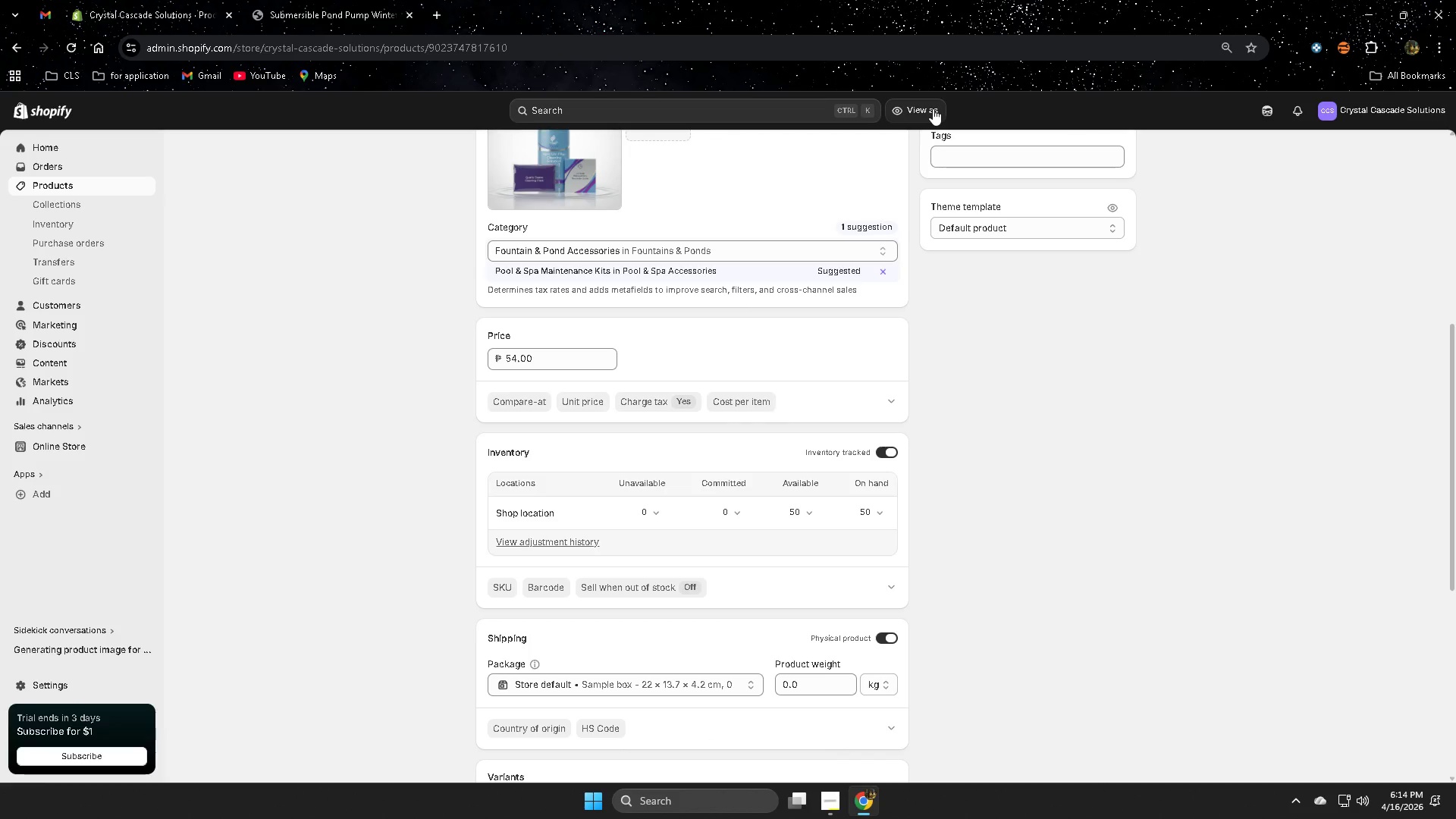 
wait(18.91)
 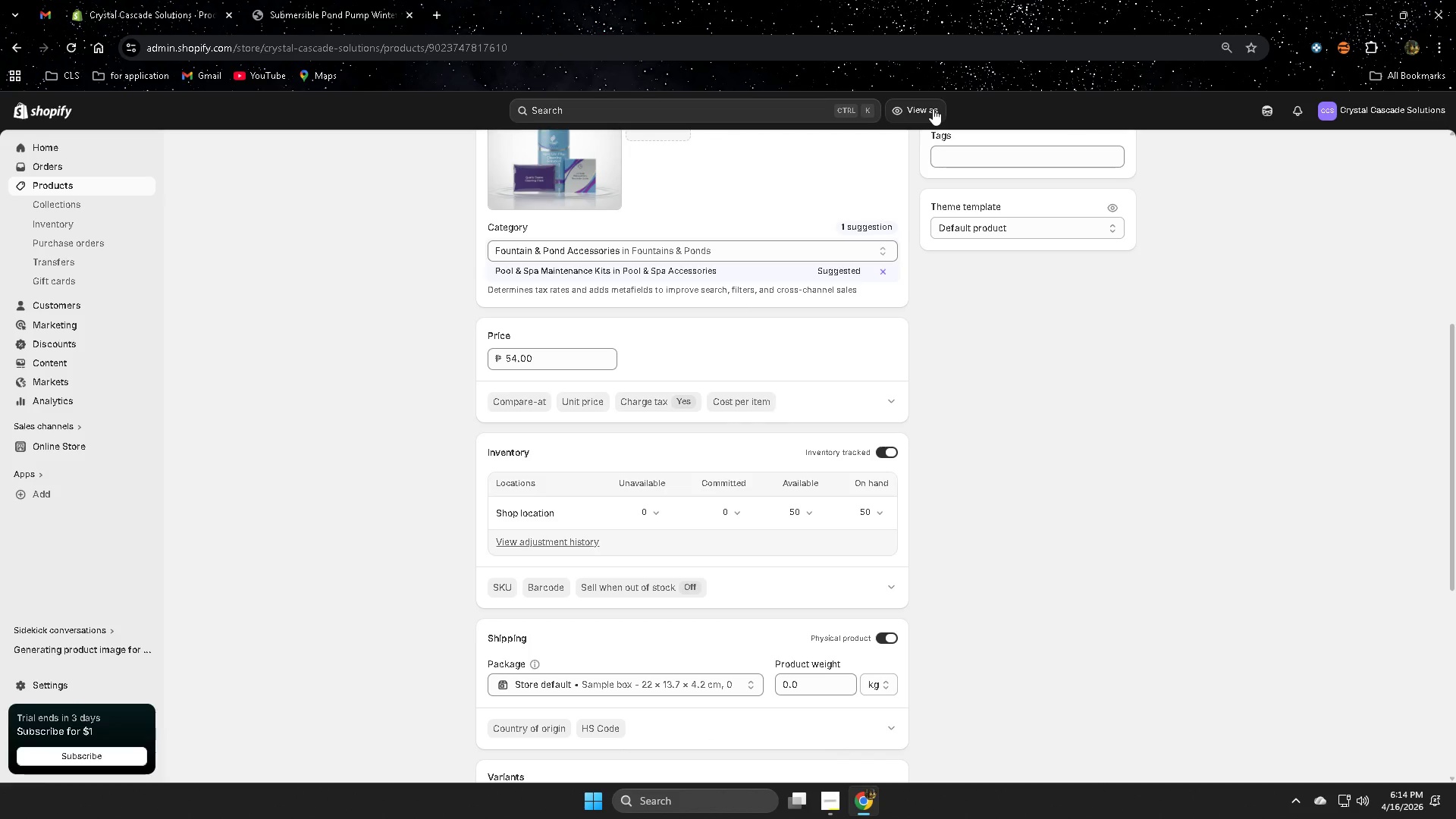 
left_click([82, 188])
 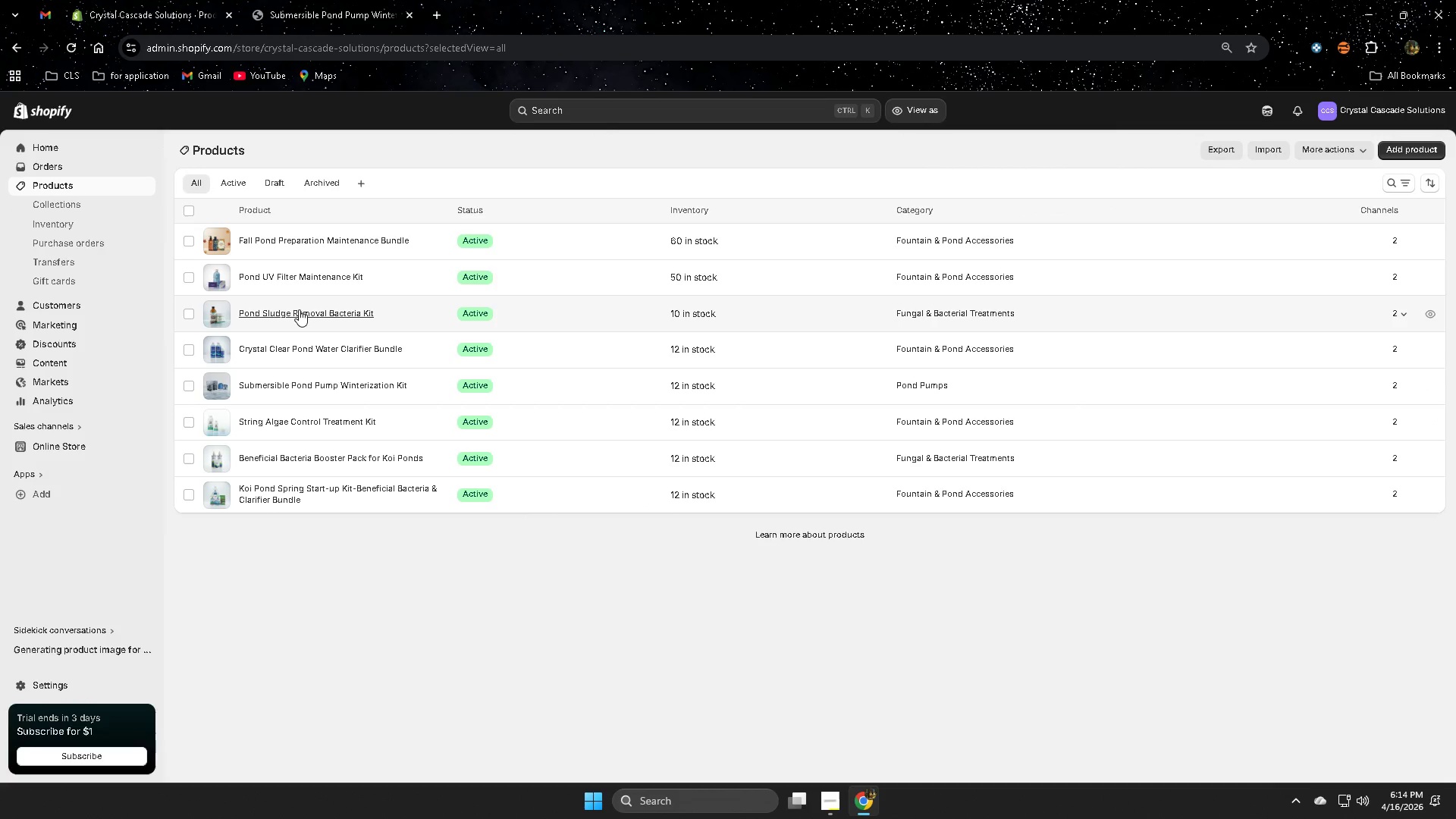 
wait(7.89)
 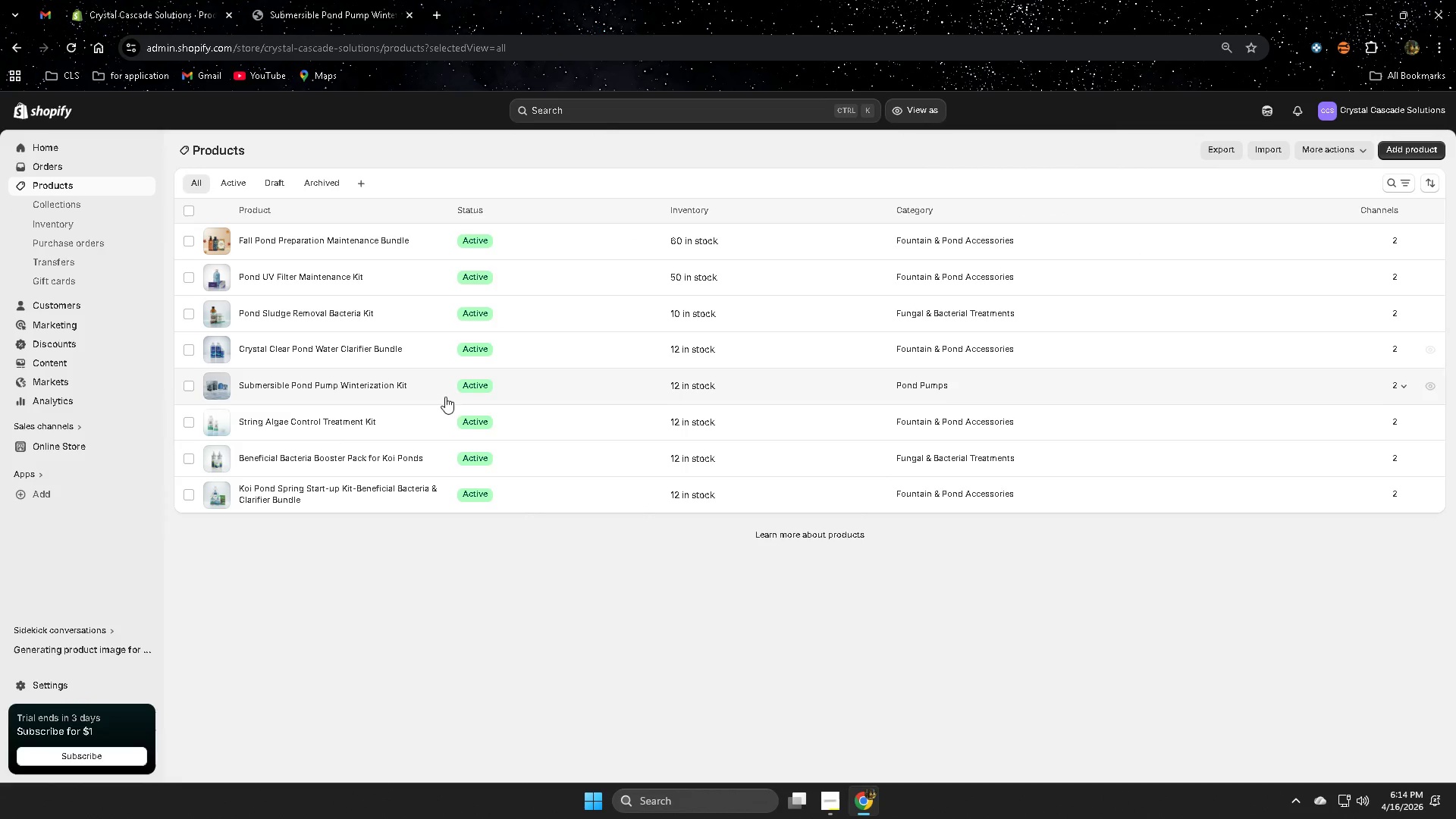 
left_click([1406, 155])
 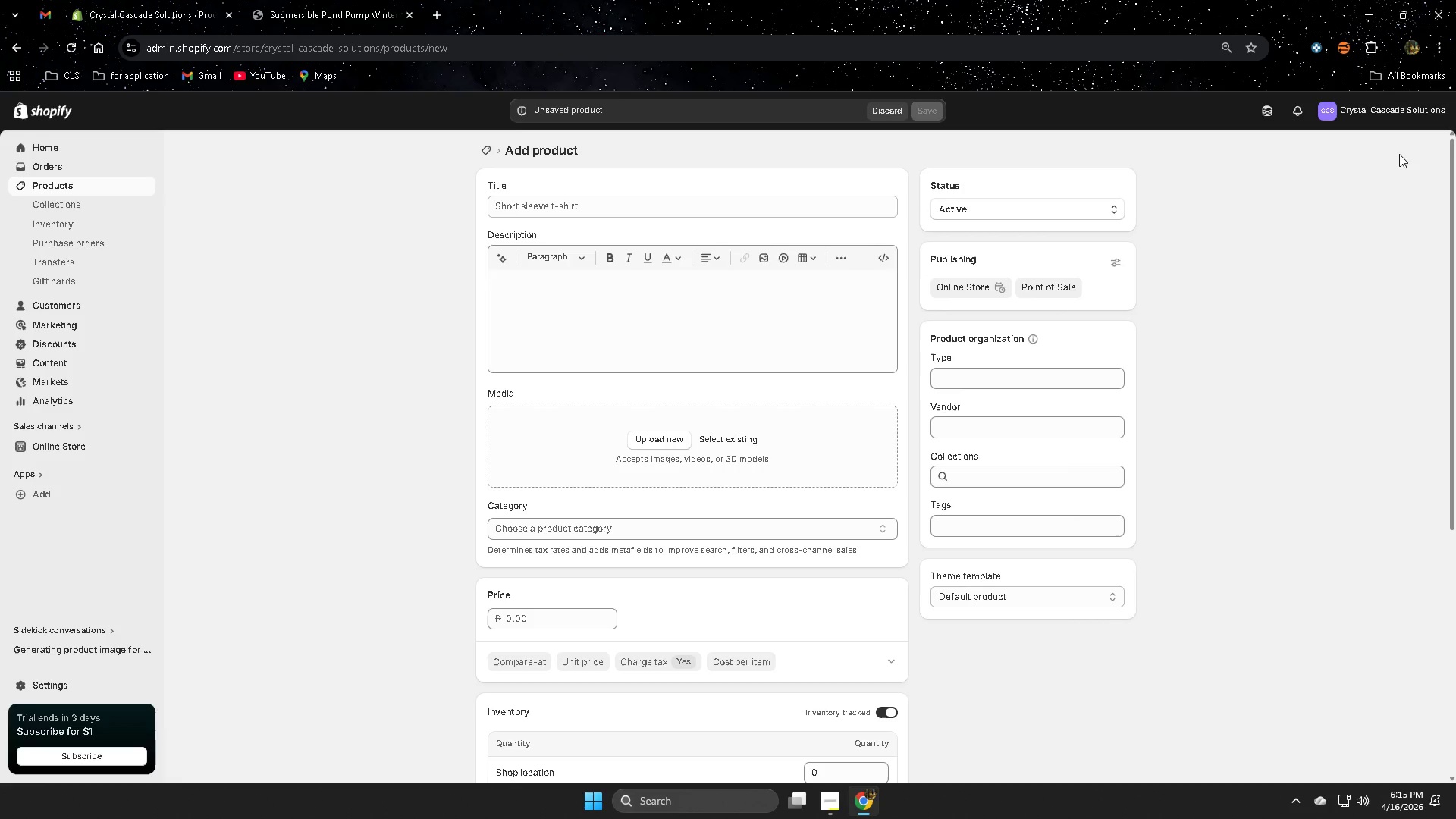 
wait(50.45)
 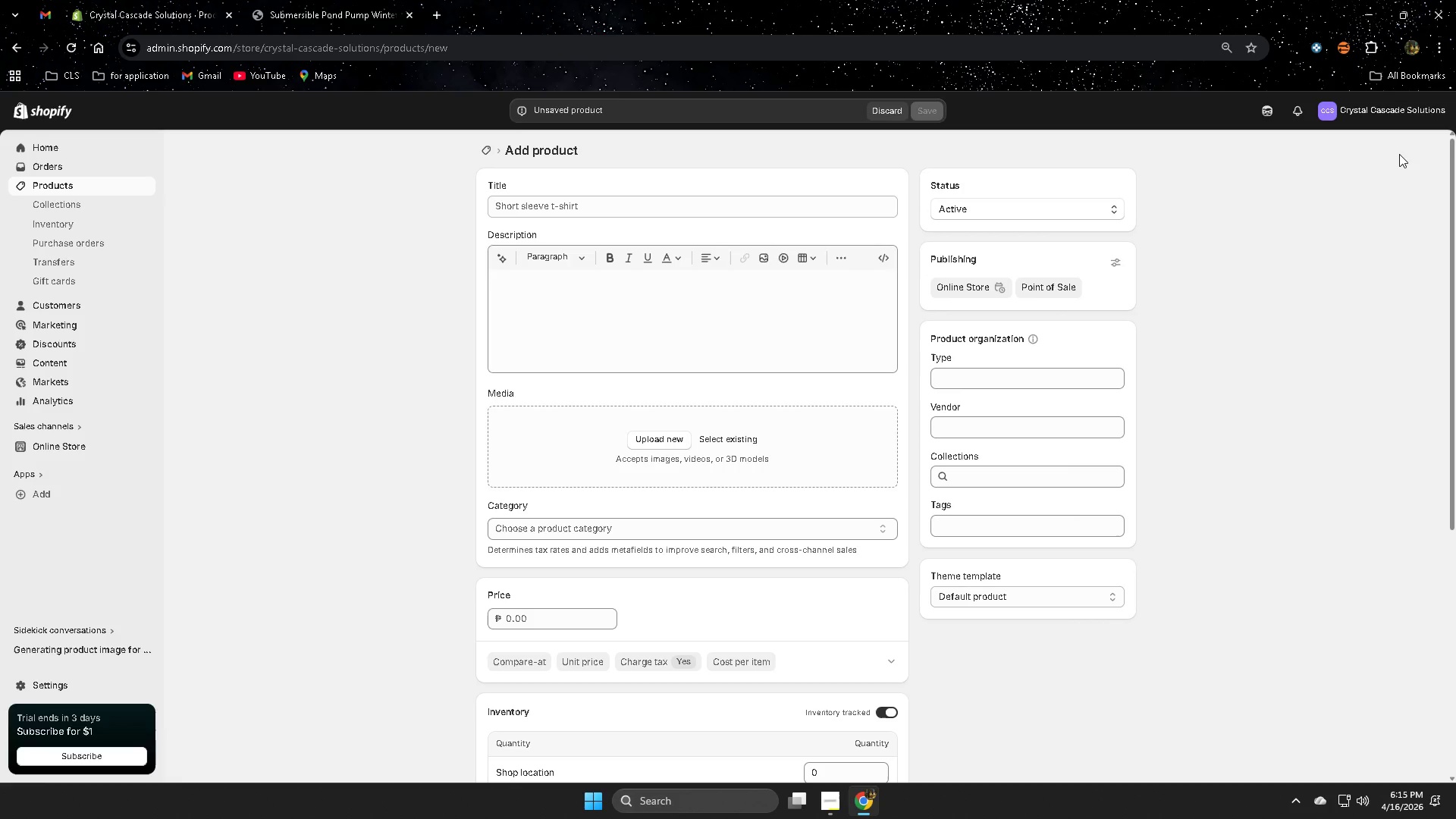 
left_click([585, 207])
 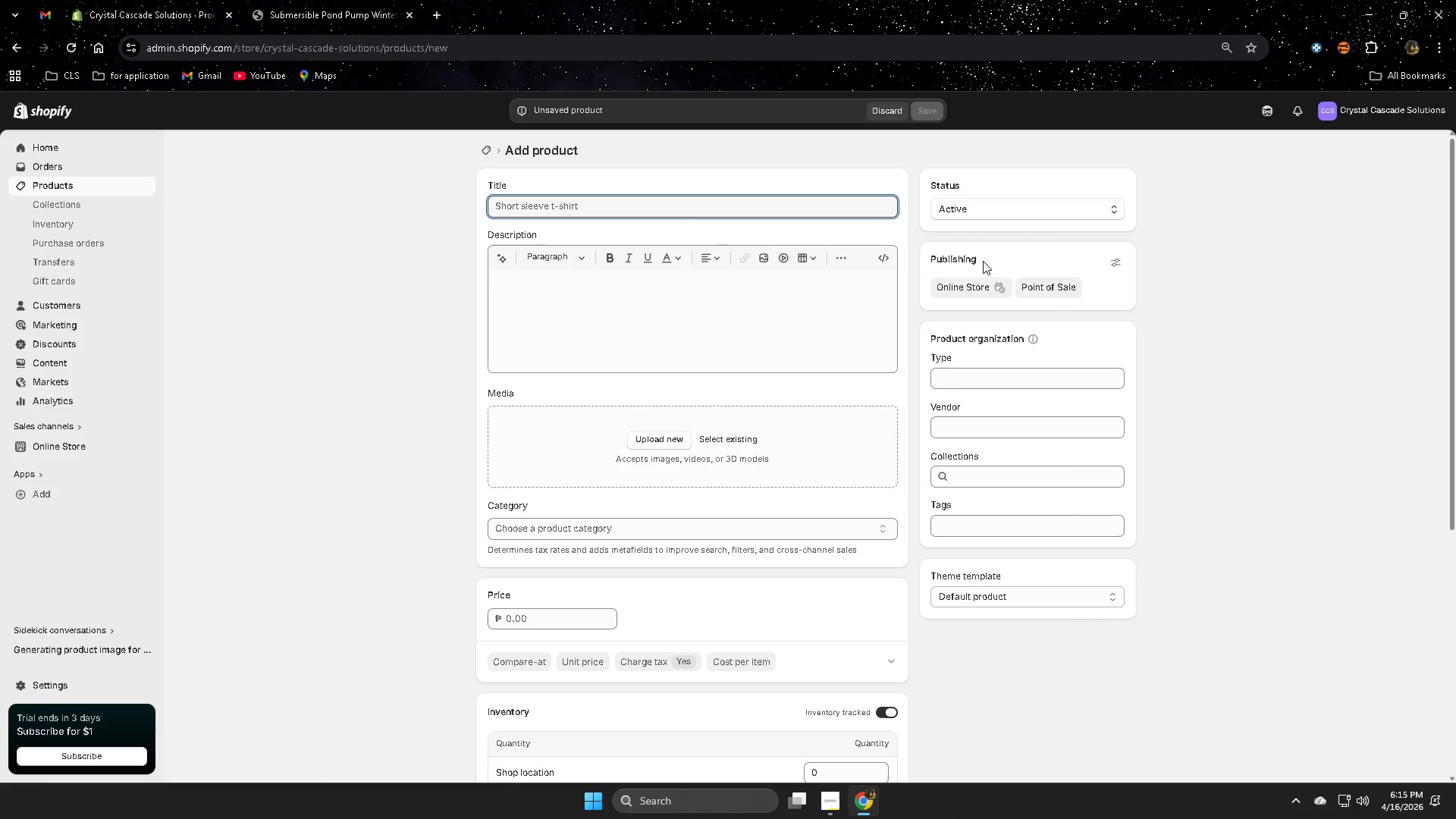 
type(Koi Pond Water Testing Kit)
 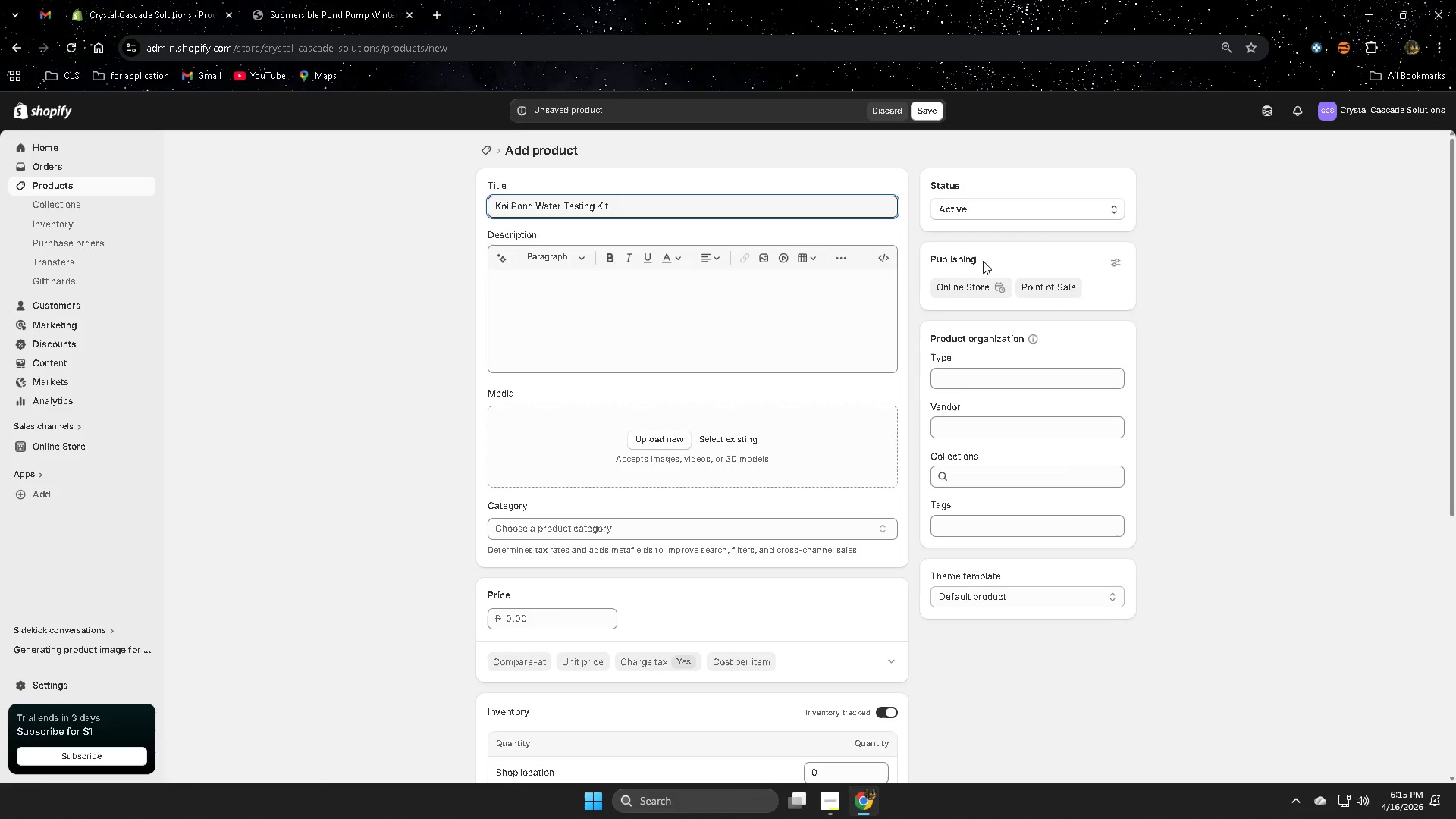 
left_click([530, 292])
 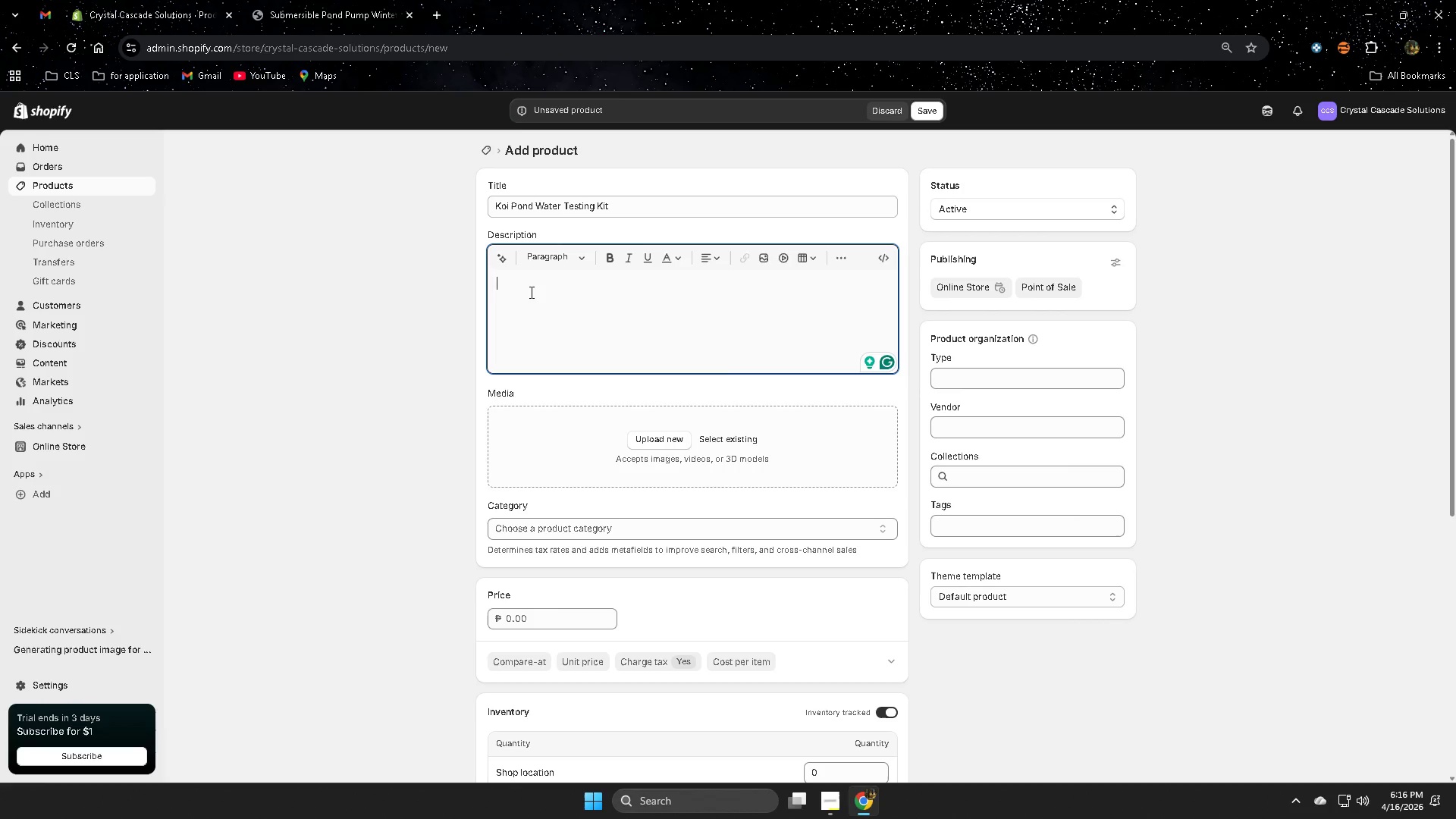 
wait(64.11)
 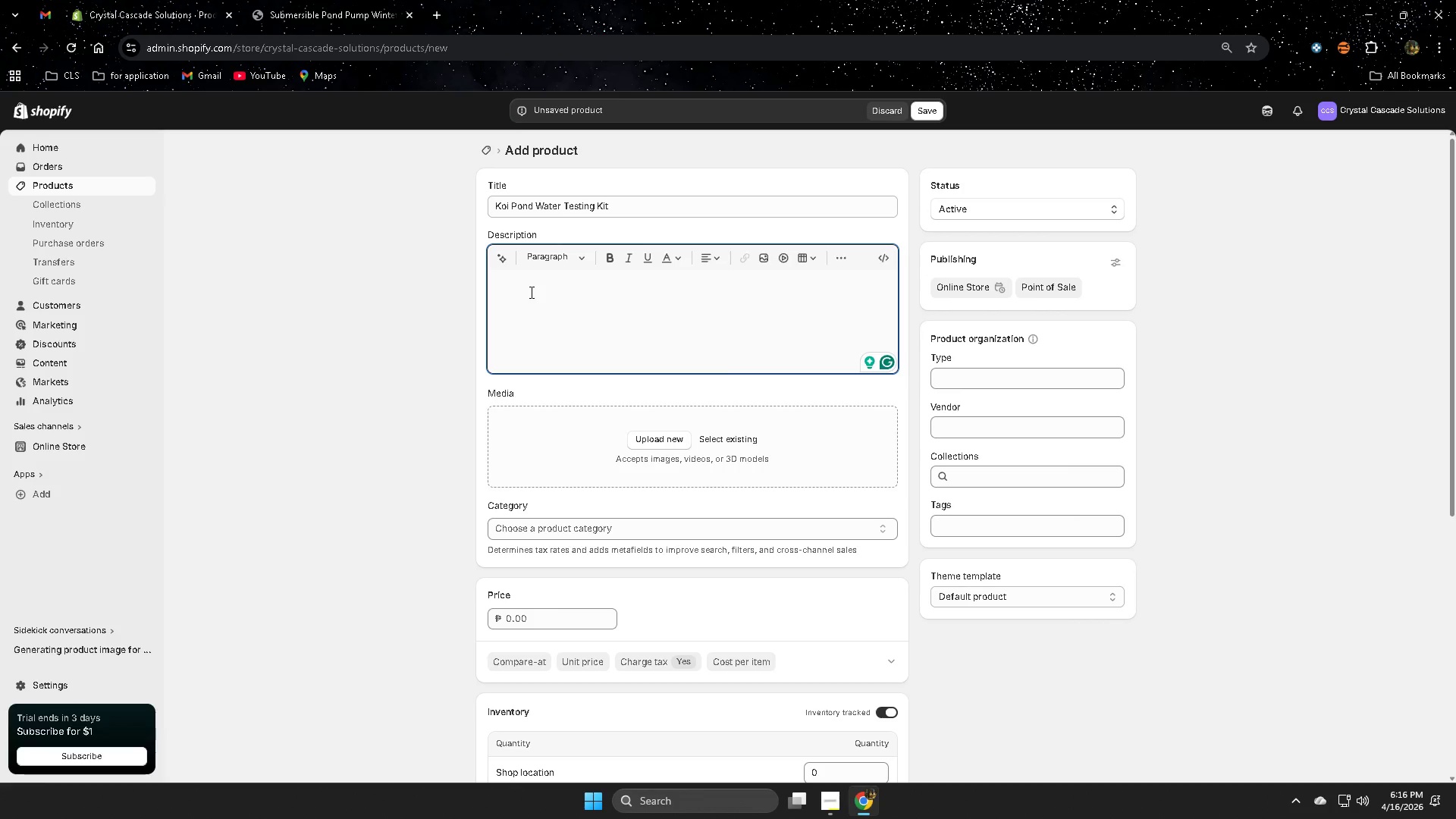 
type(Proper water chemistry is essential)
 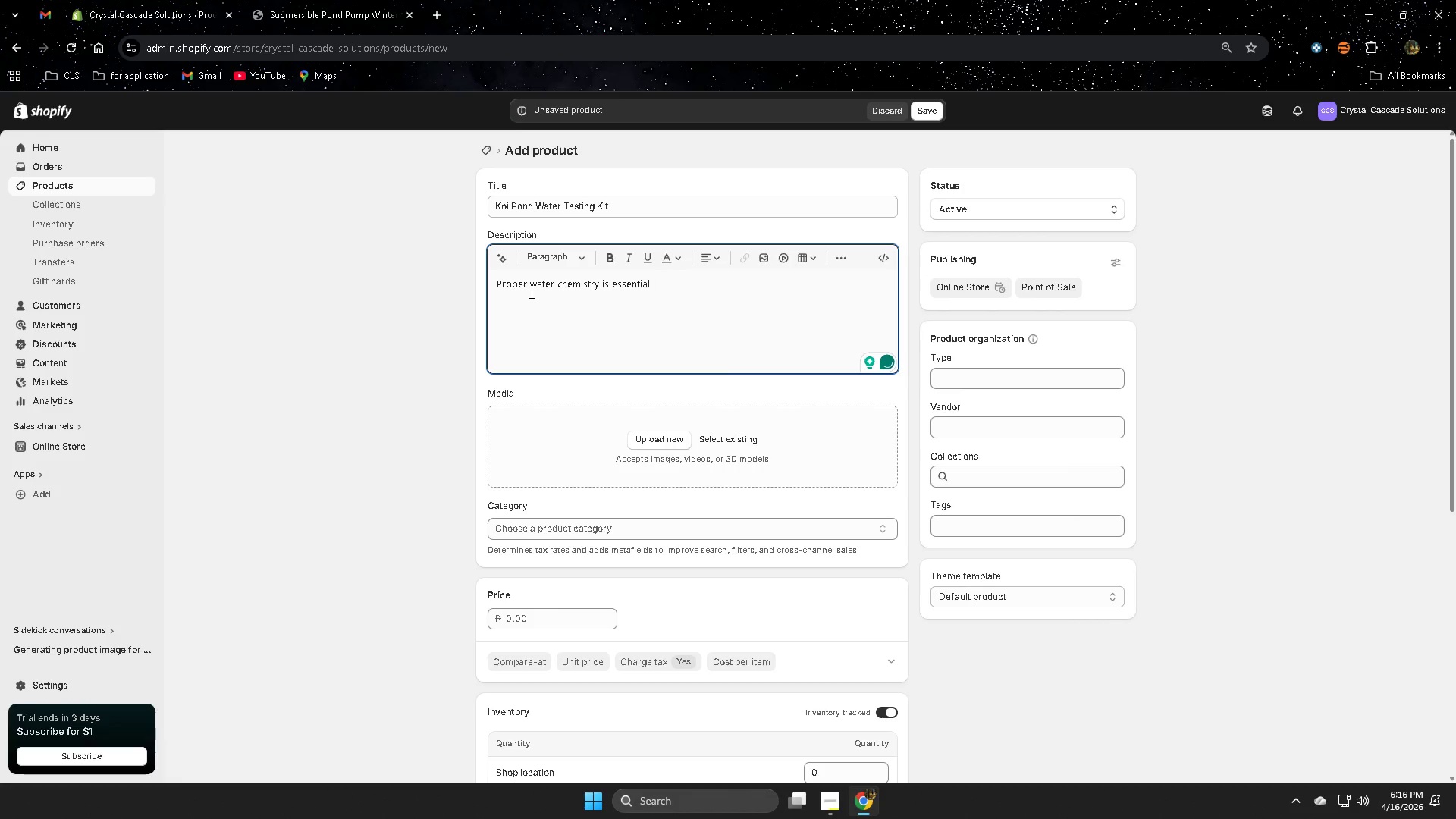 
type( for koi health. )
 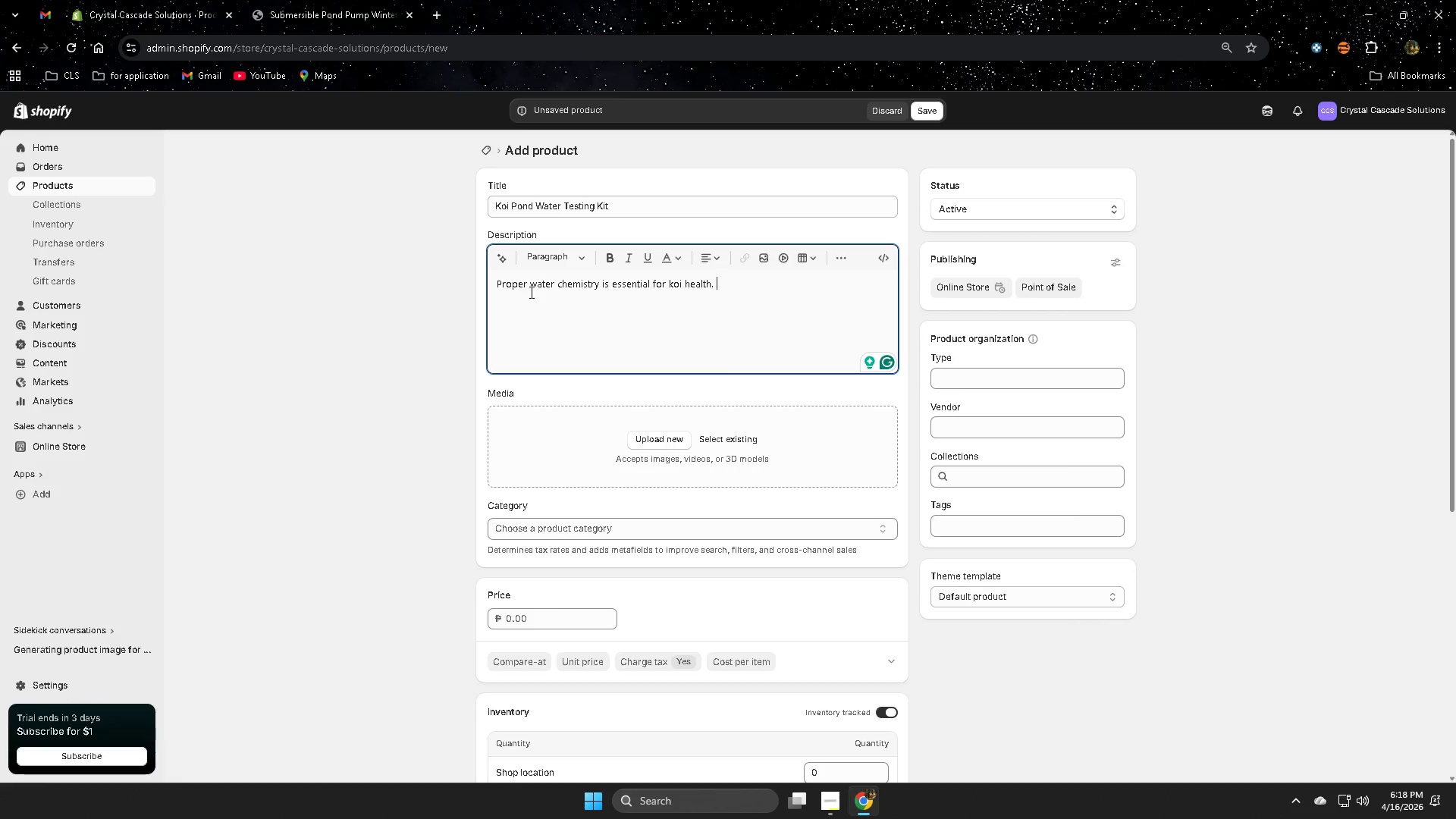 
wait(112.77)
 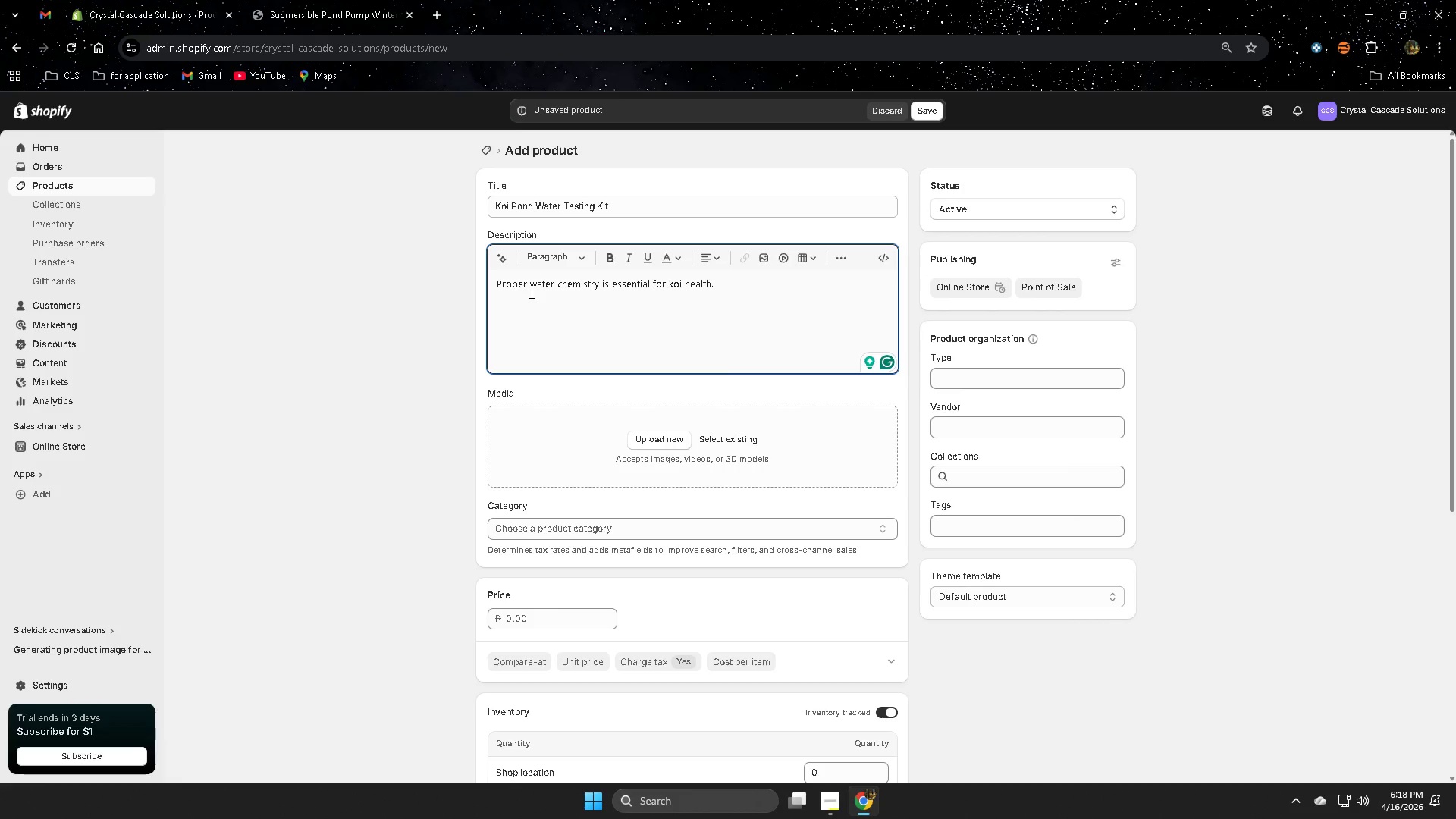 
type(The Koi Pond Water Testing )
 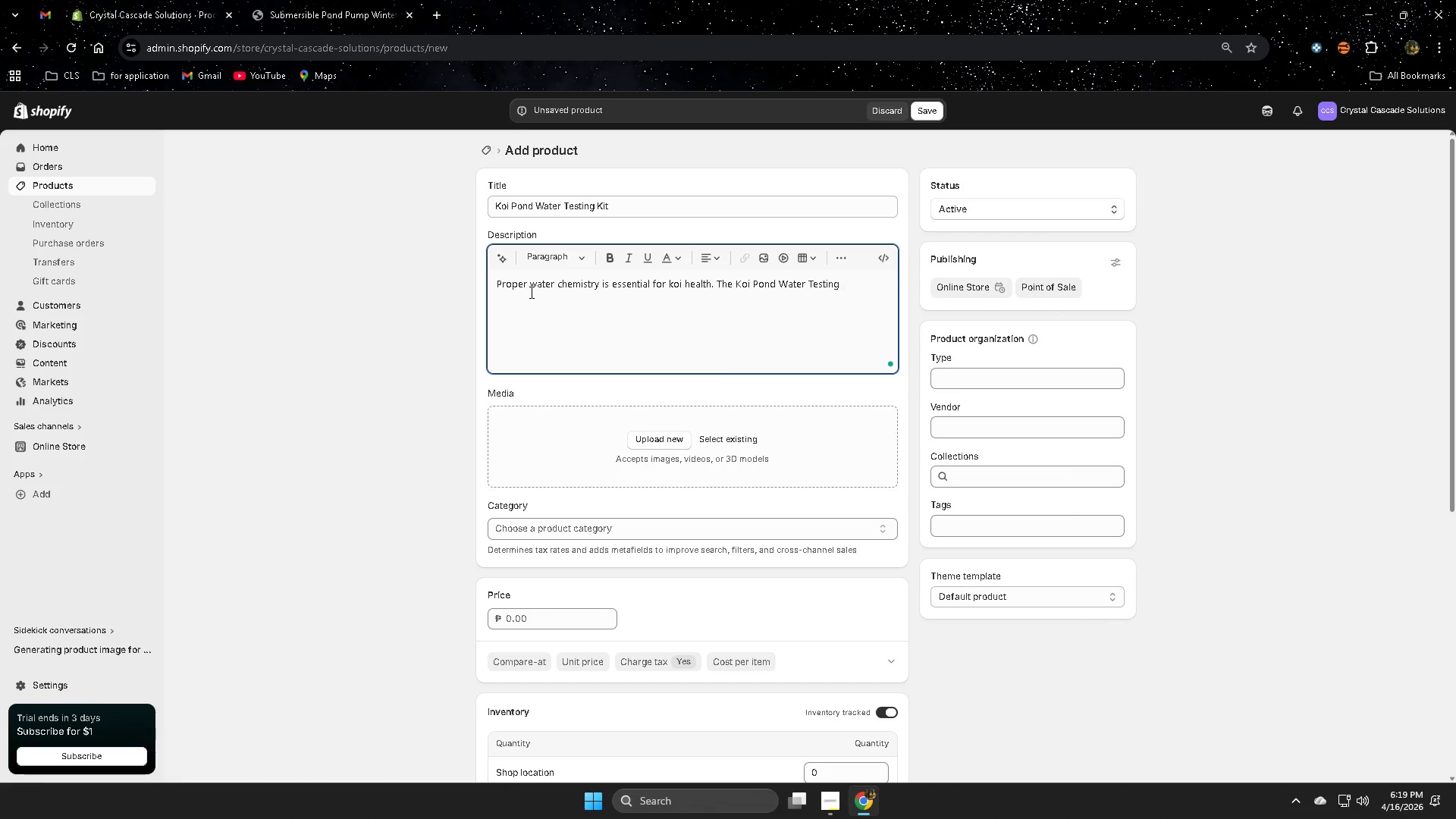 
type(Kit helps )
 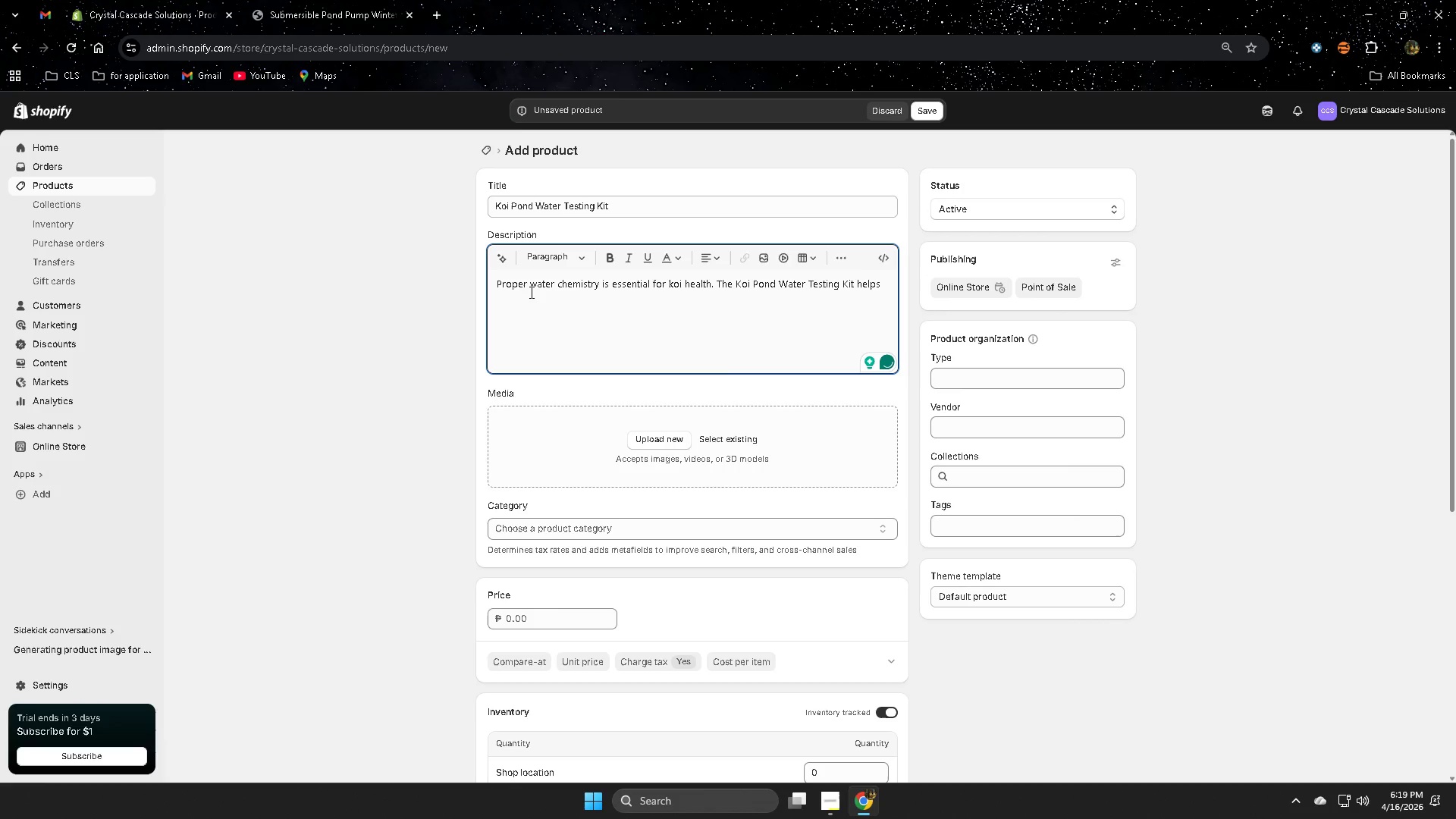 
type(pond ownrs)
 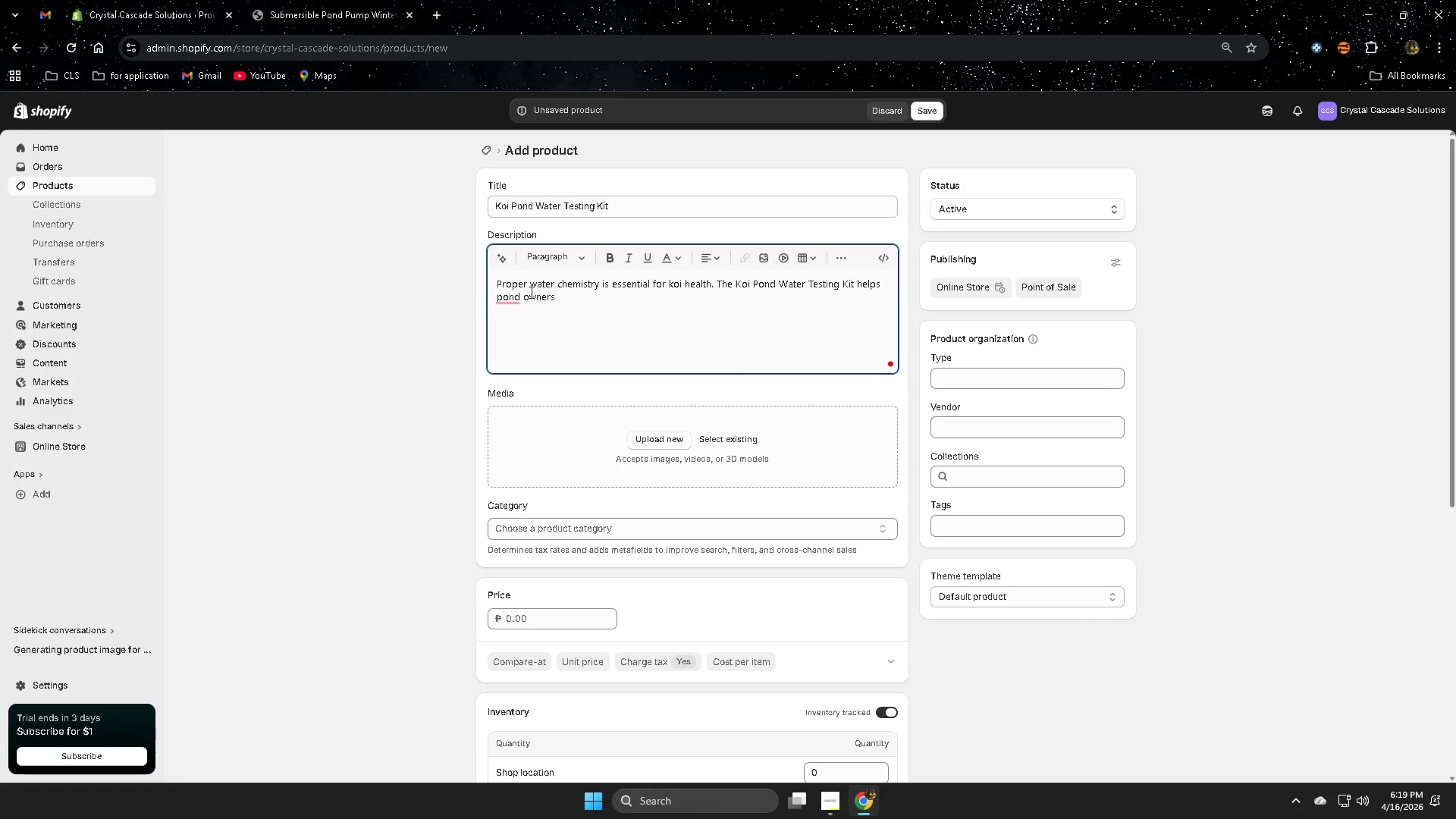 
hold_key(key=E, duration=0.38)
 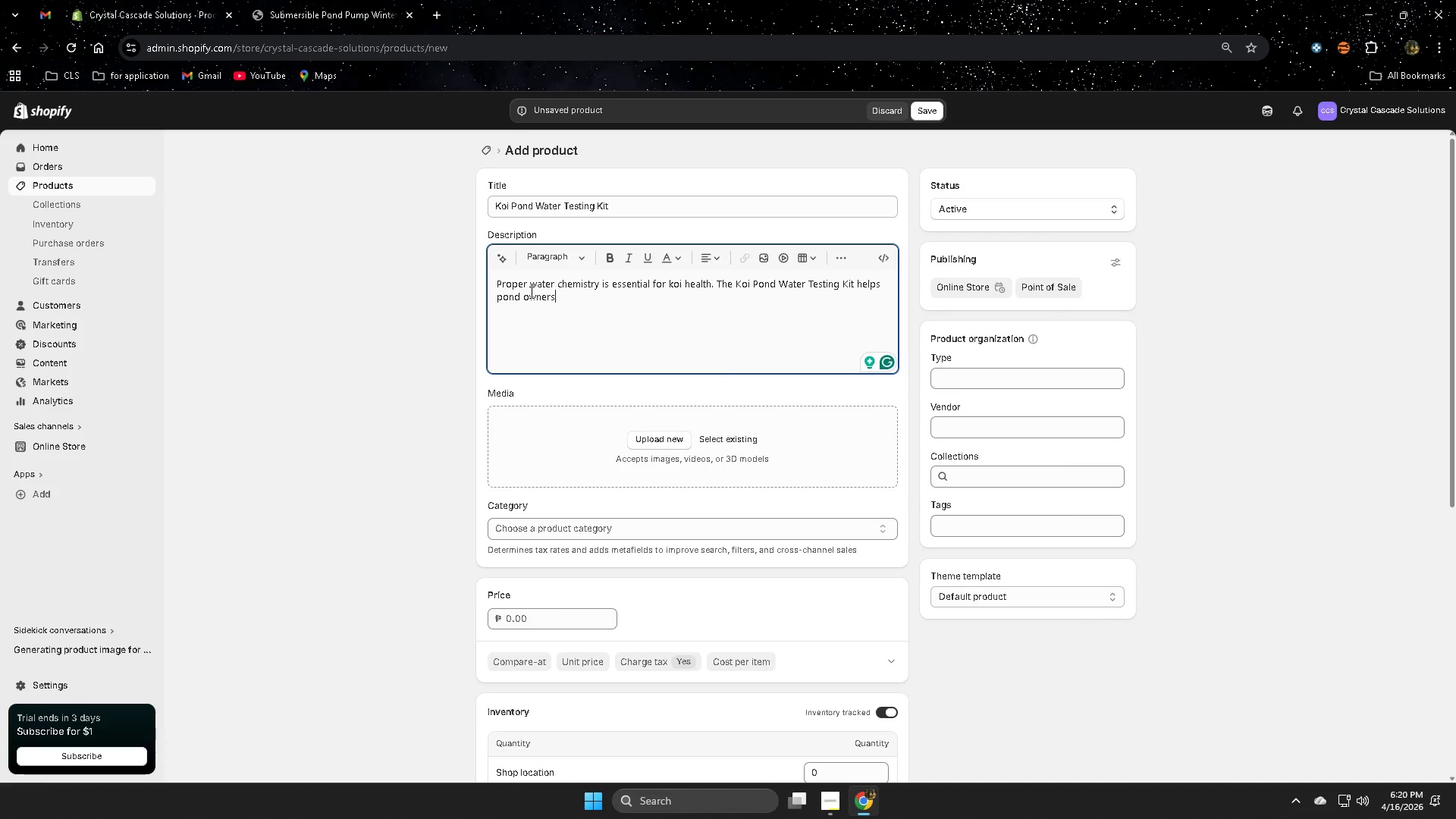 
wait(71.91)
 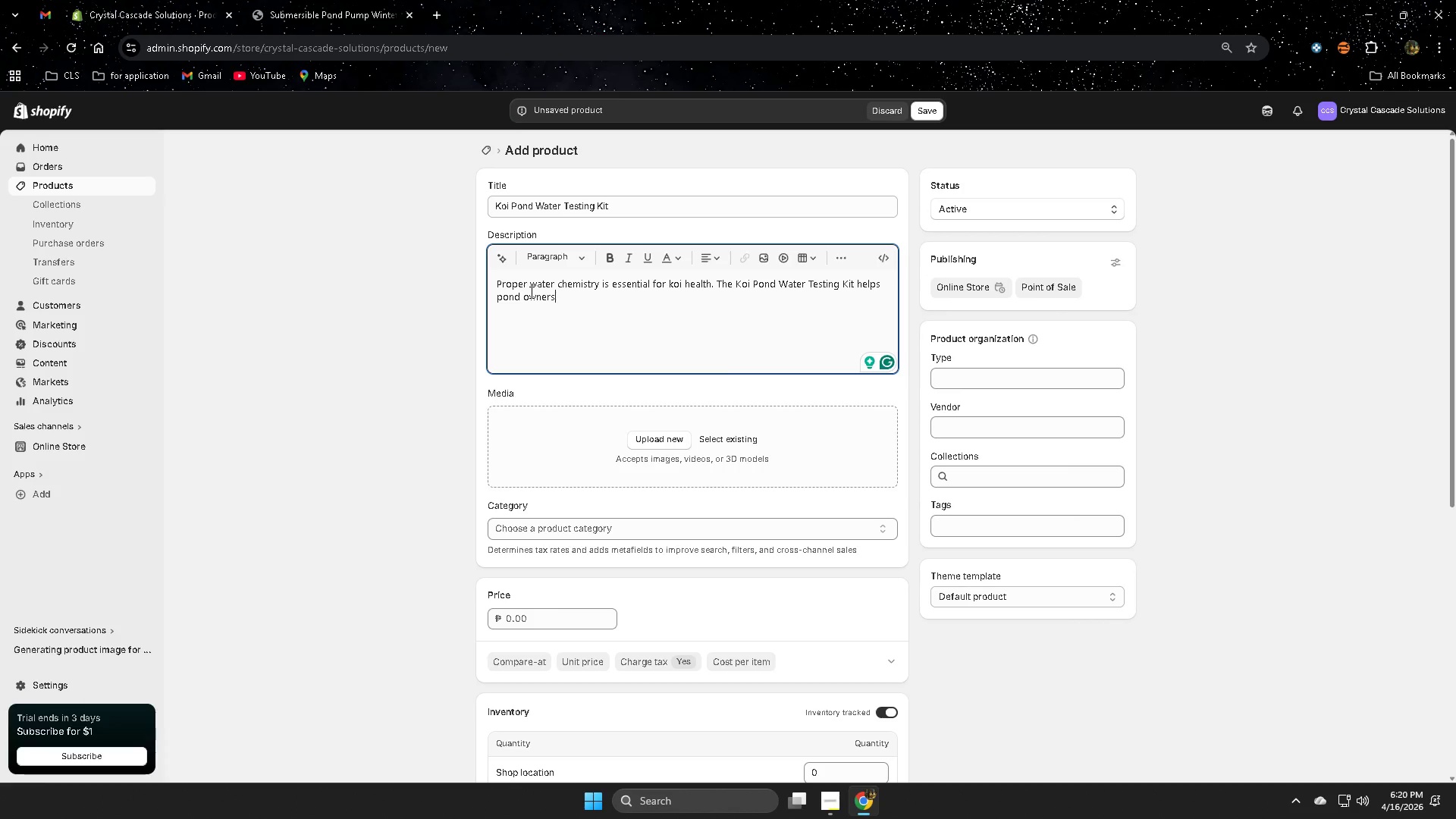 
type( monitor )
 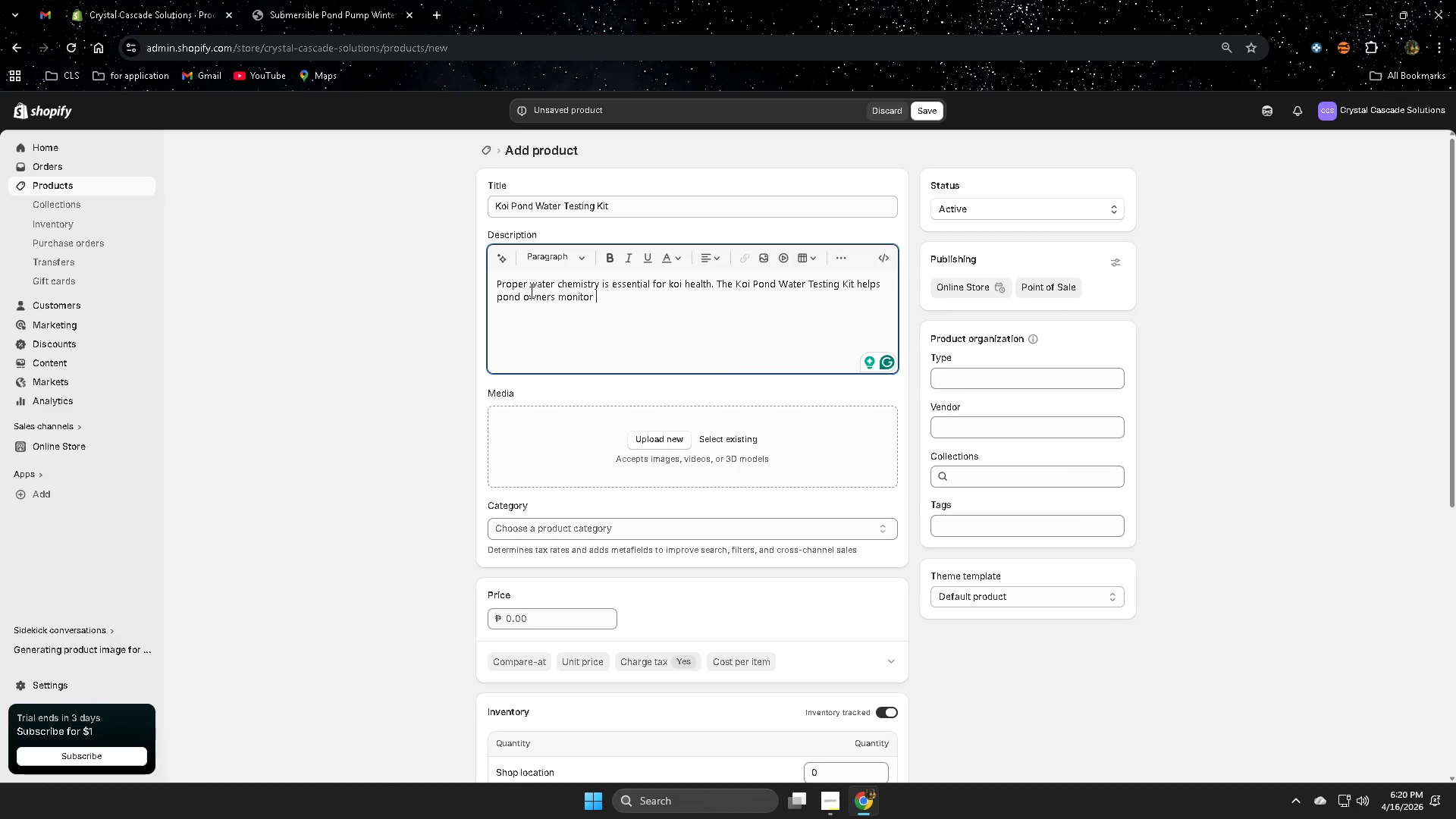 
wait(12.61)
 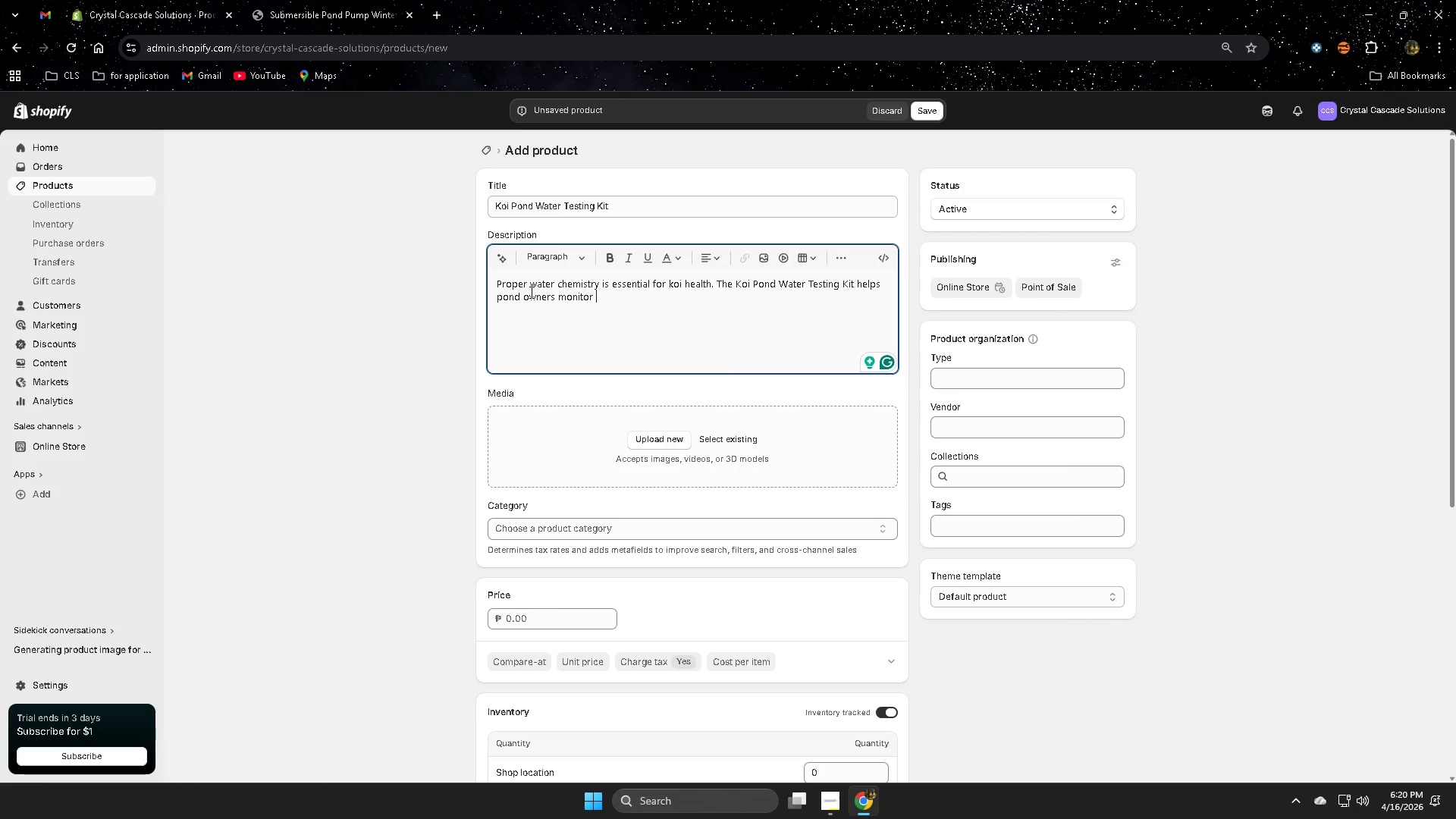 
type(critical parameters)
 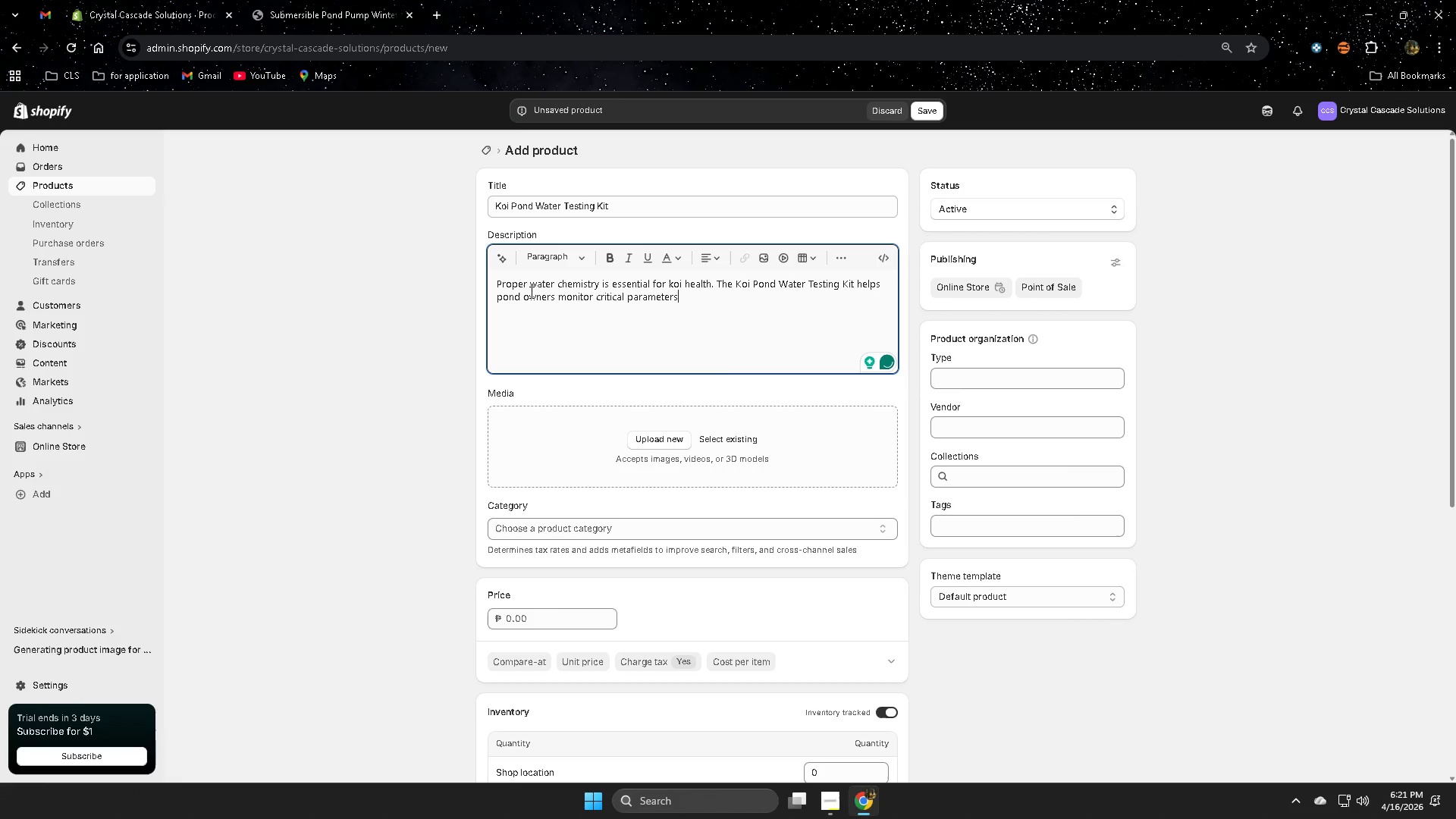 
type( including a)
 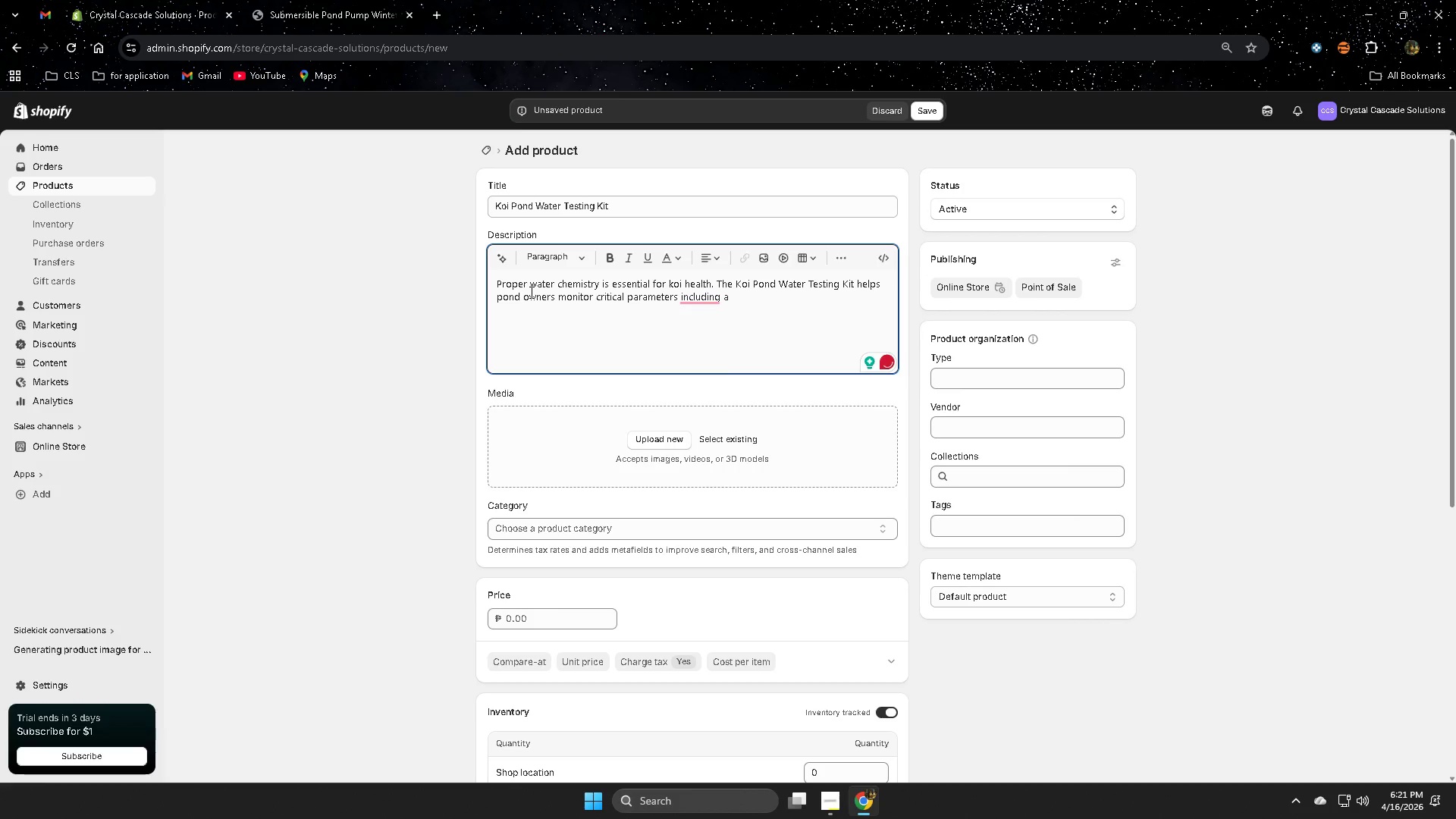 
type(mmonia, pH)
 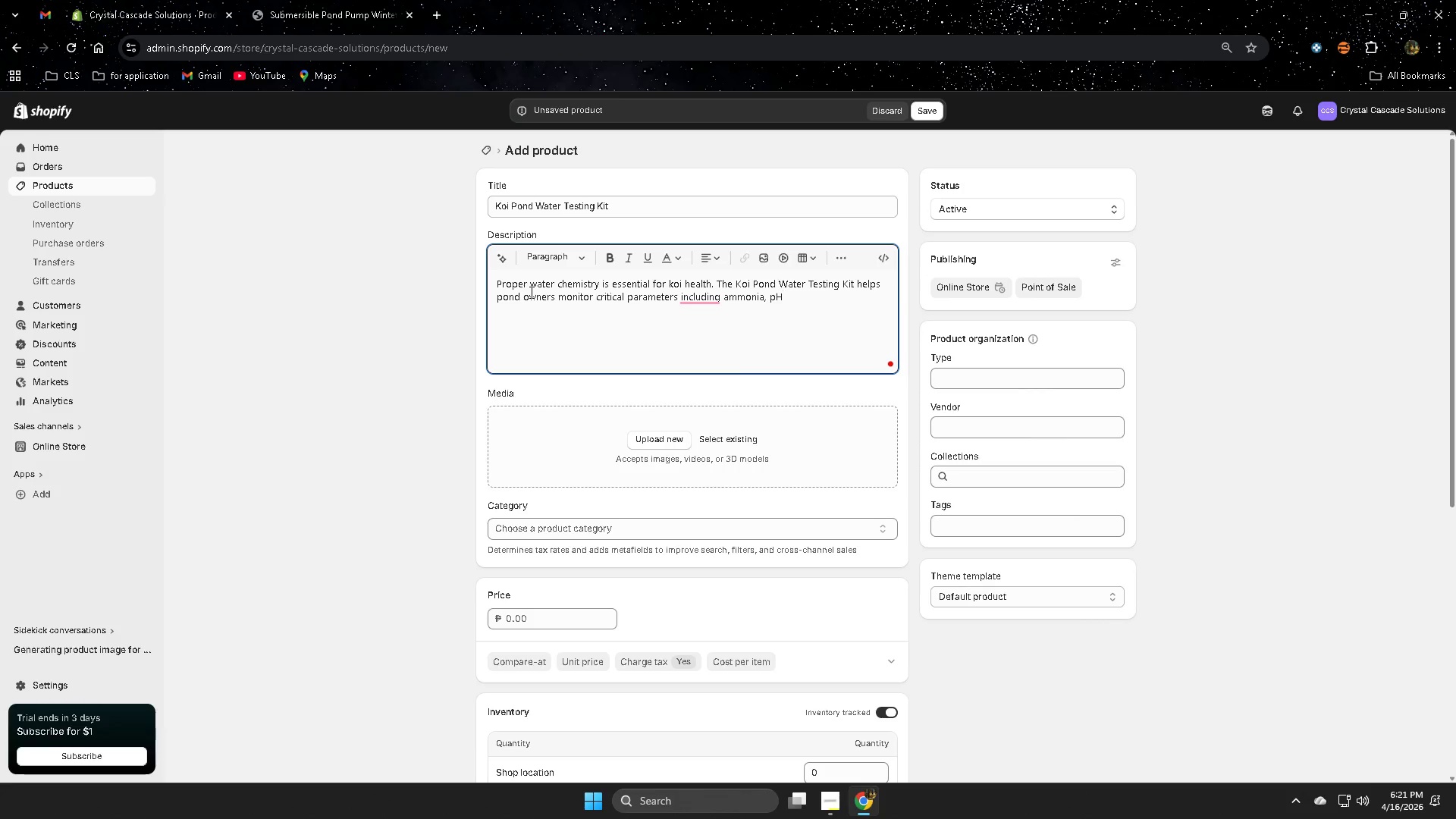 
wait(7.03)
 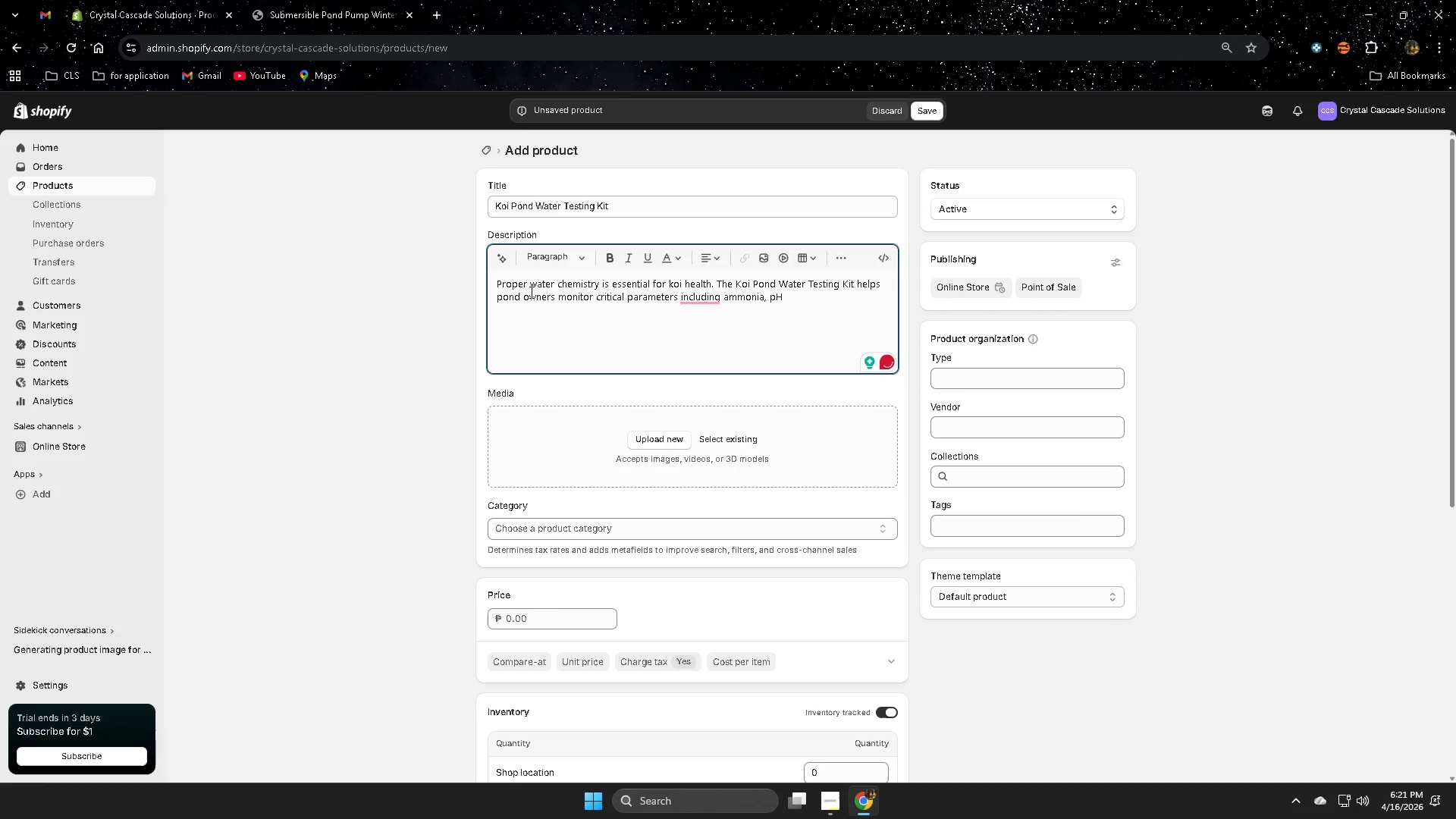 
key(Comma)
 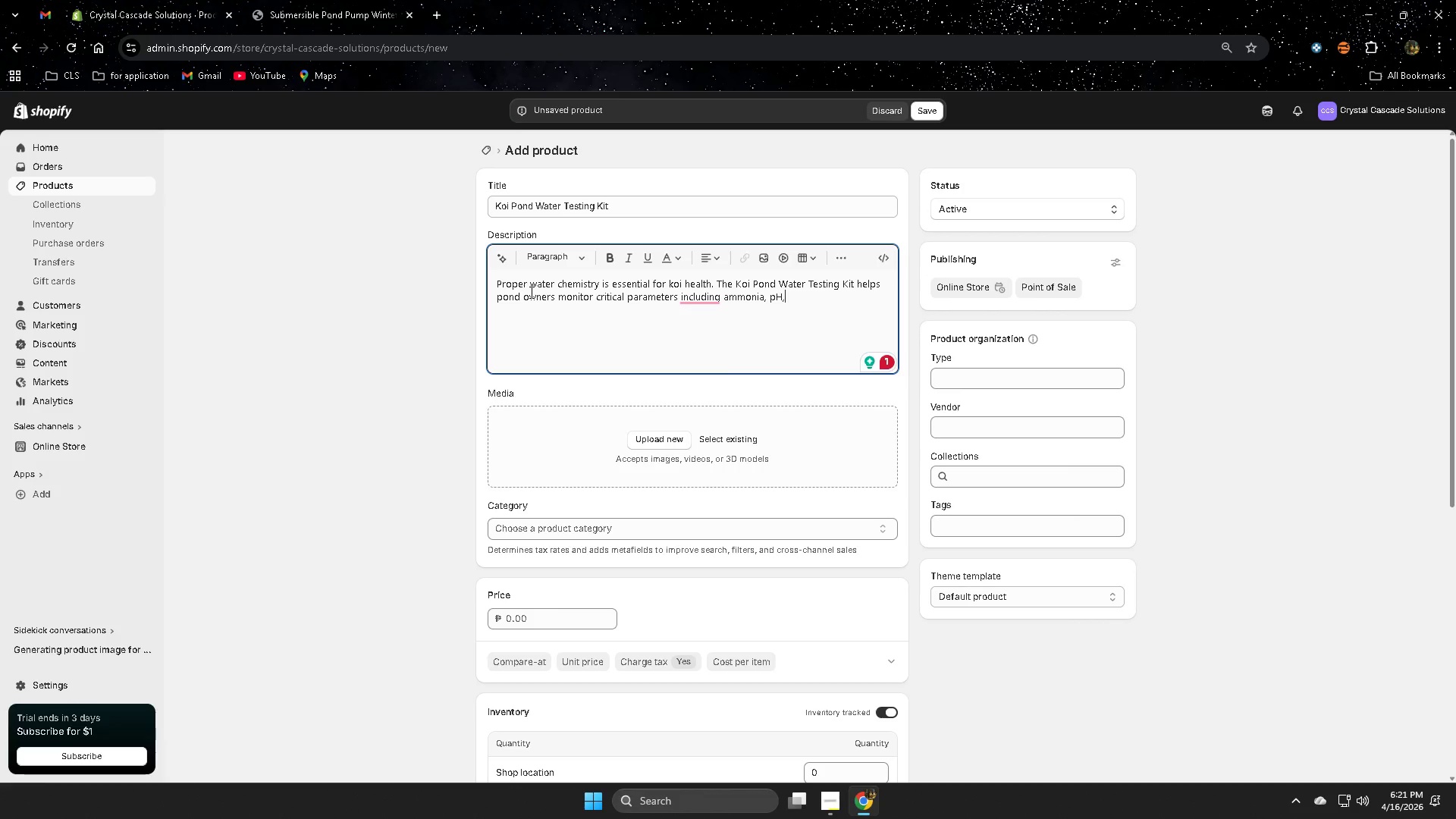 
key(Space)
 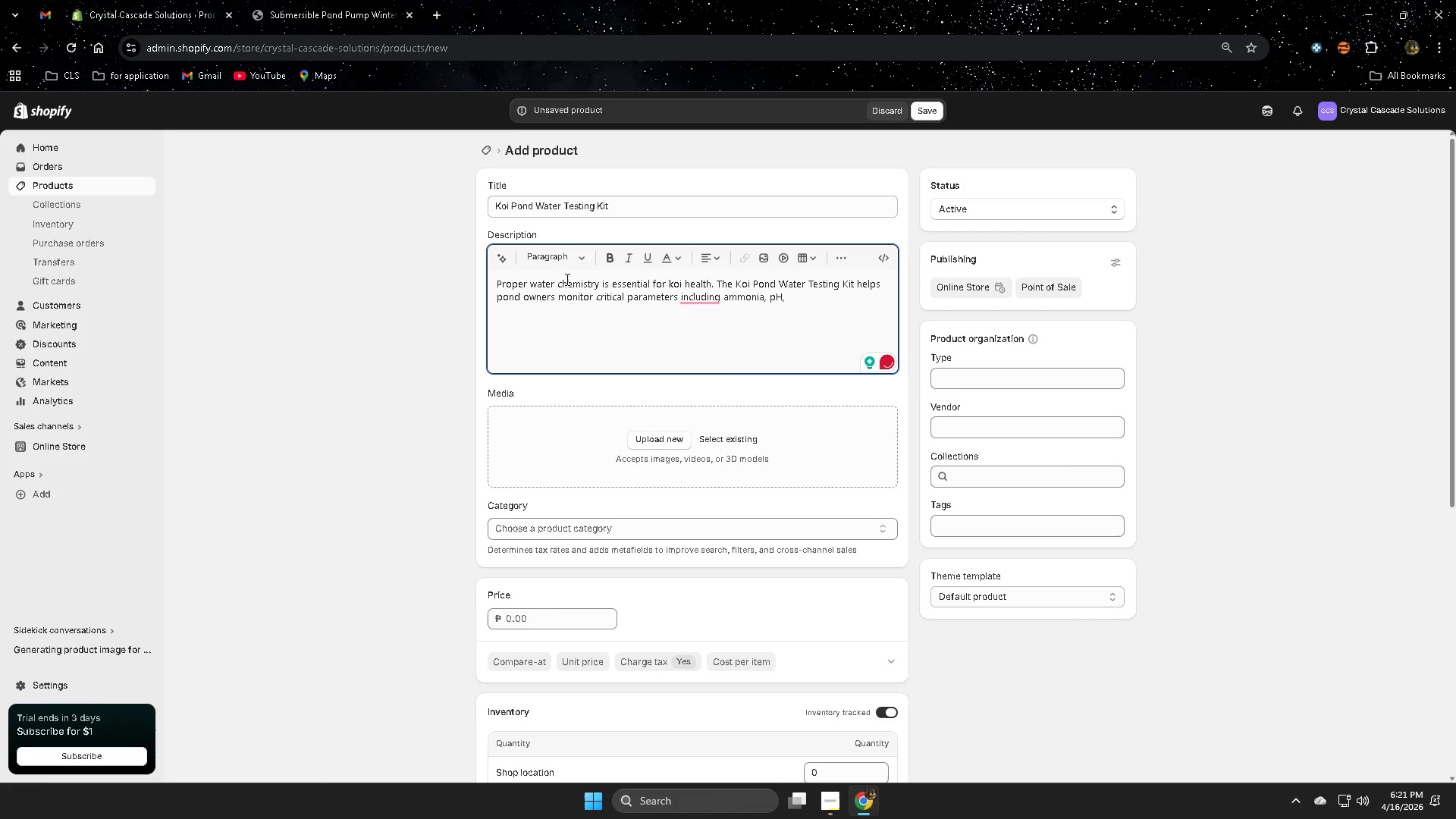 
left_click([703, 295])
 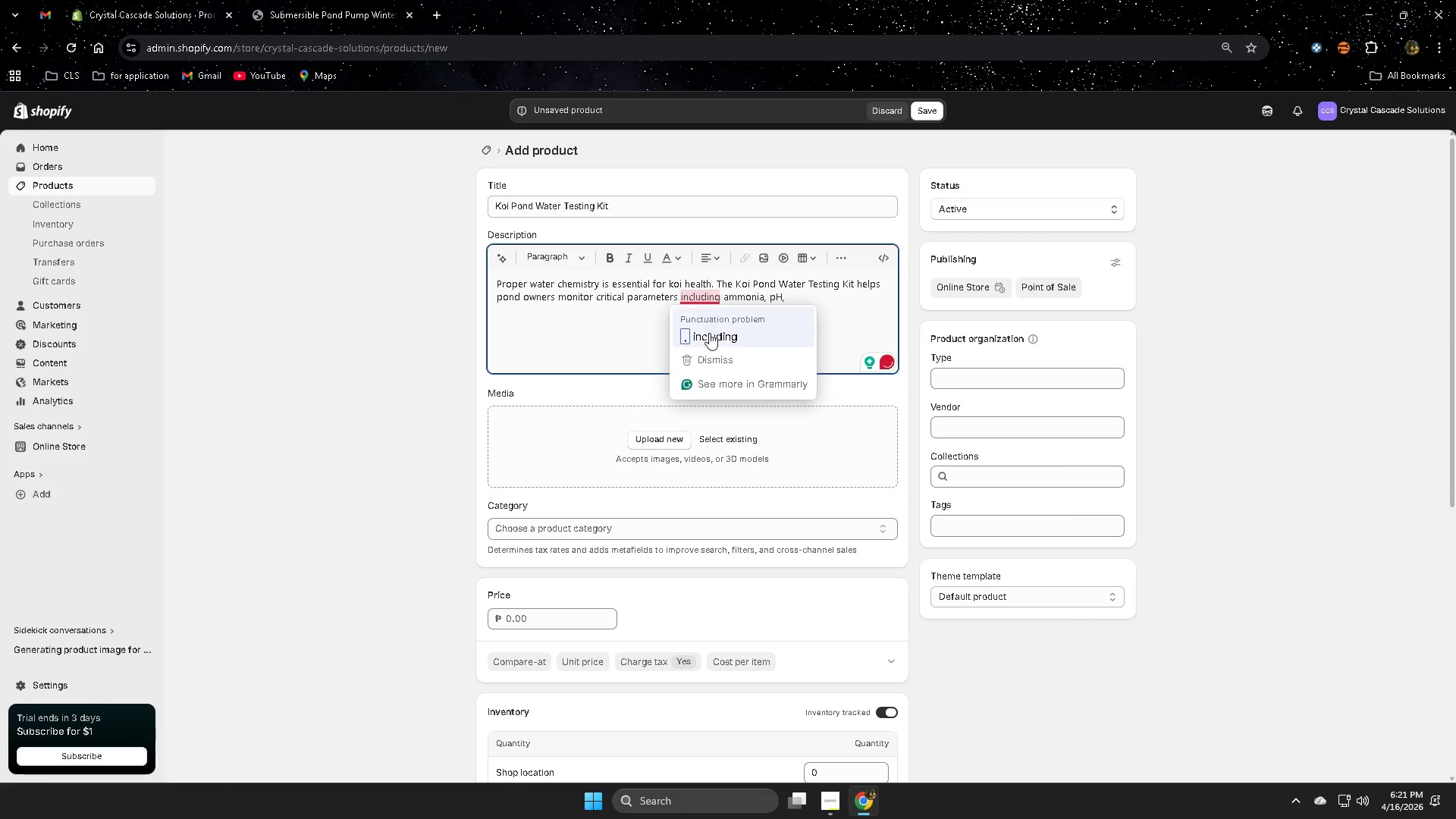 
left_click([709, 333])
 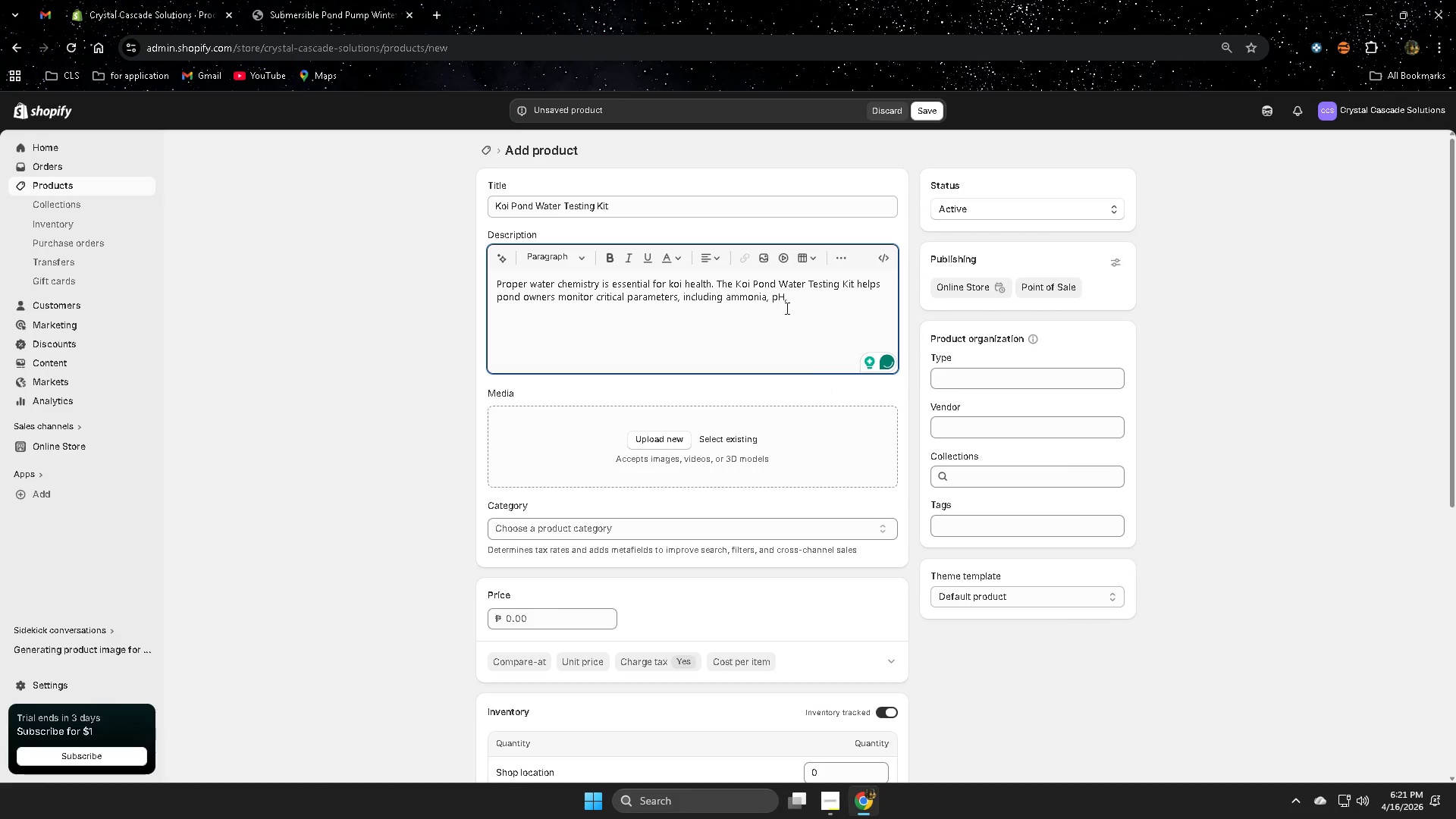 
left_click([795, 301])
 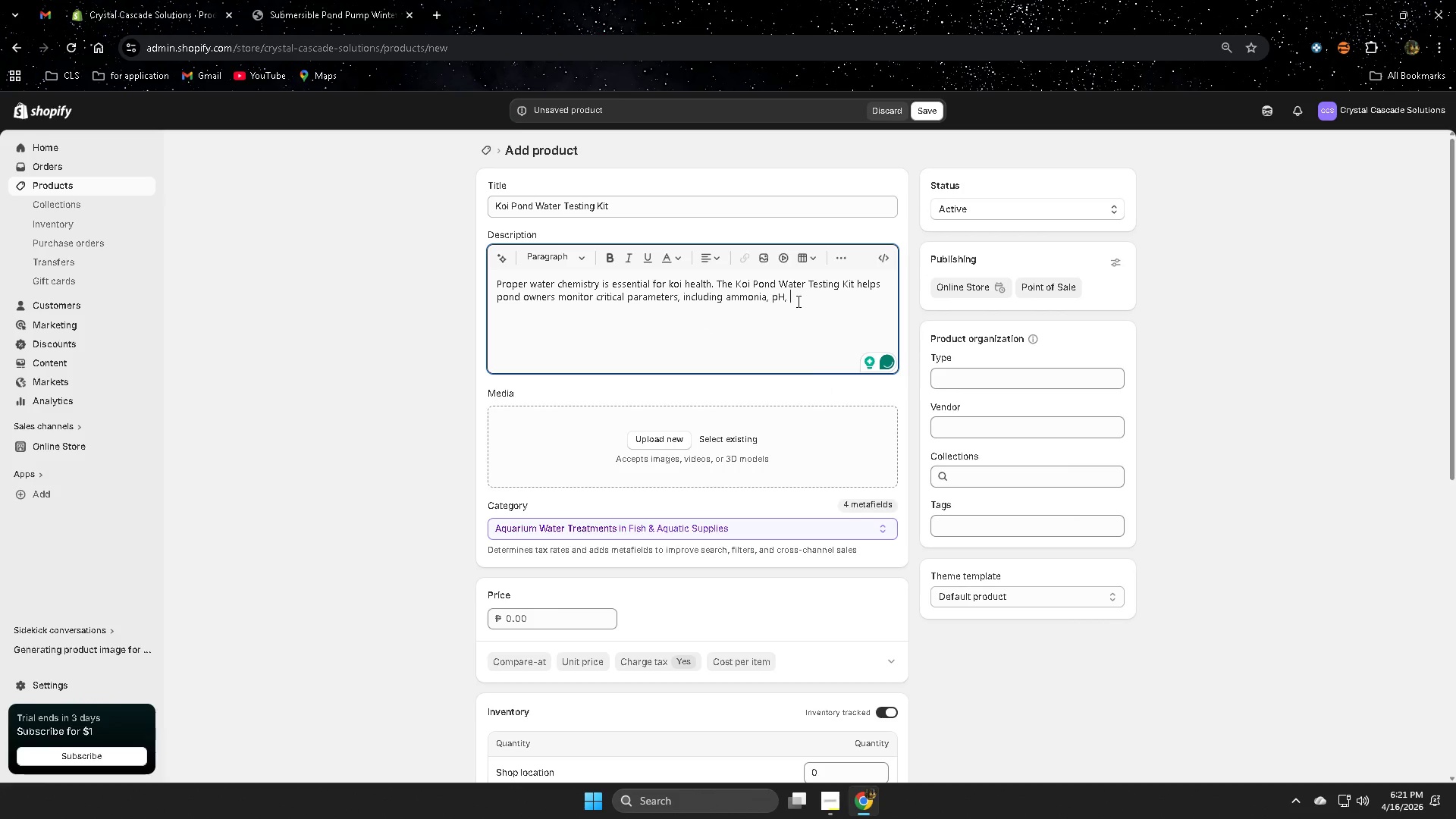 
type(nitrites)
 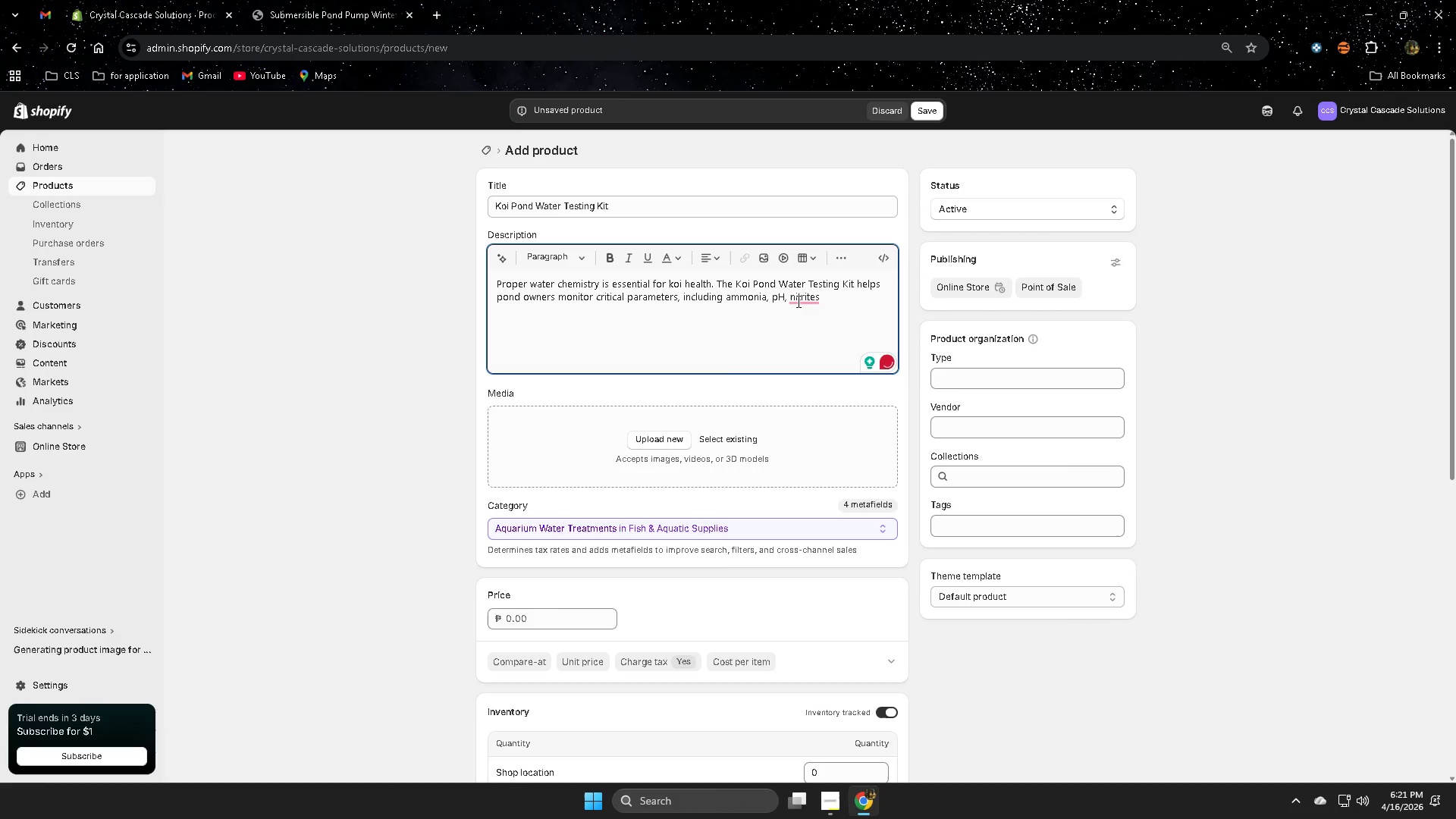 
wait(5.5)
 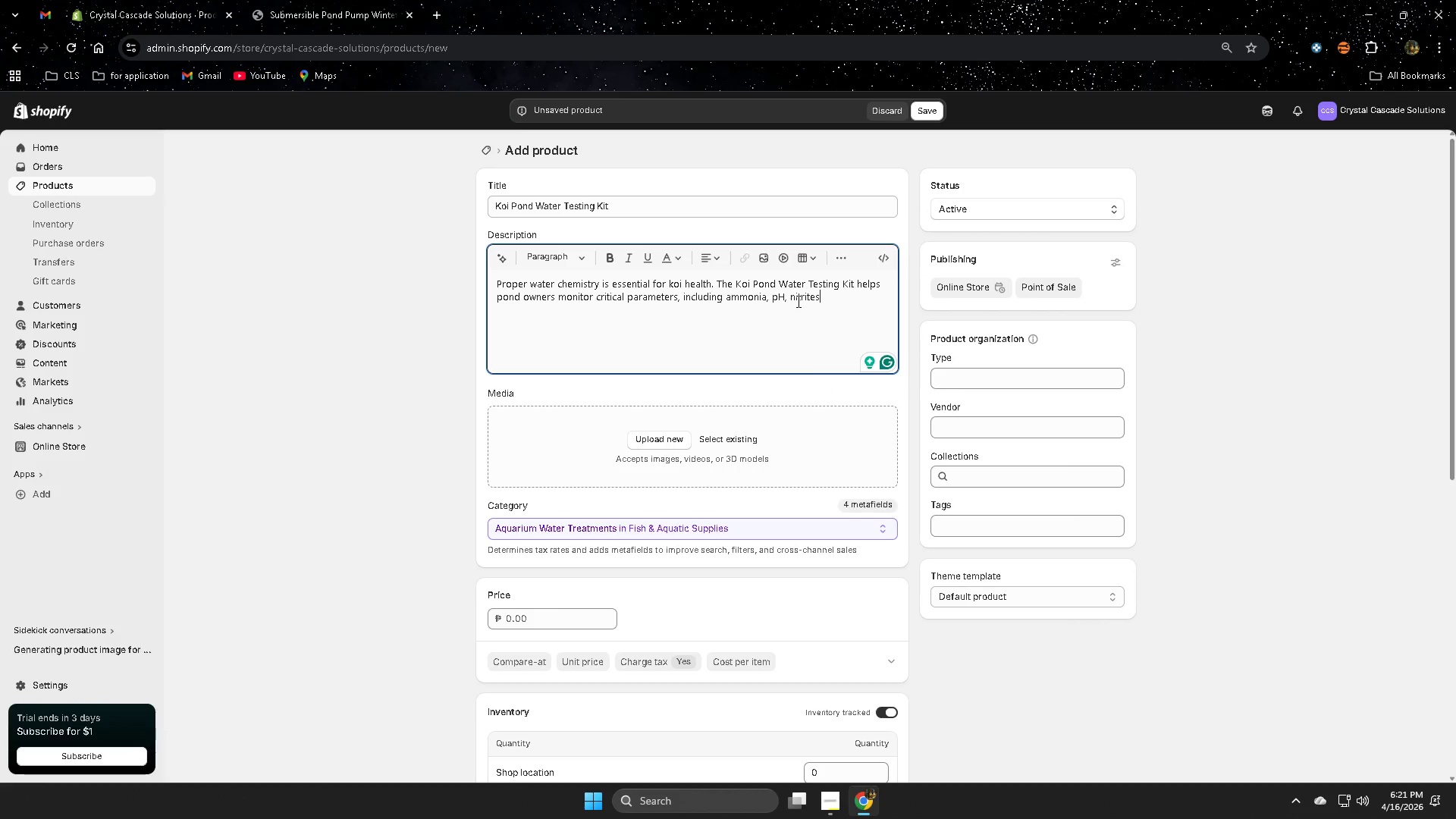 
type(, and nitrates.)
 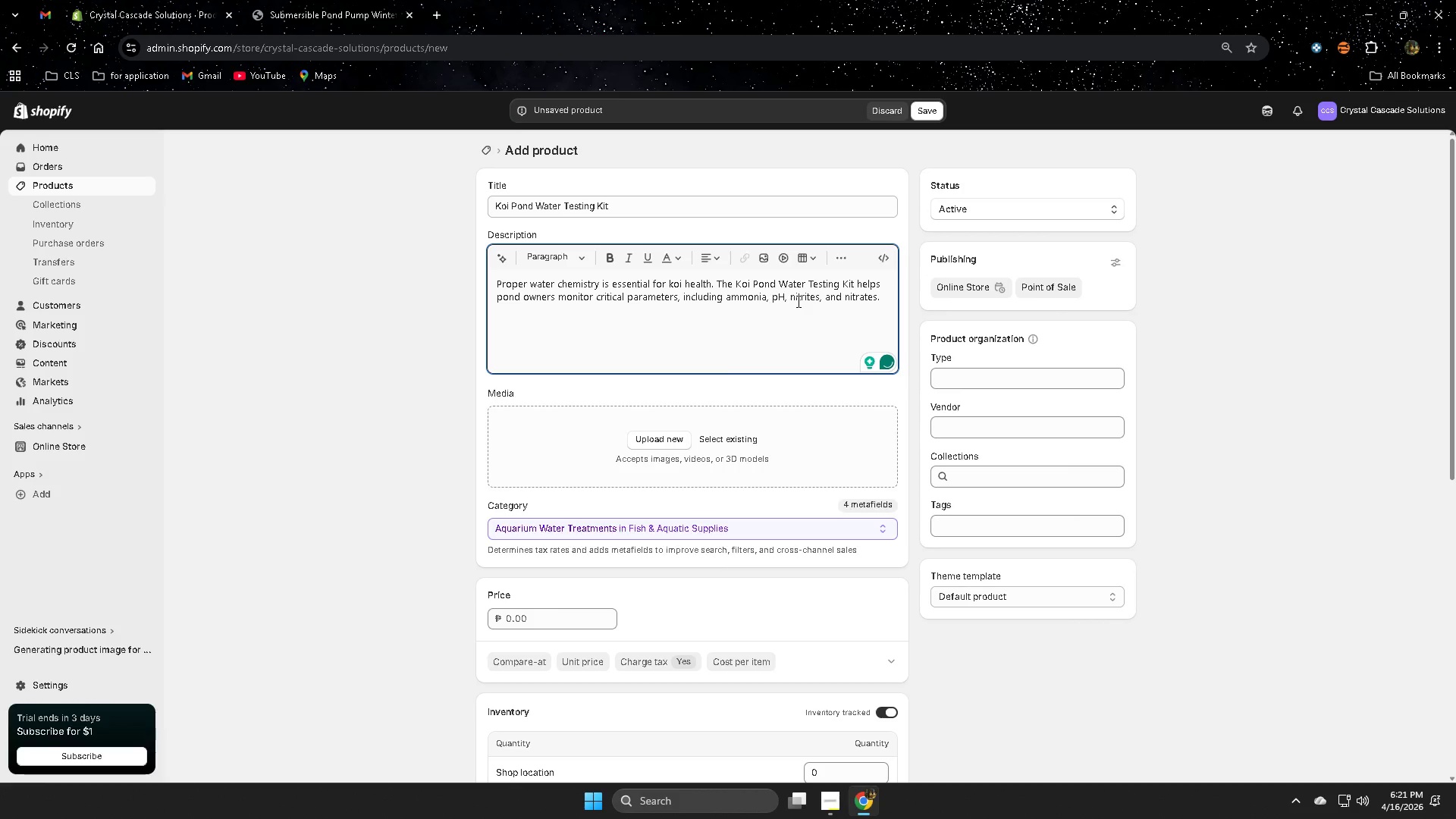 
key(Enter)
 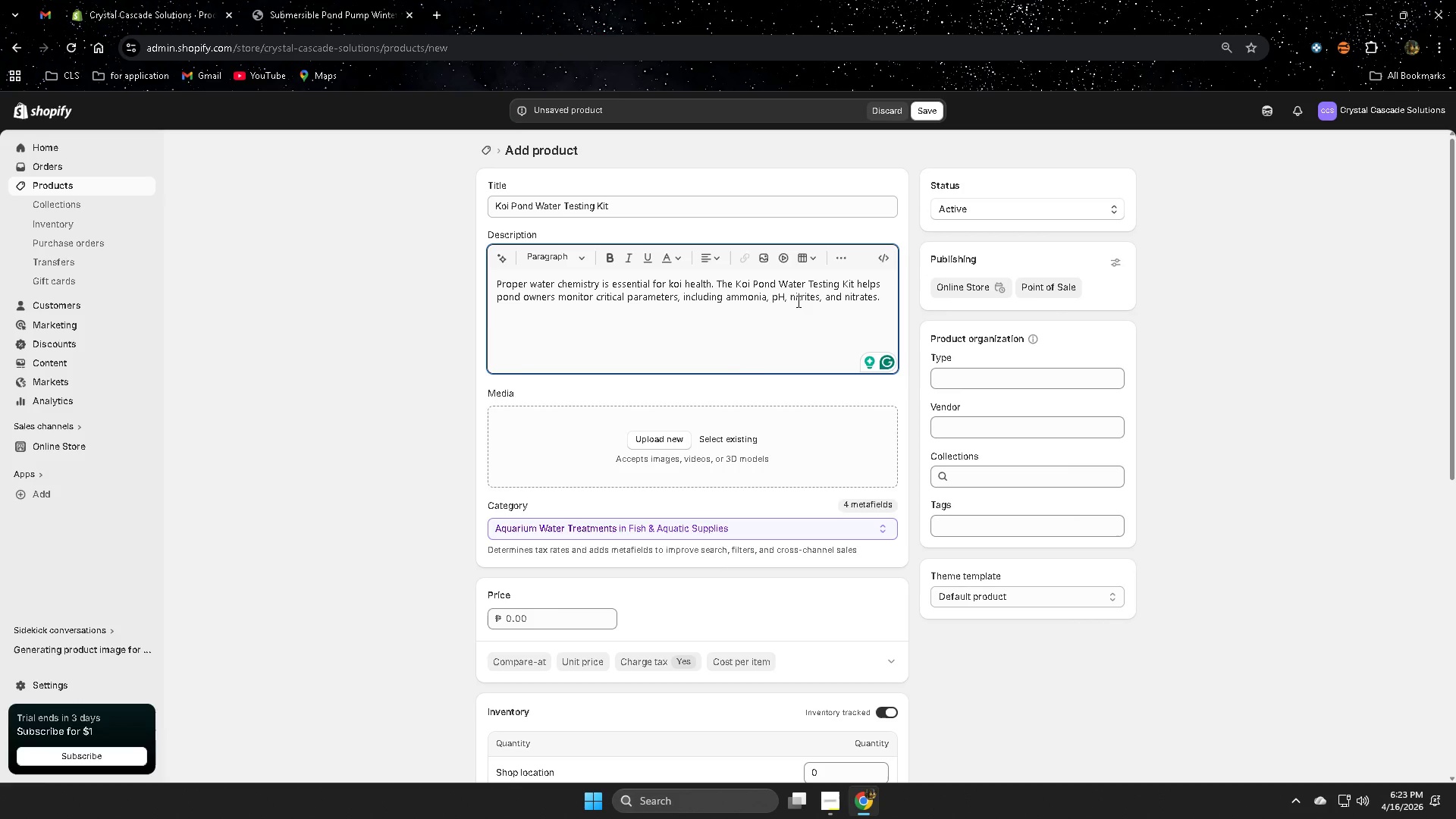 
wait(81.58)
 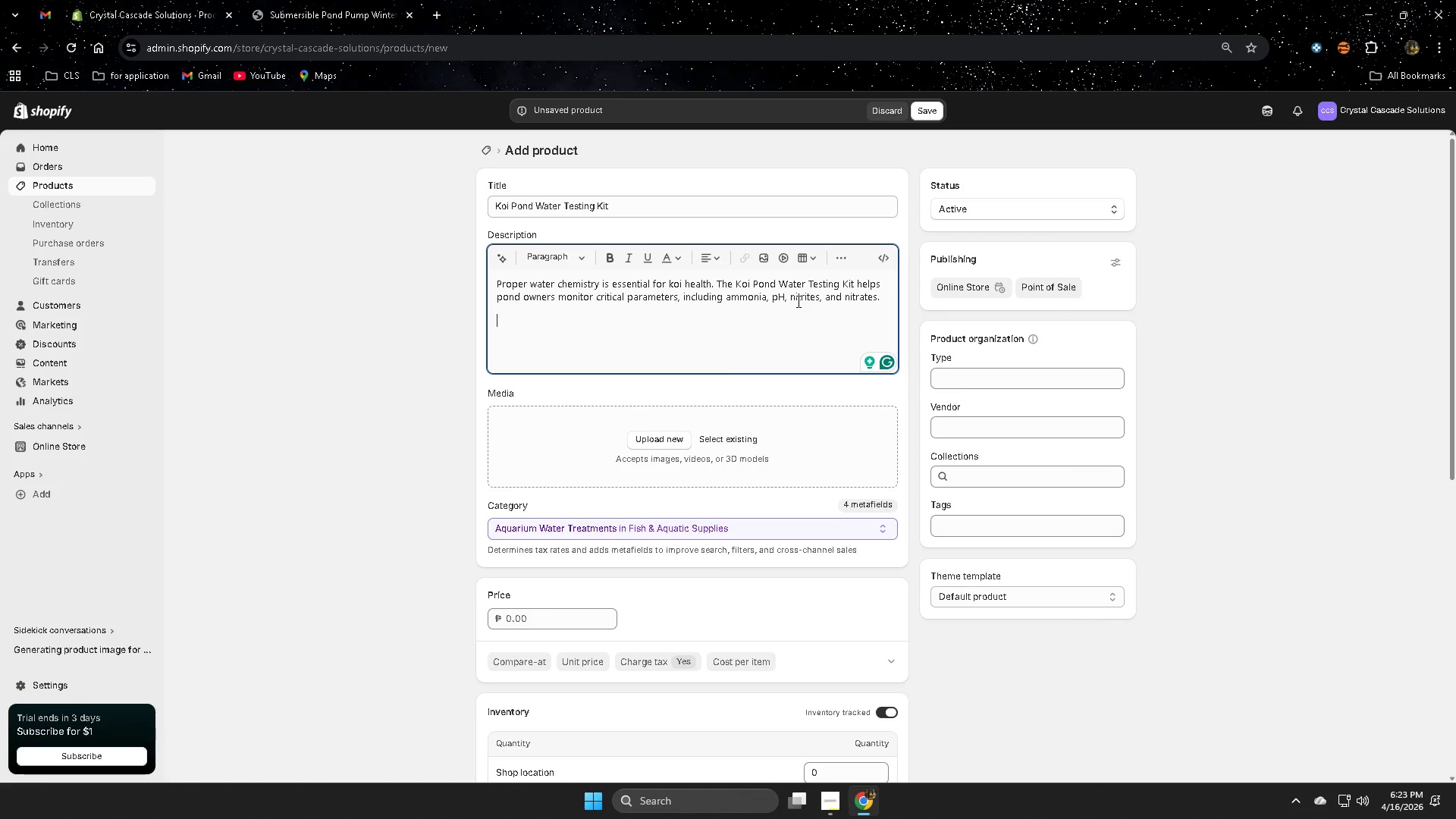 
type(Regular testing prevents )
 